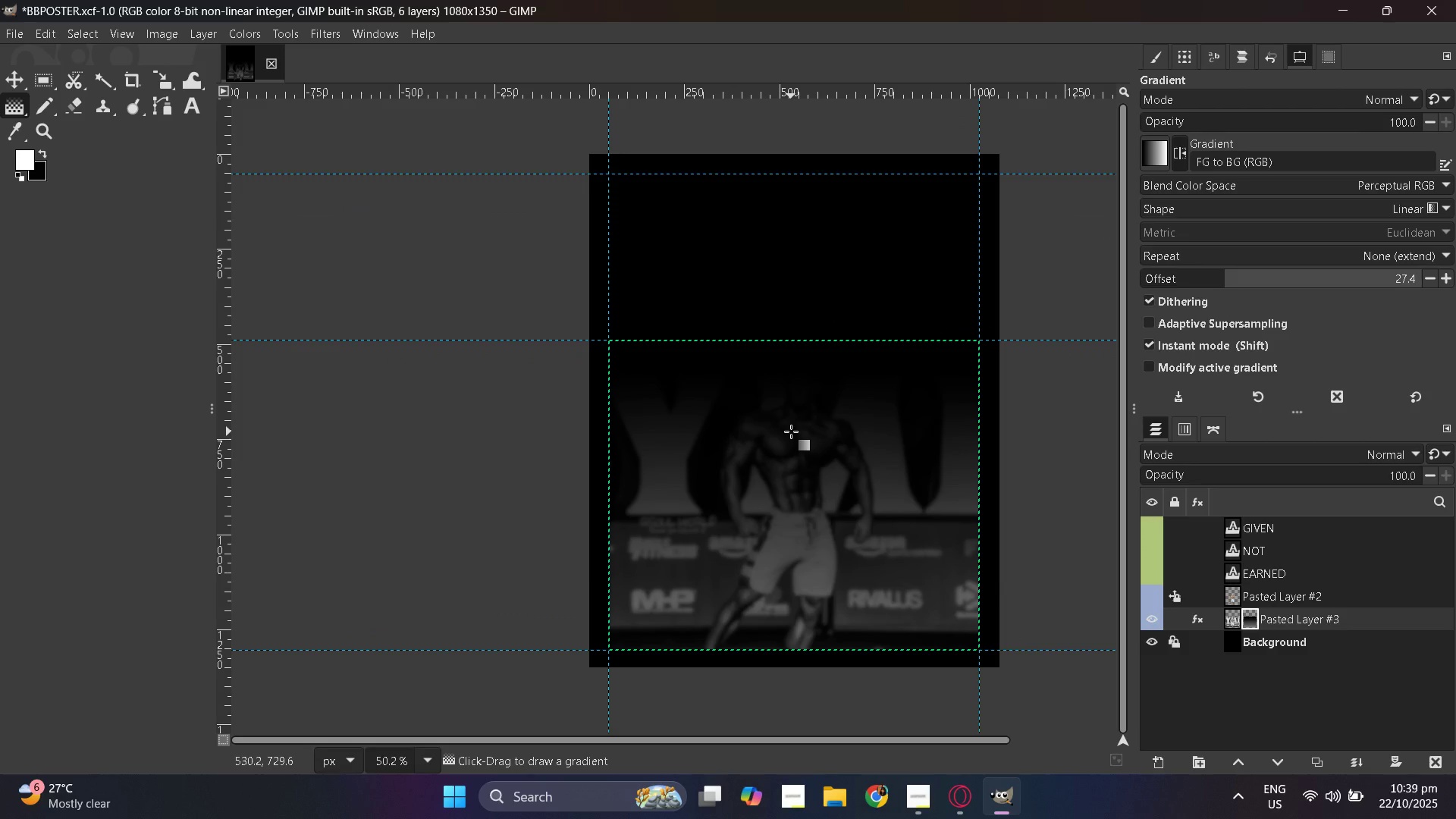 
key(Enter)
 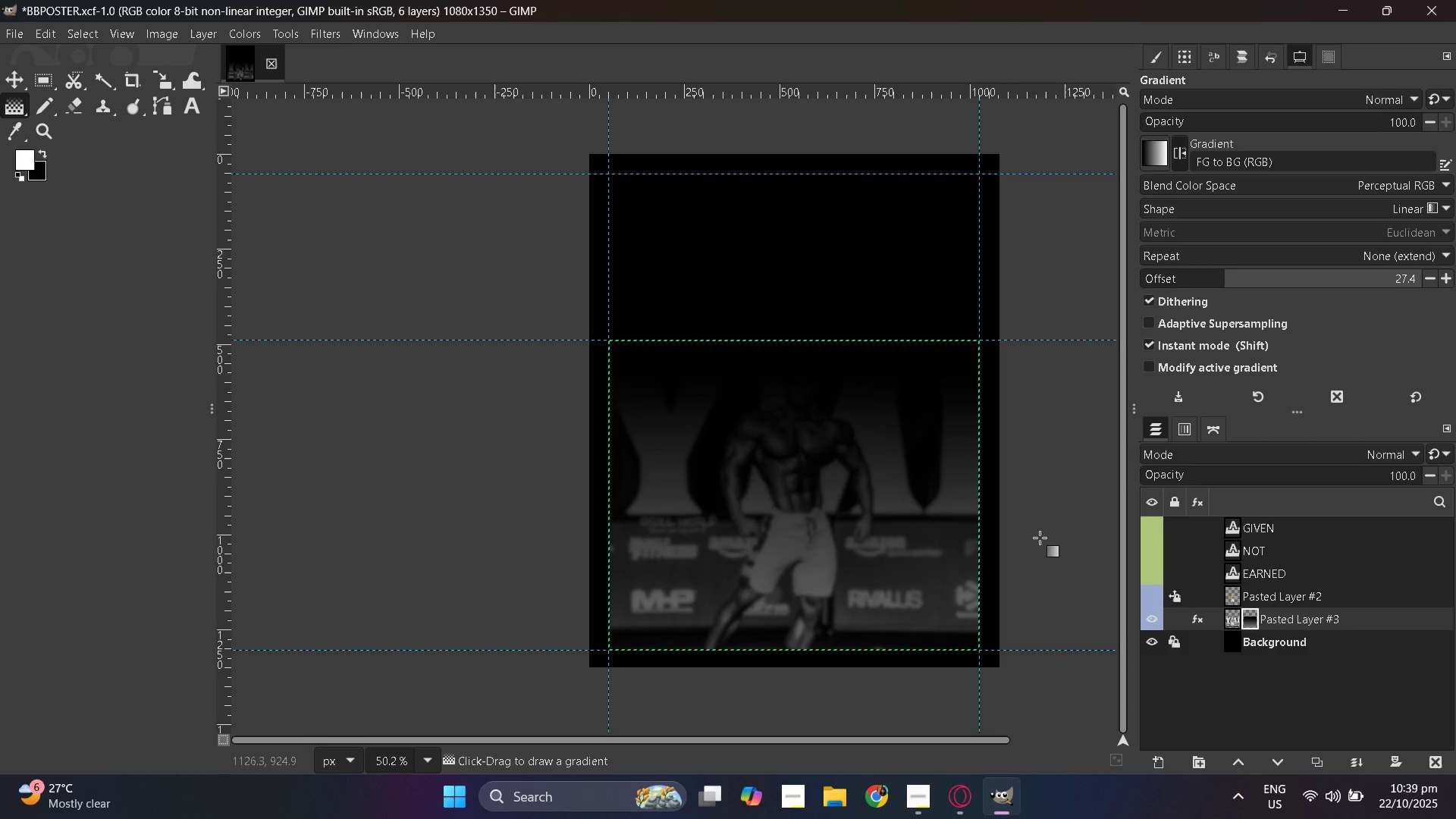 
hold_key(key=ControlLeft, duration=0.34)
scroll: coordinate [880, 523], scroll_direction: down, amount: 7.0
 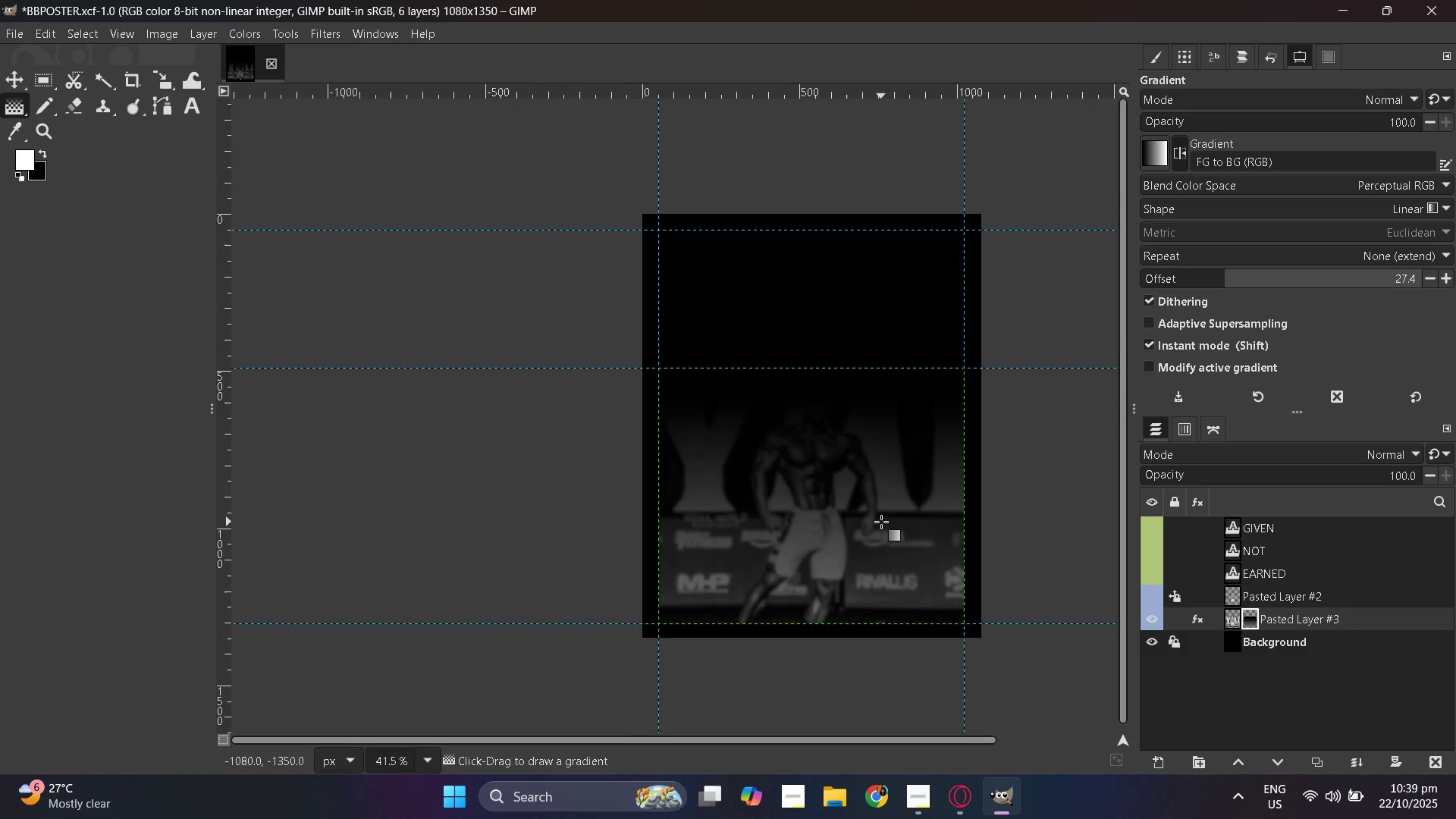 
hold_key(key=ControlLeft, duration=0.52)
 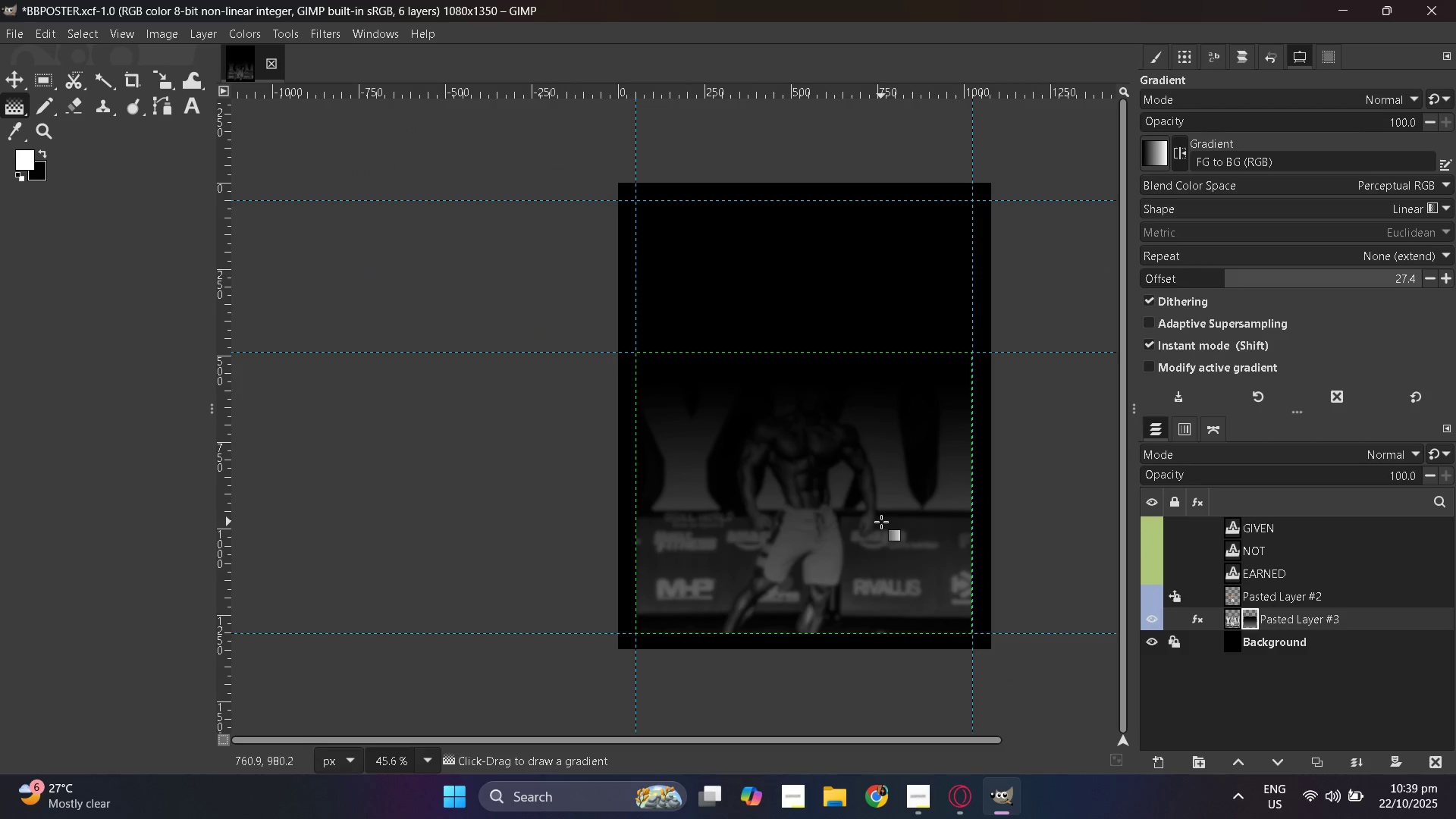 
hold_key(key=ControlLeft, duration=0.64)
scroll: coordinate [881, 522], scroll_direction: down, amount: 1.0
 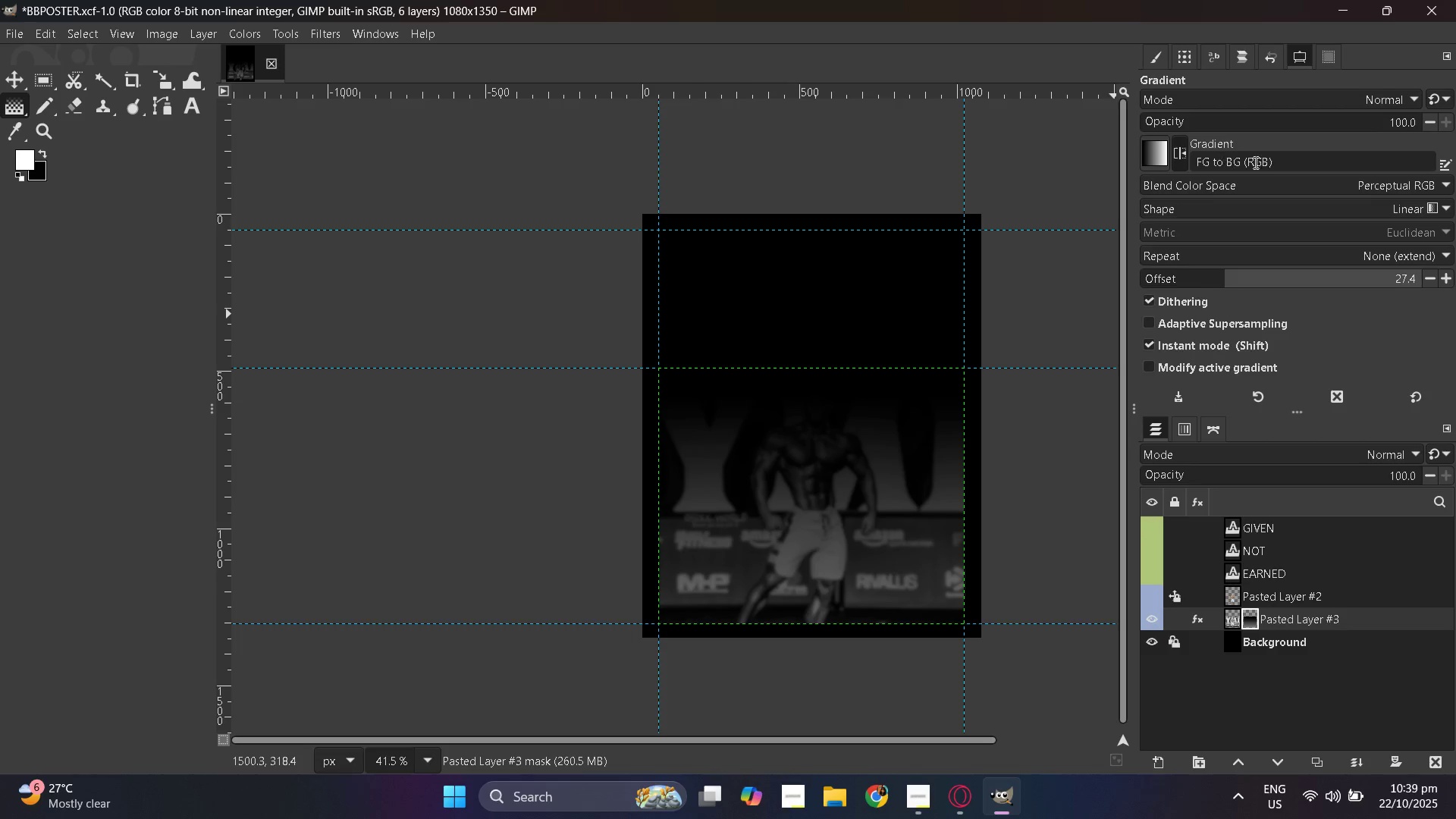 
left_click([1341, 190])
 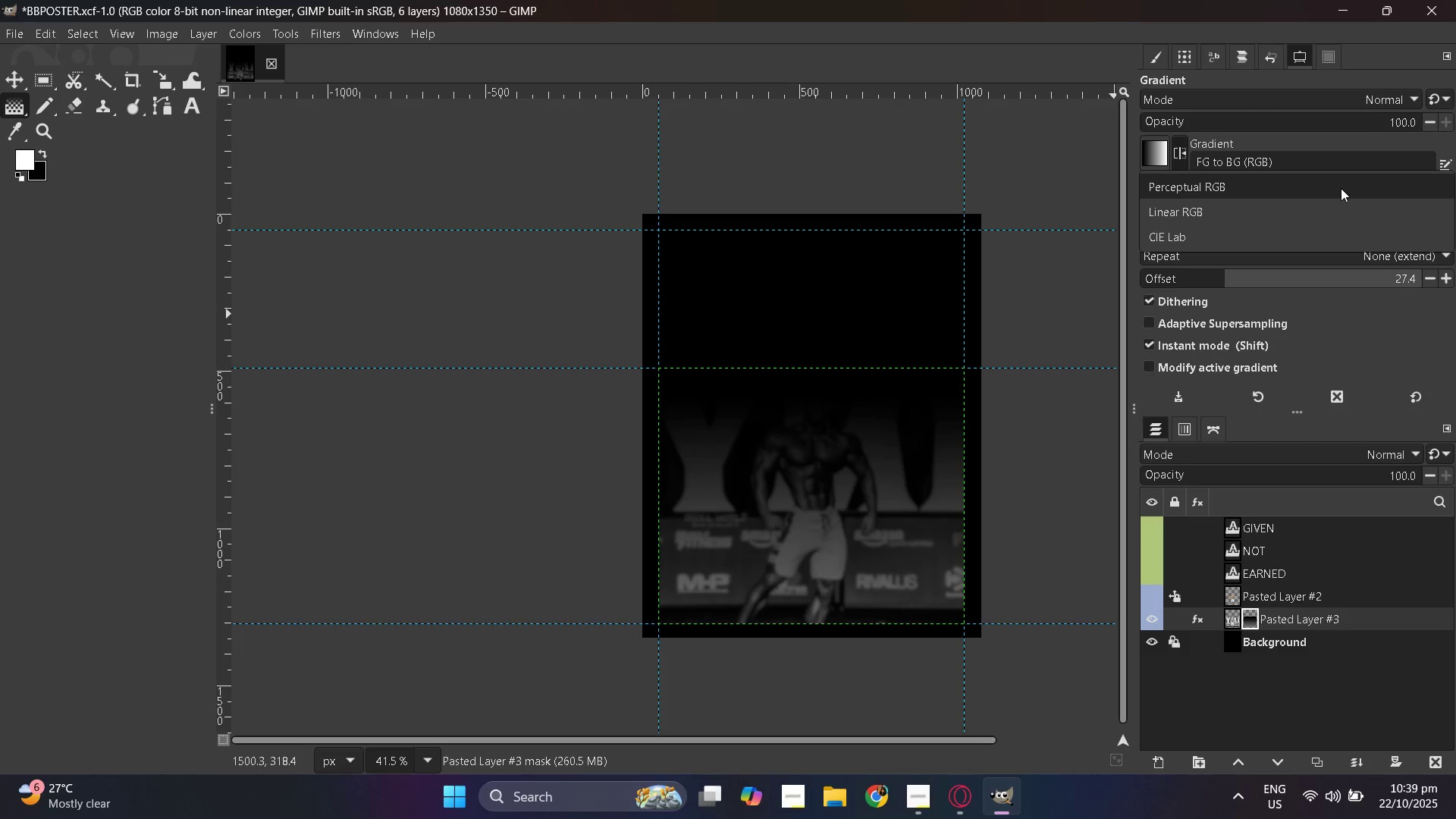 
left_click([1341, 188])
 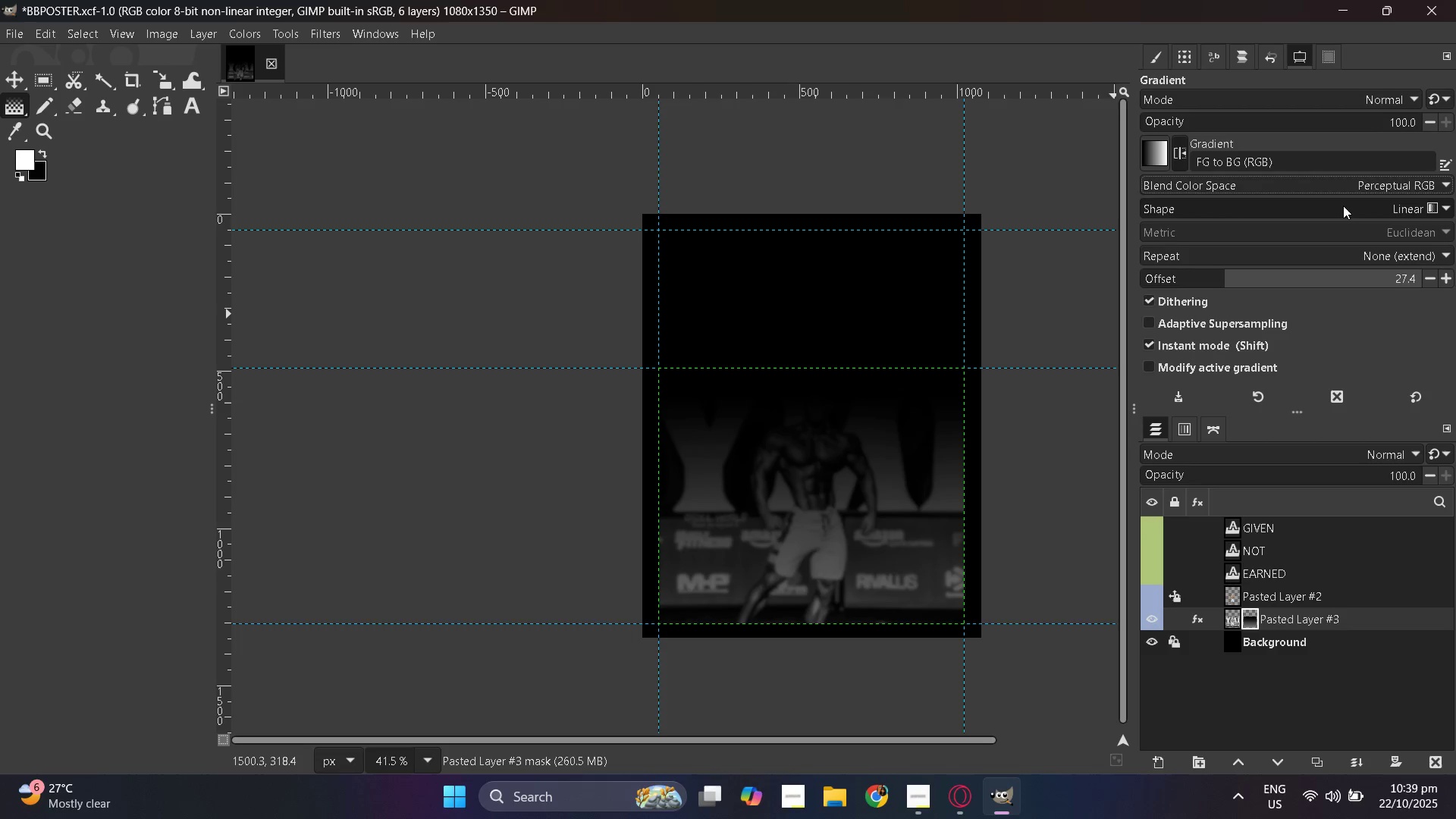 
left_click([1343, 206])
 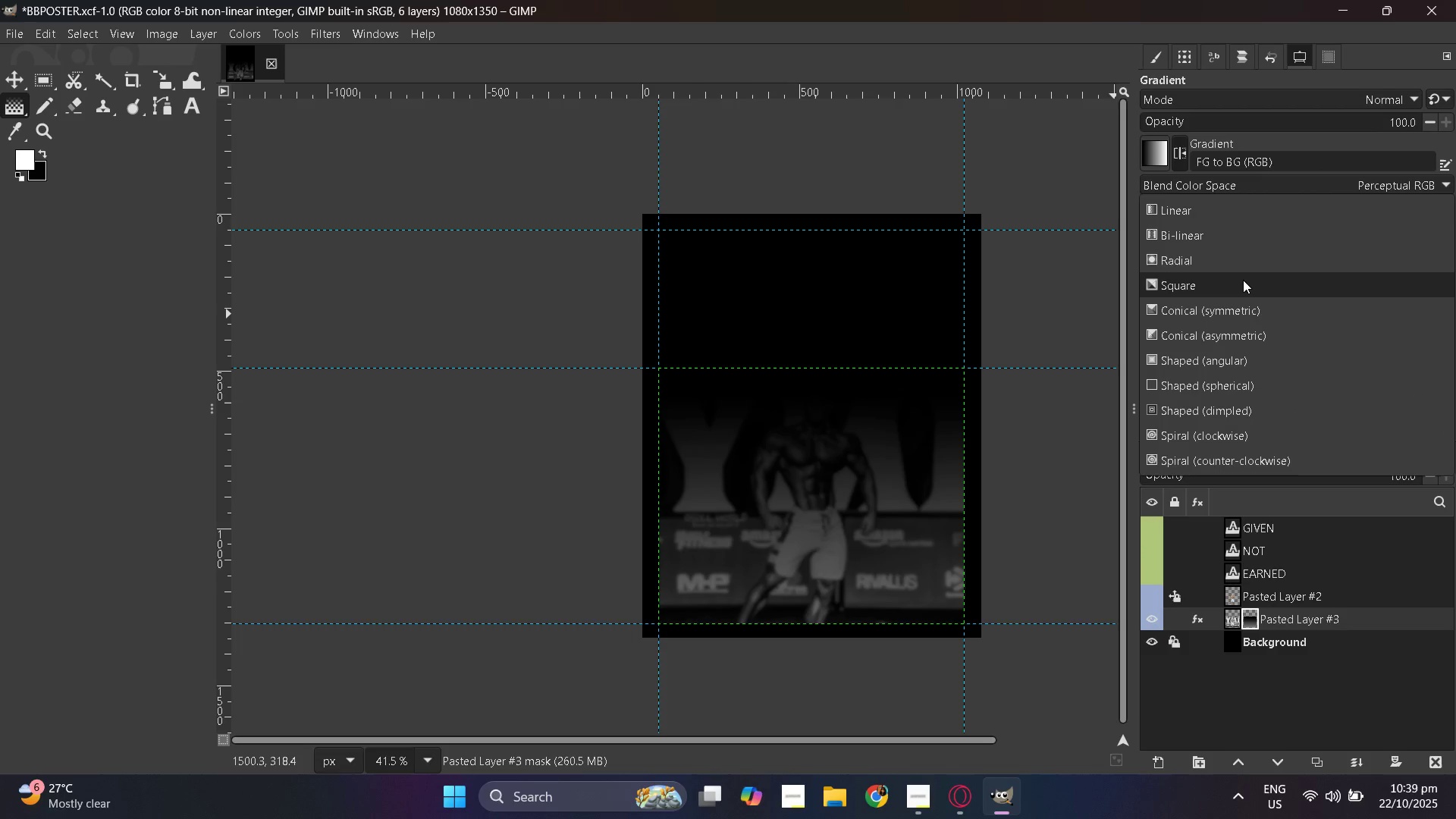 
left_click([1243, 281])
 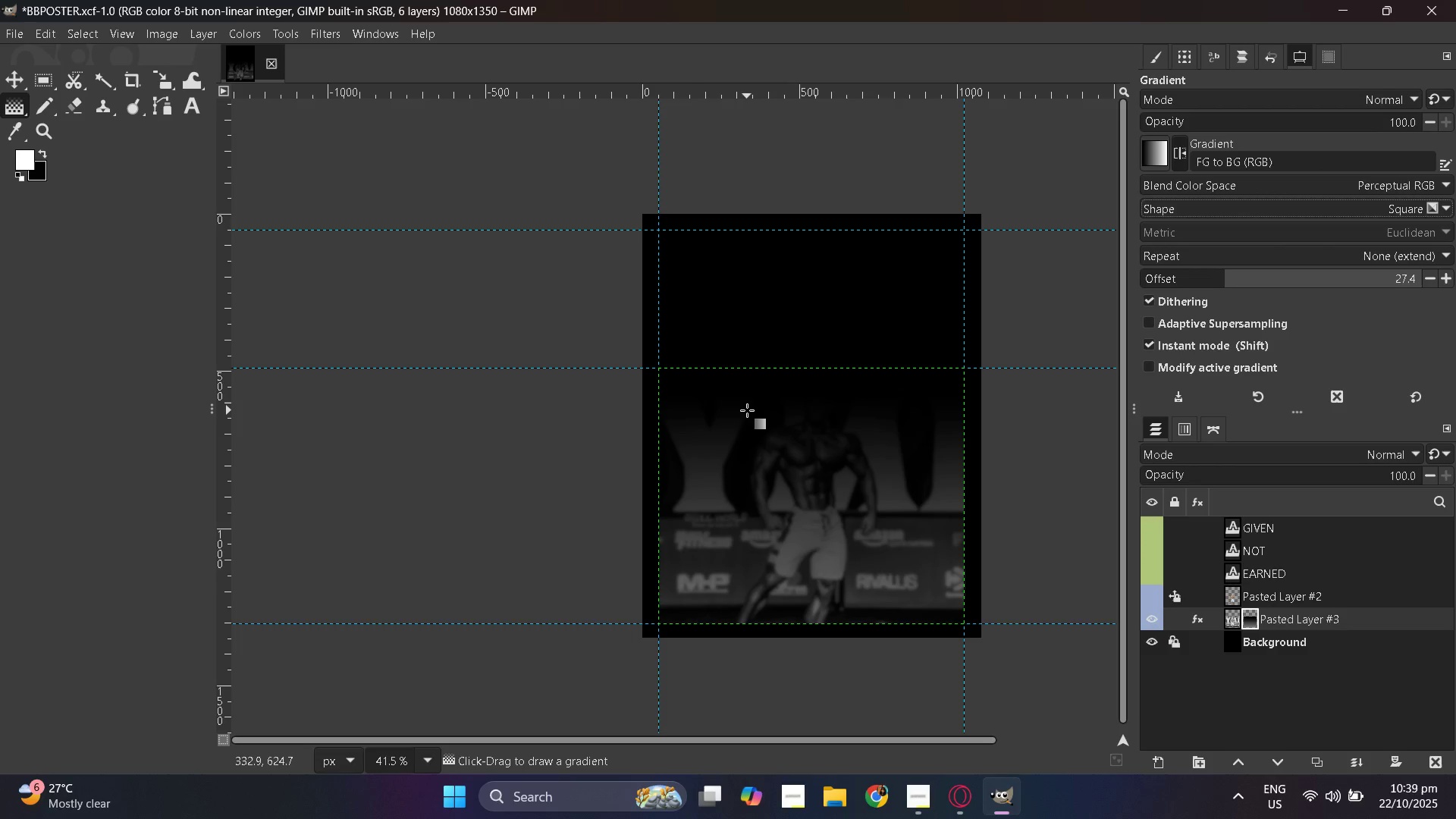 
left_click_drag(start_coordinate=[747, 410], to_coordinate=[901, 539])
 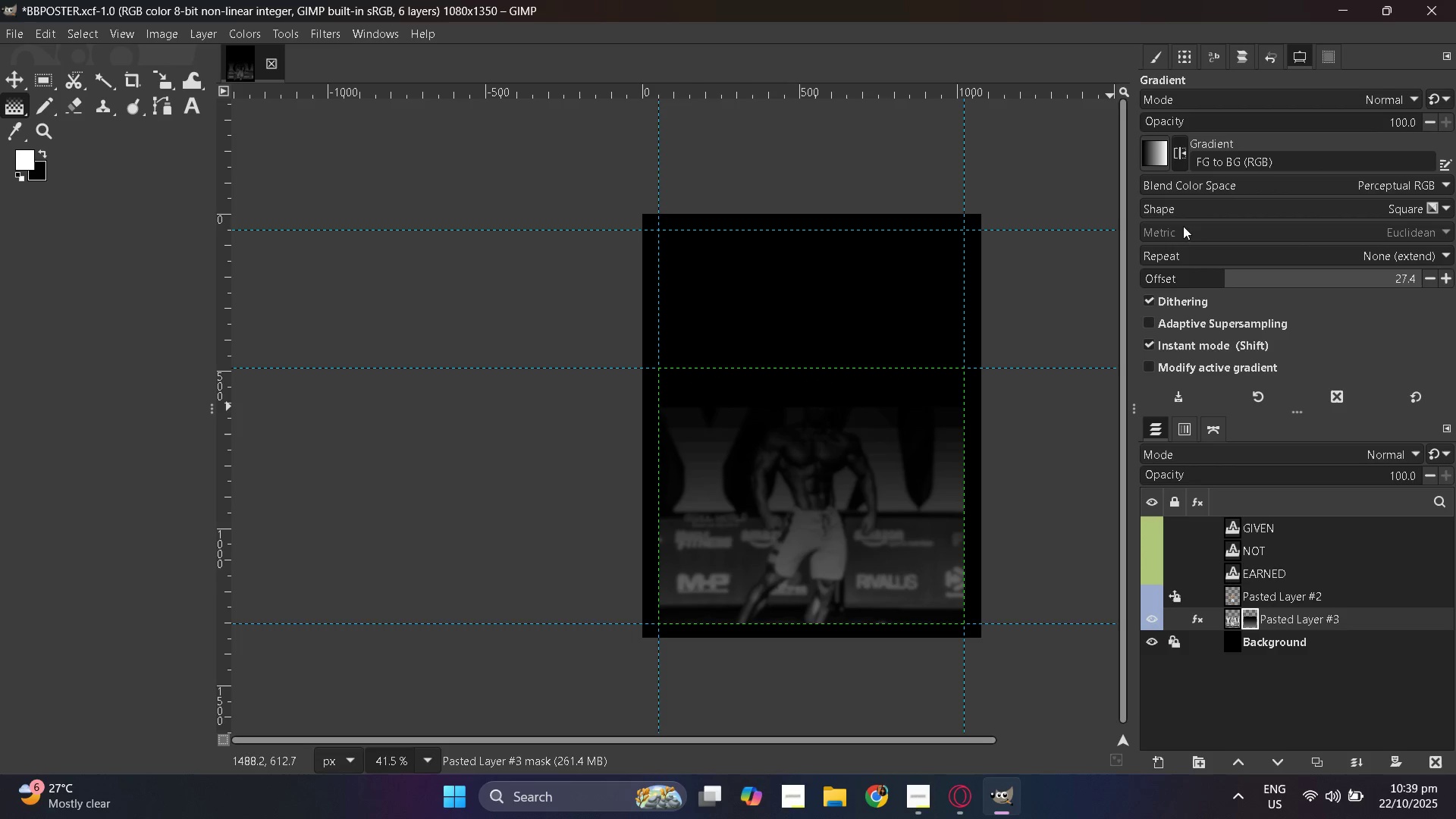 
key(Control+Z)
 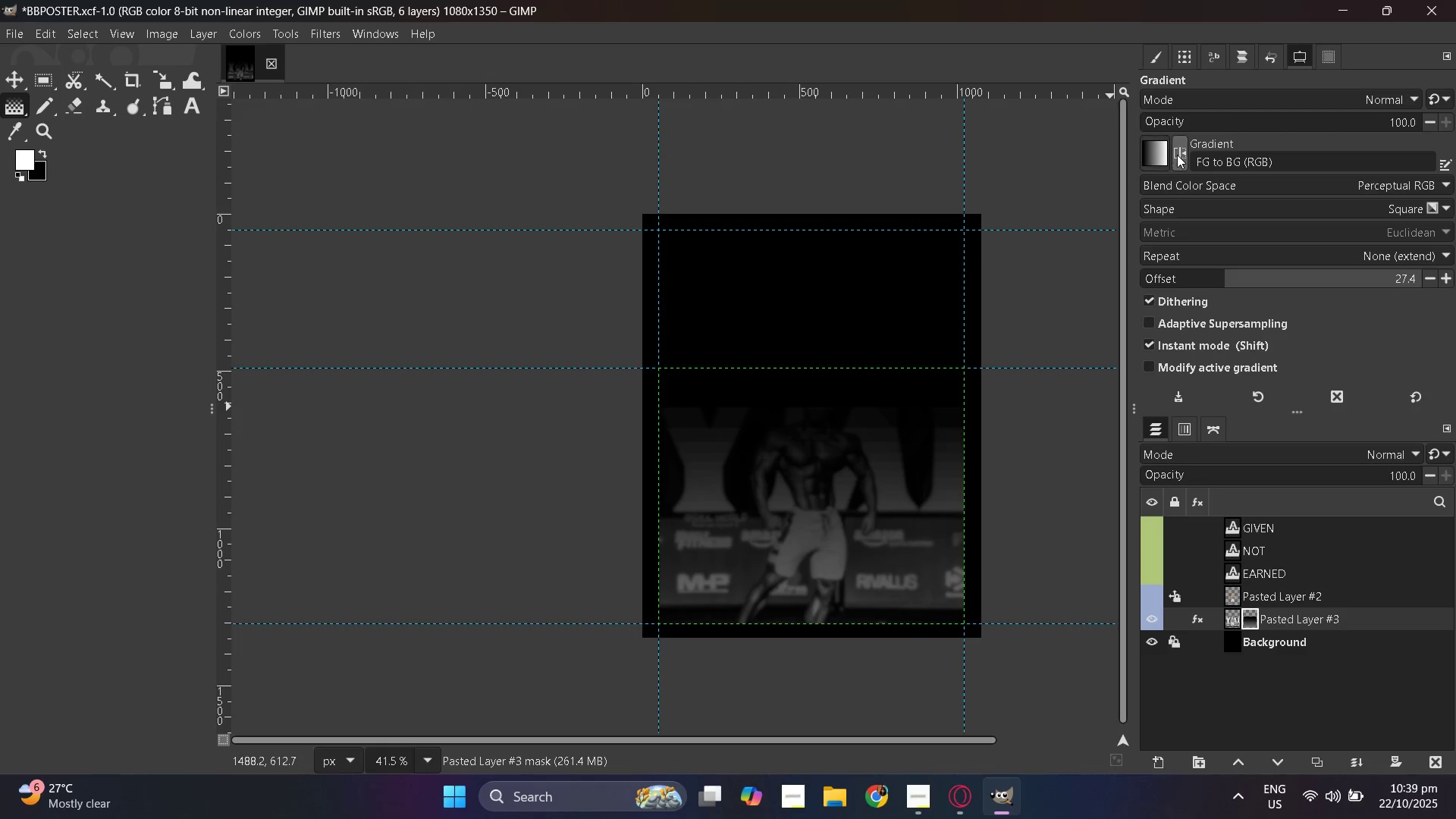 
left_click([1178, 155])
 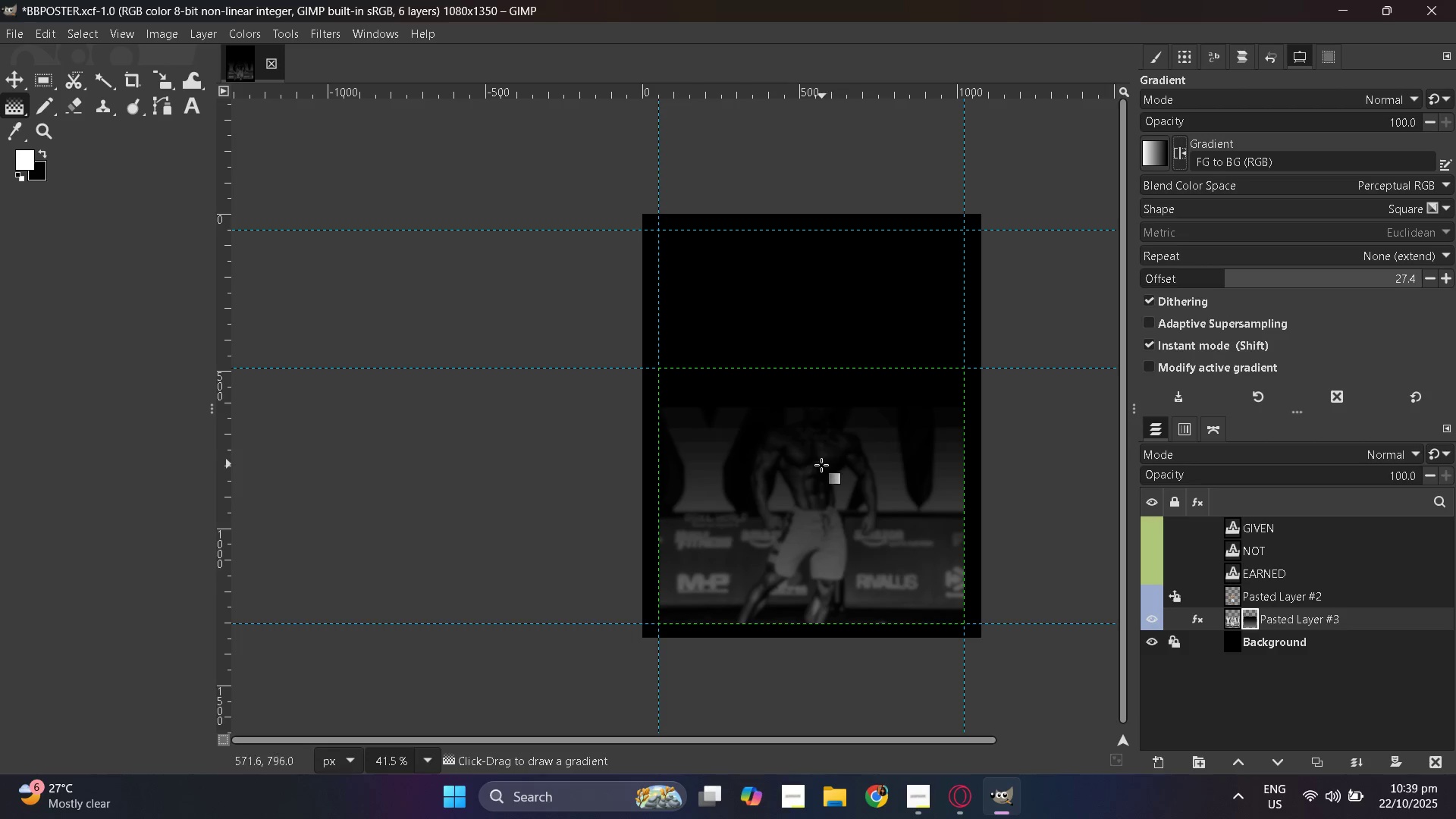 
left_click_drag(start_coordinate=[799, 469], to_coordinate=[915, 564])
 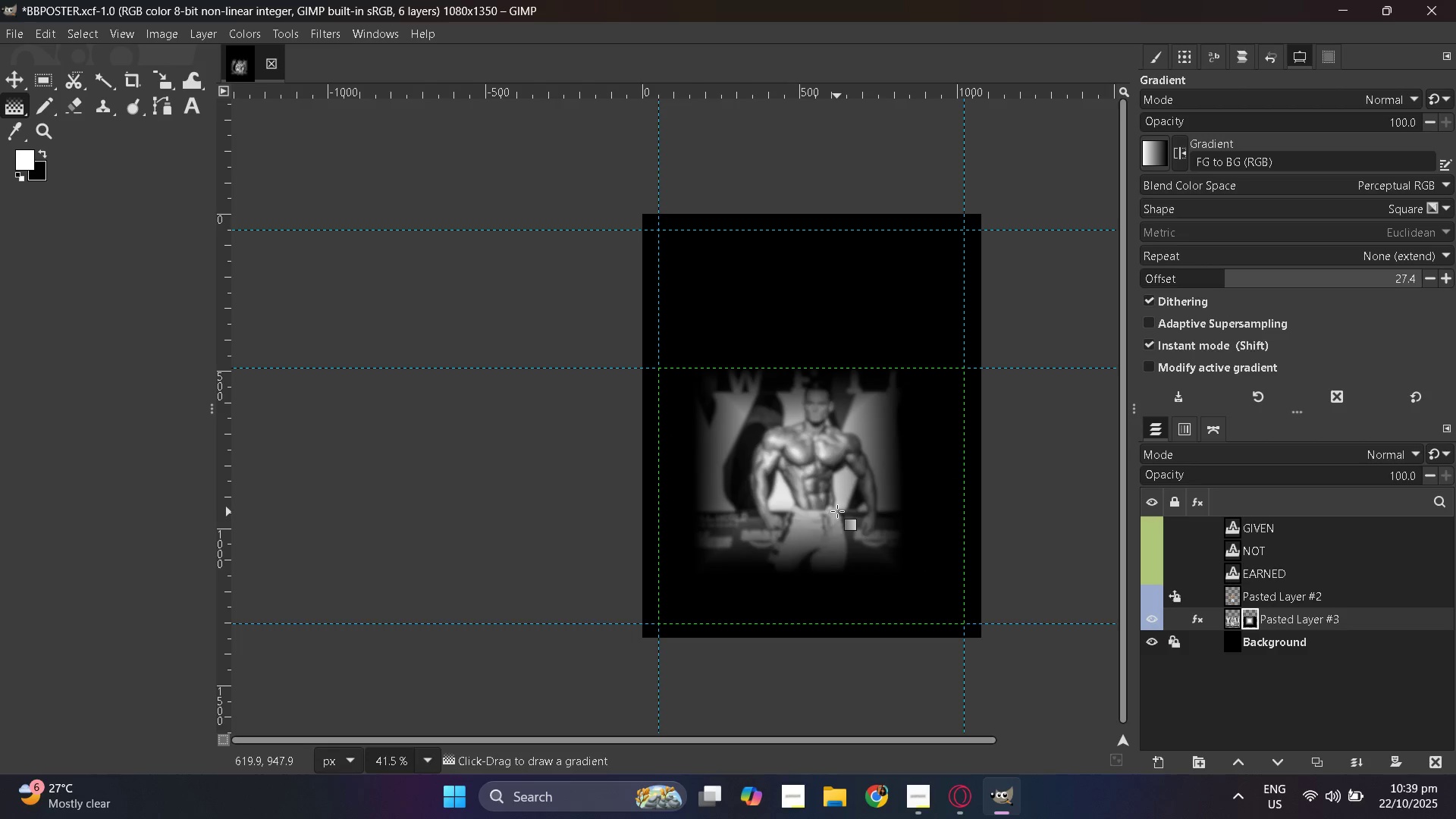 
key(Control+ControlLeft)
 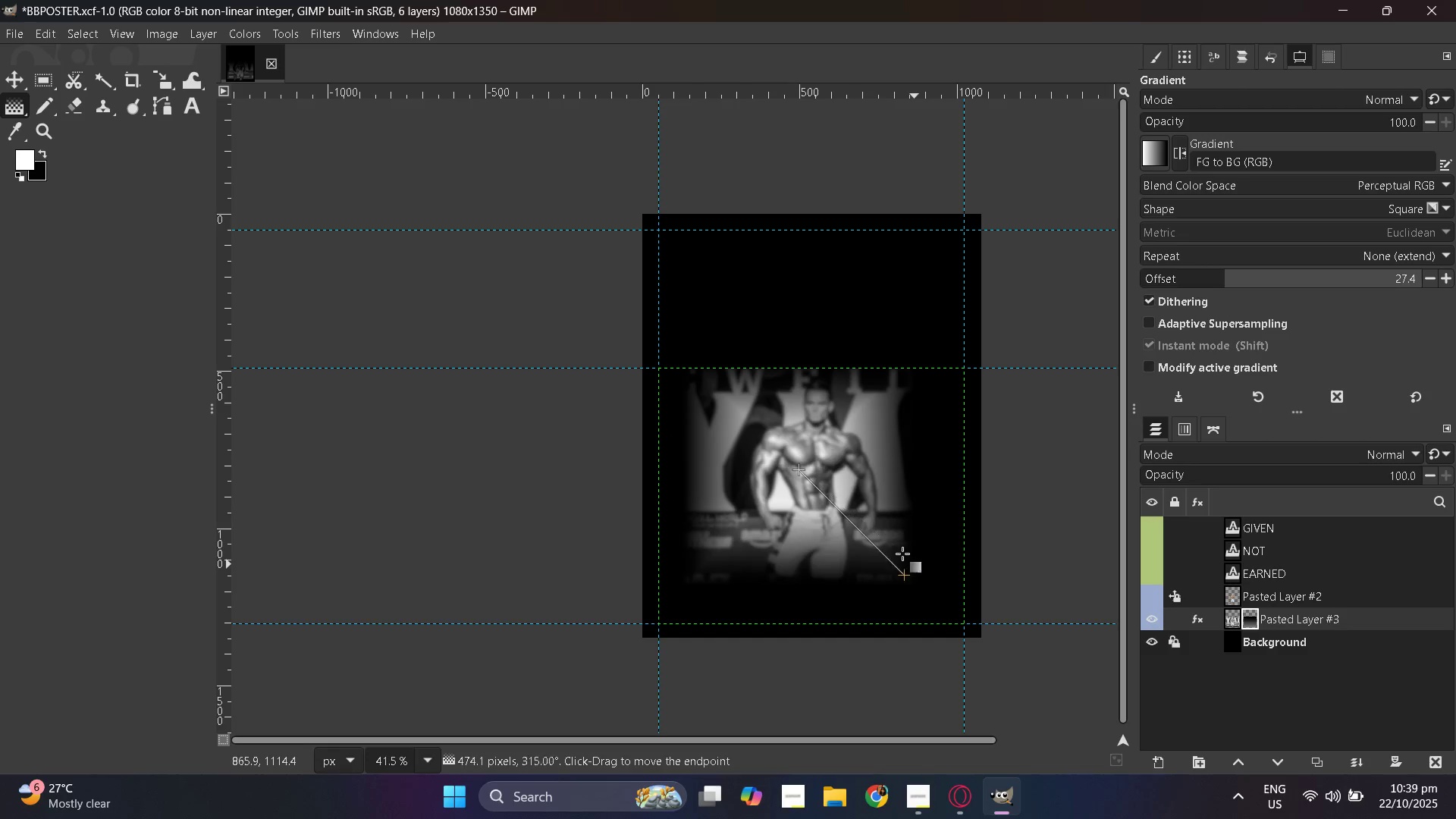 
key(Control+Z)
 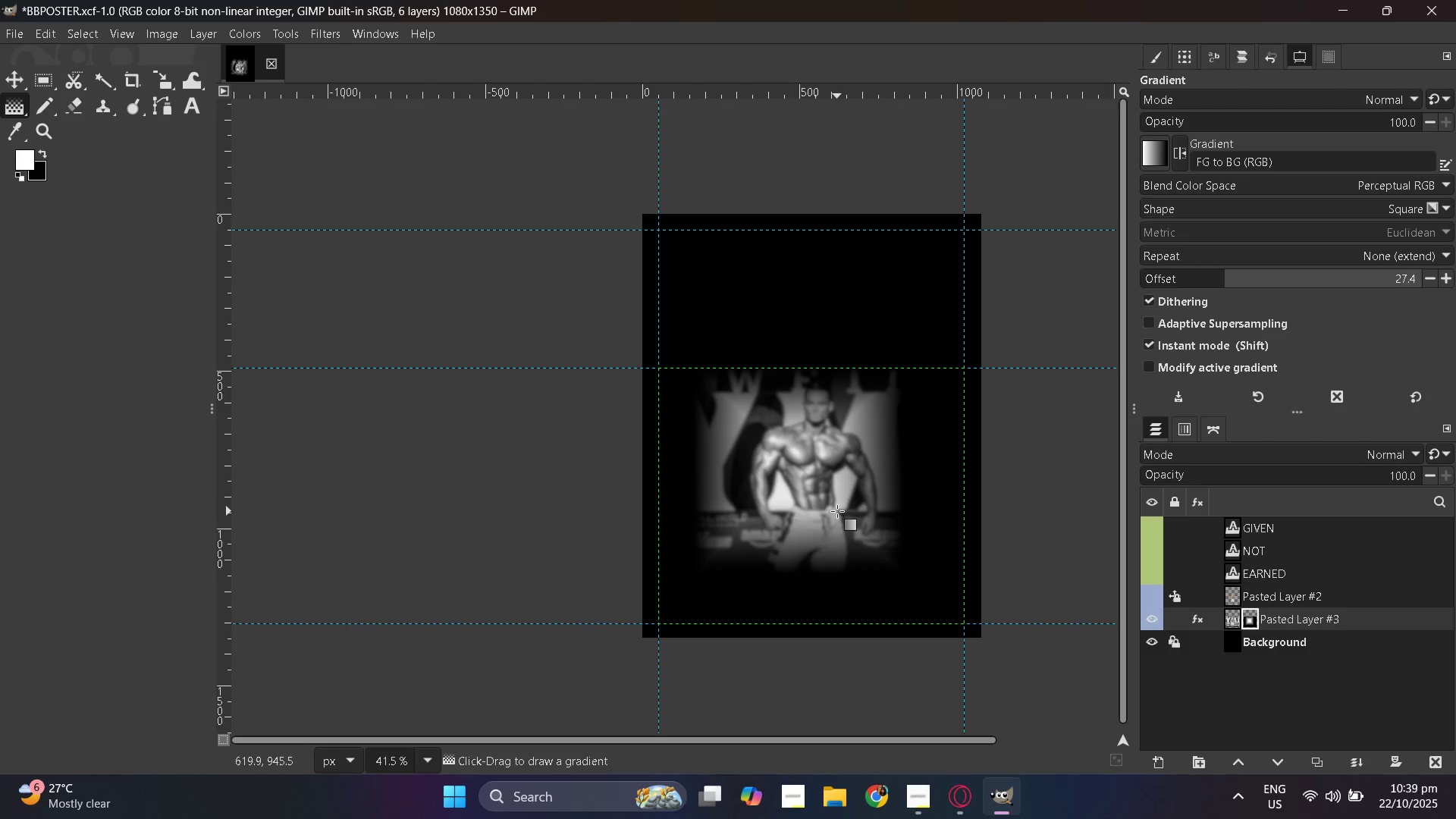 
key(Control+ControlLeft)
 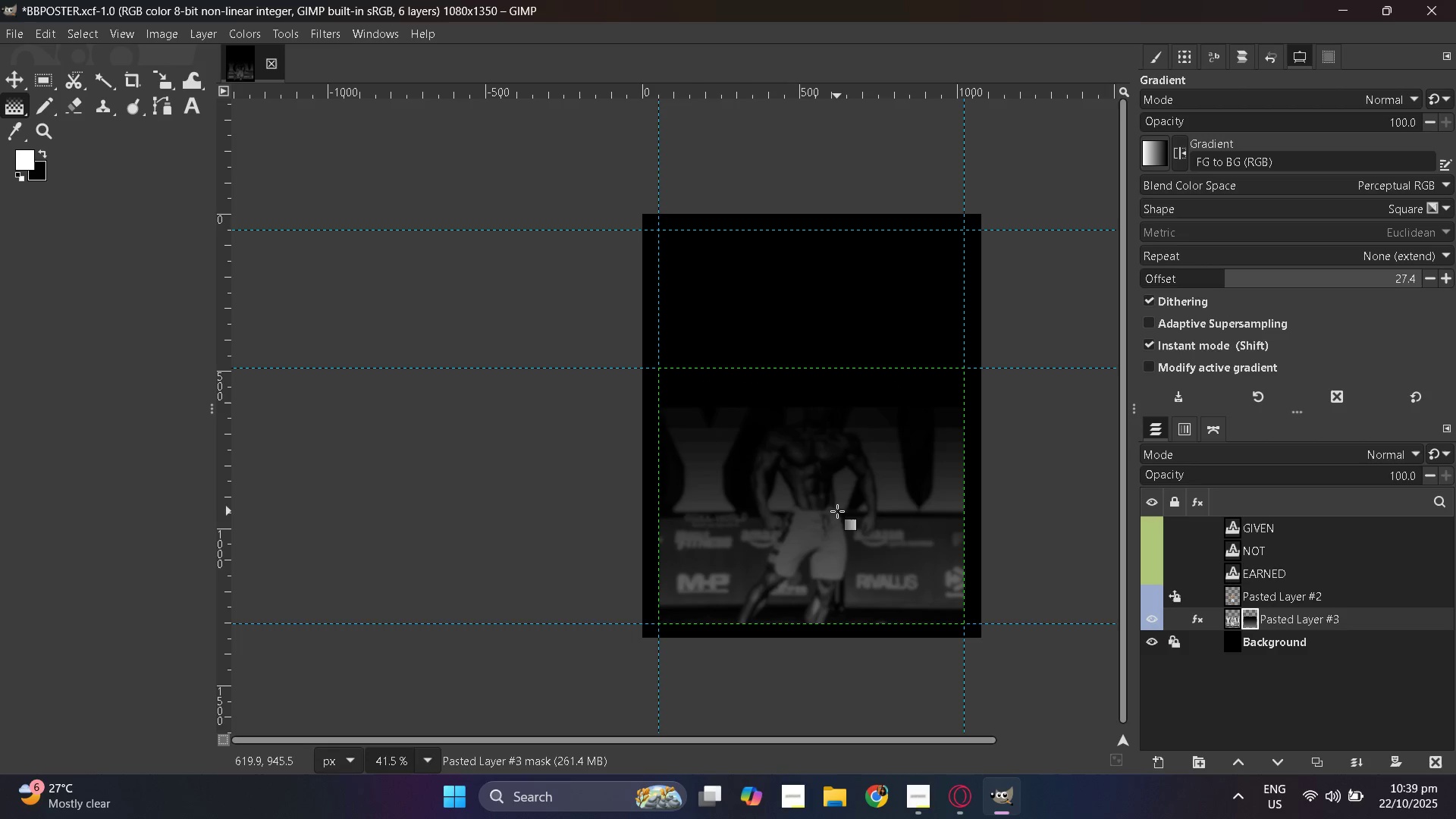 
key(Control+Z)
 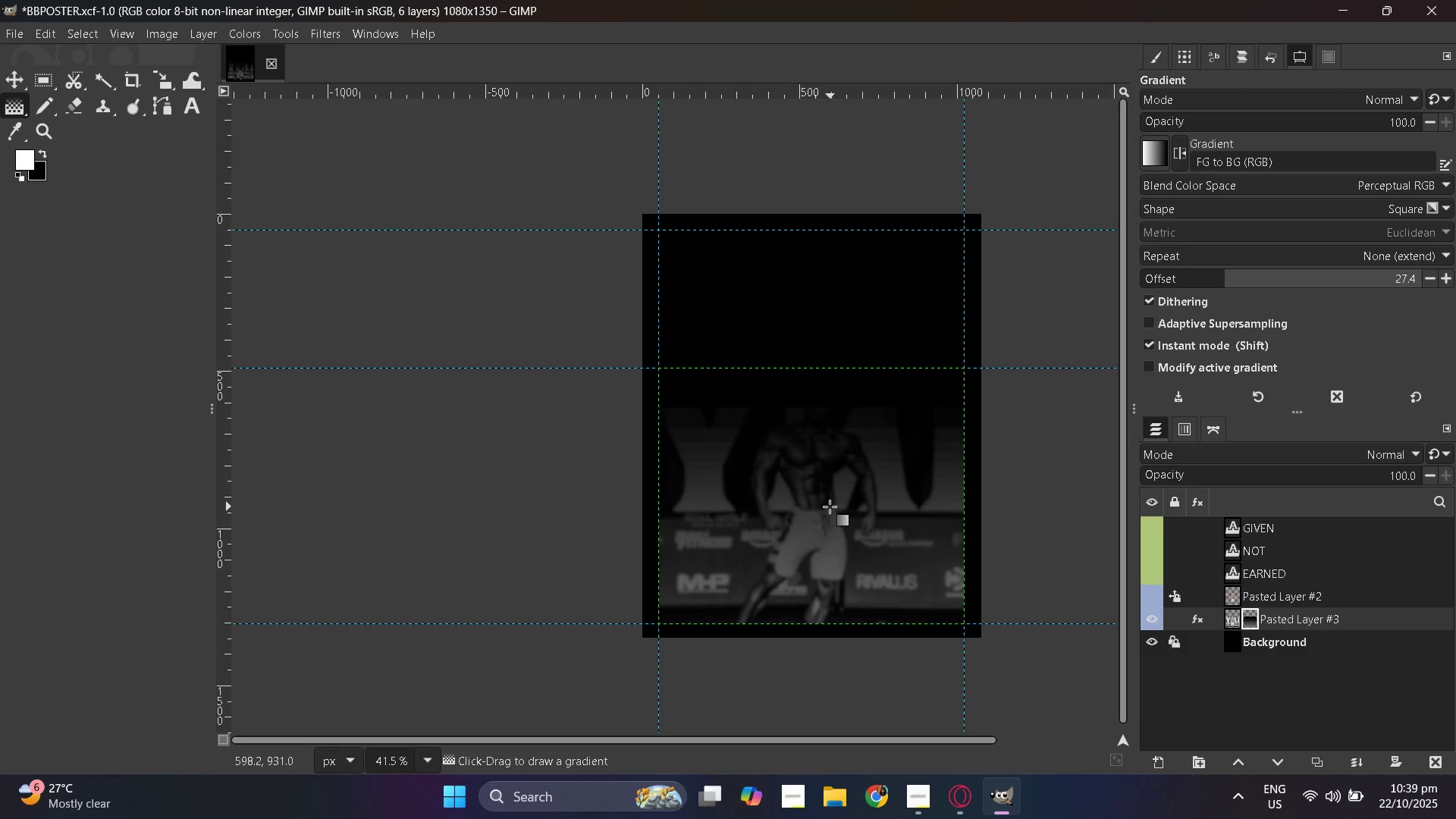 
hold_key(key=ControlLeft, duration=0.38)
scroll: coordinate [830, 504], scroll_direction: up, amount: 2.0
 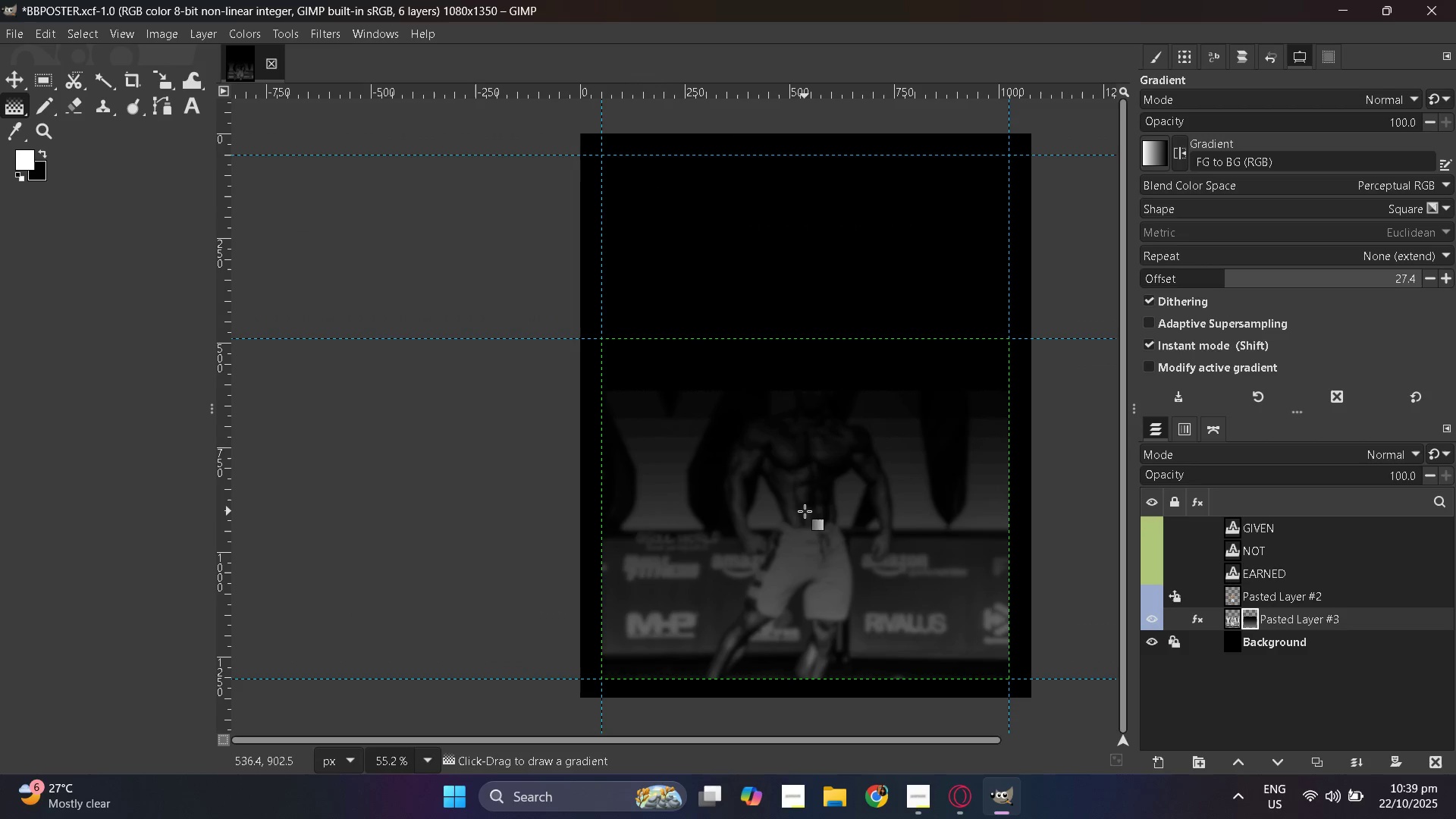 
left_click_drag(start_coordinate=[804, 509], to_coordinate=[994, 667])
 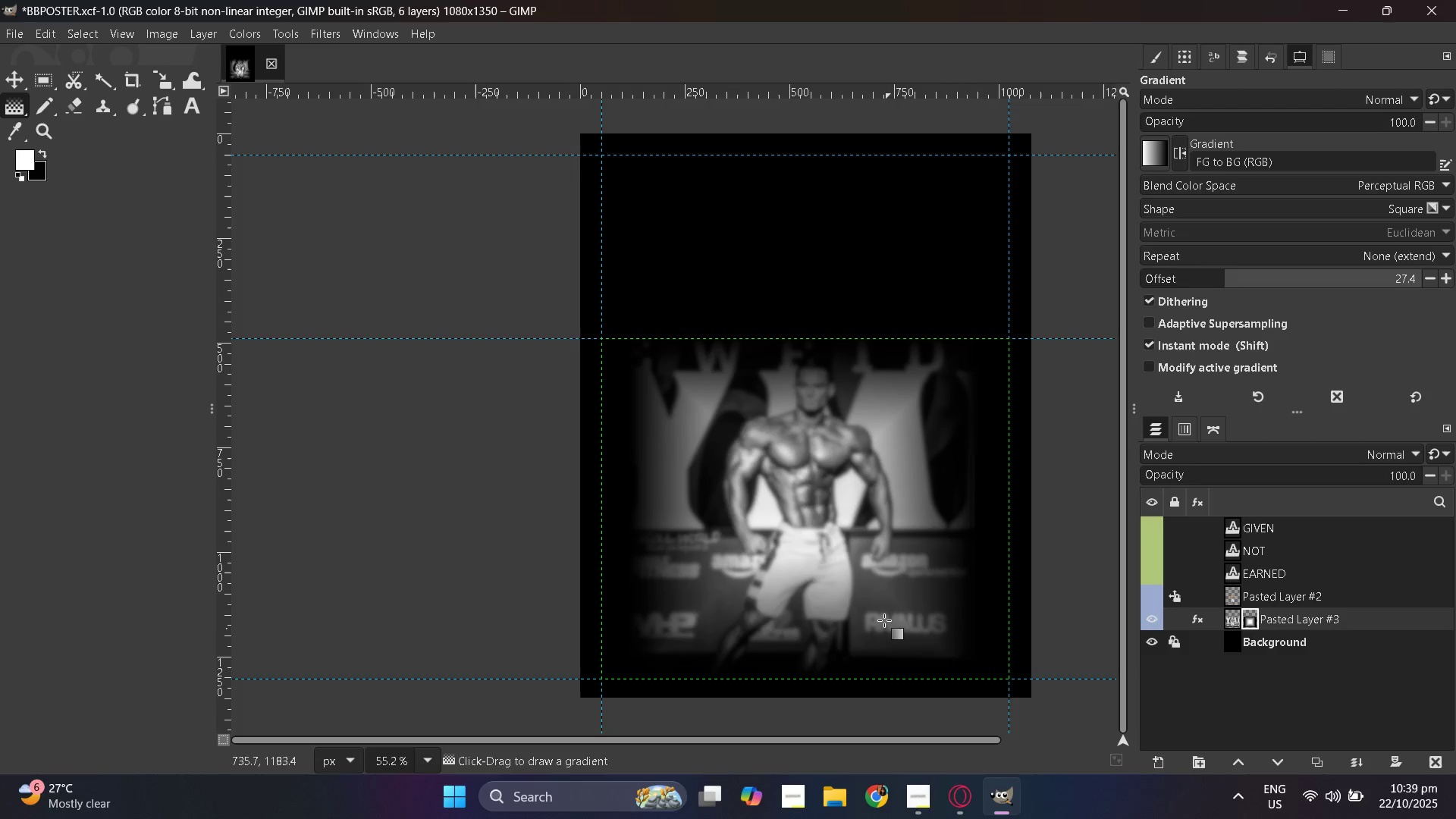 
key(Control+ControlLeft)
 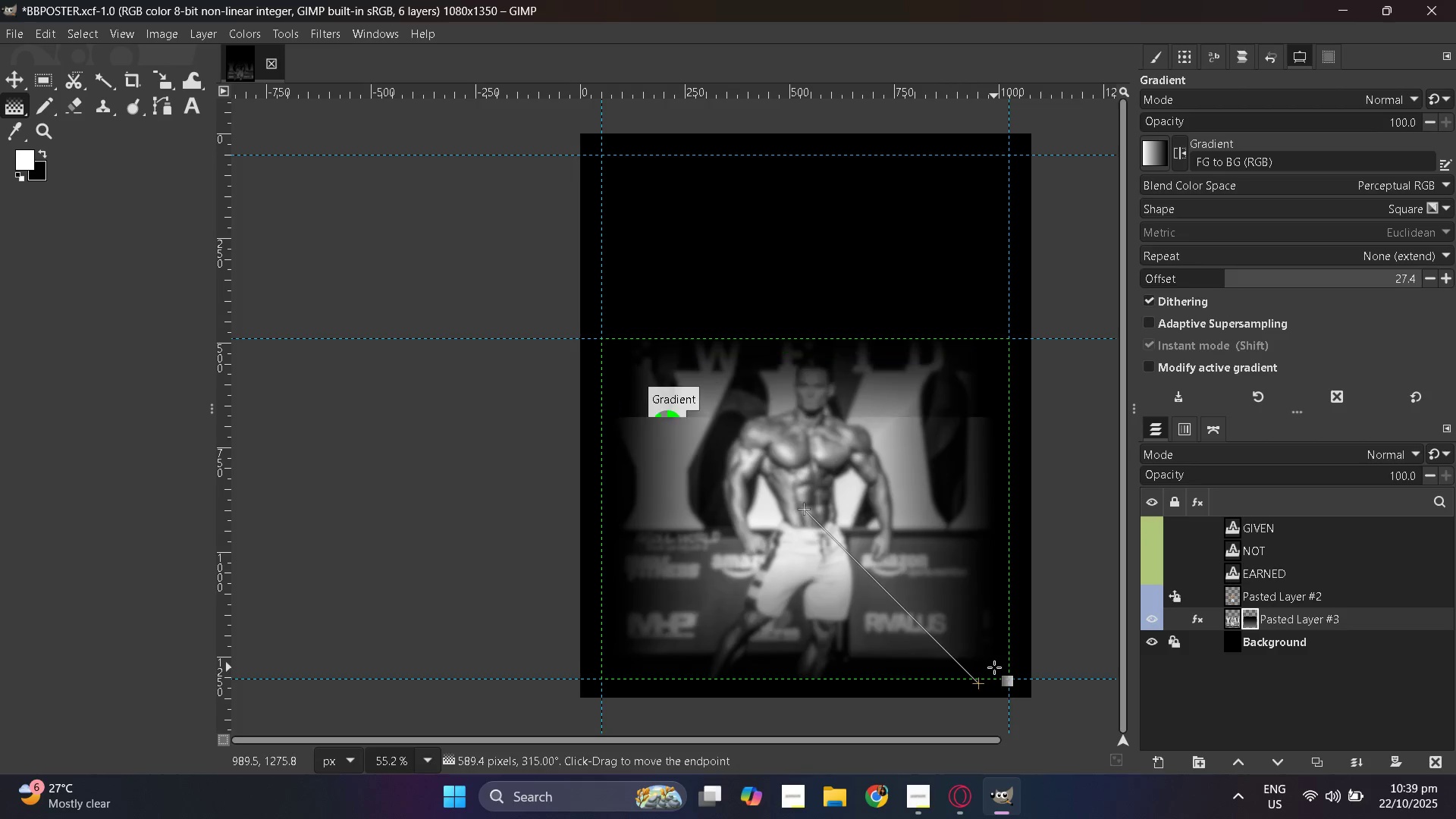 
key(Control+Z)
 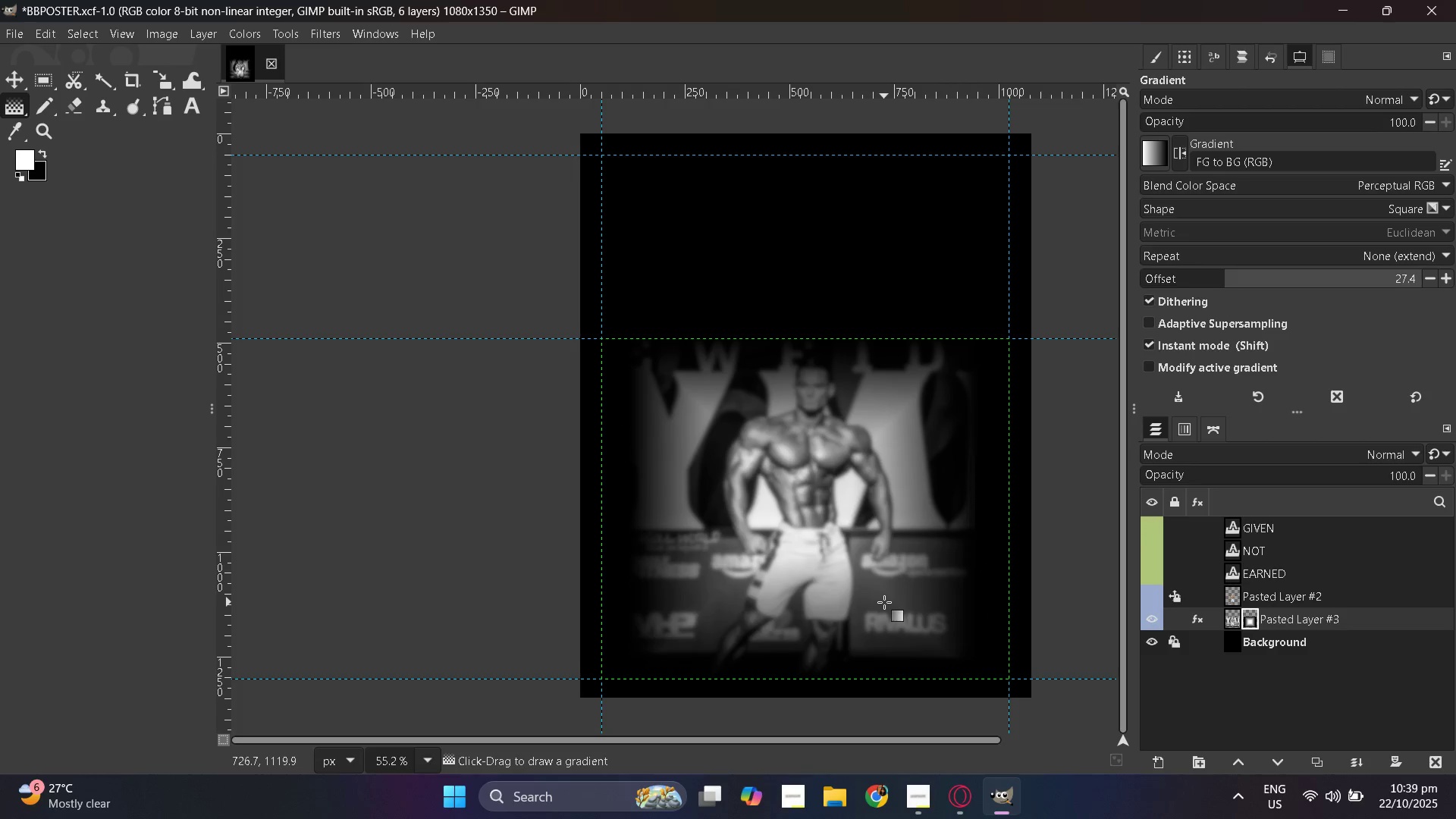 
scroll: coordinate [884, 601], scroll_direction: down, amount: 1.0
 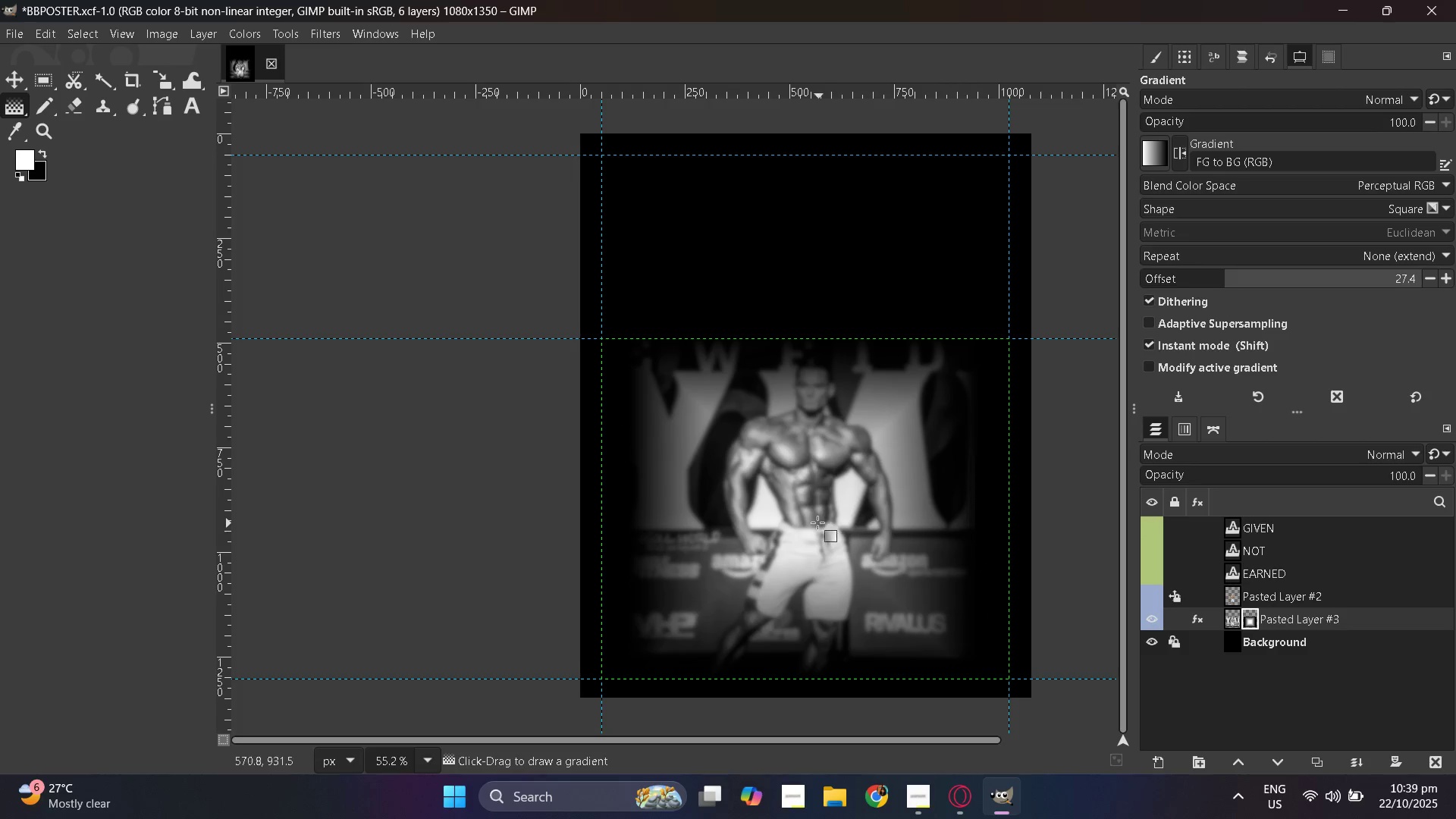 
left_click_drag(start_coordinate=[814, 520], to_coordinate=[983, 726])
 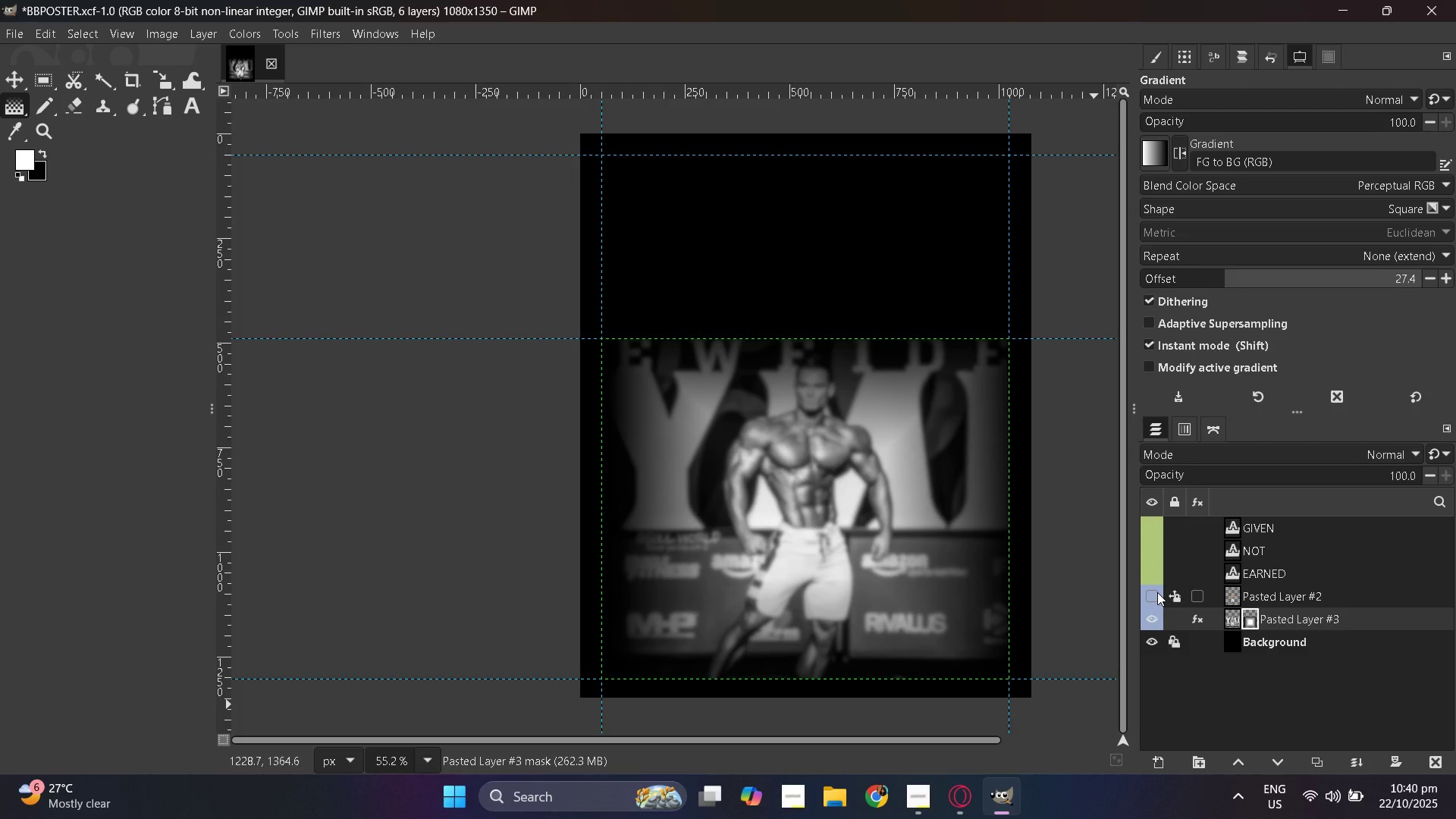 
left_click([818, 500])
 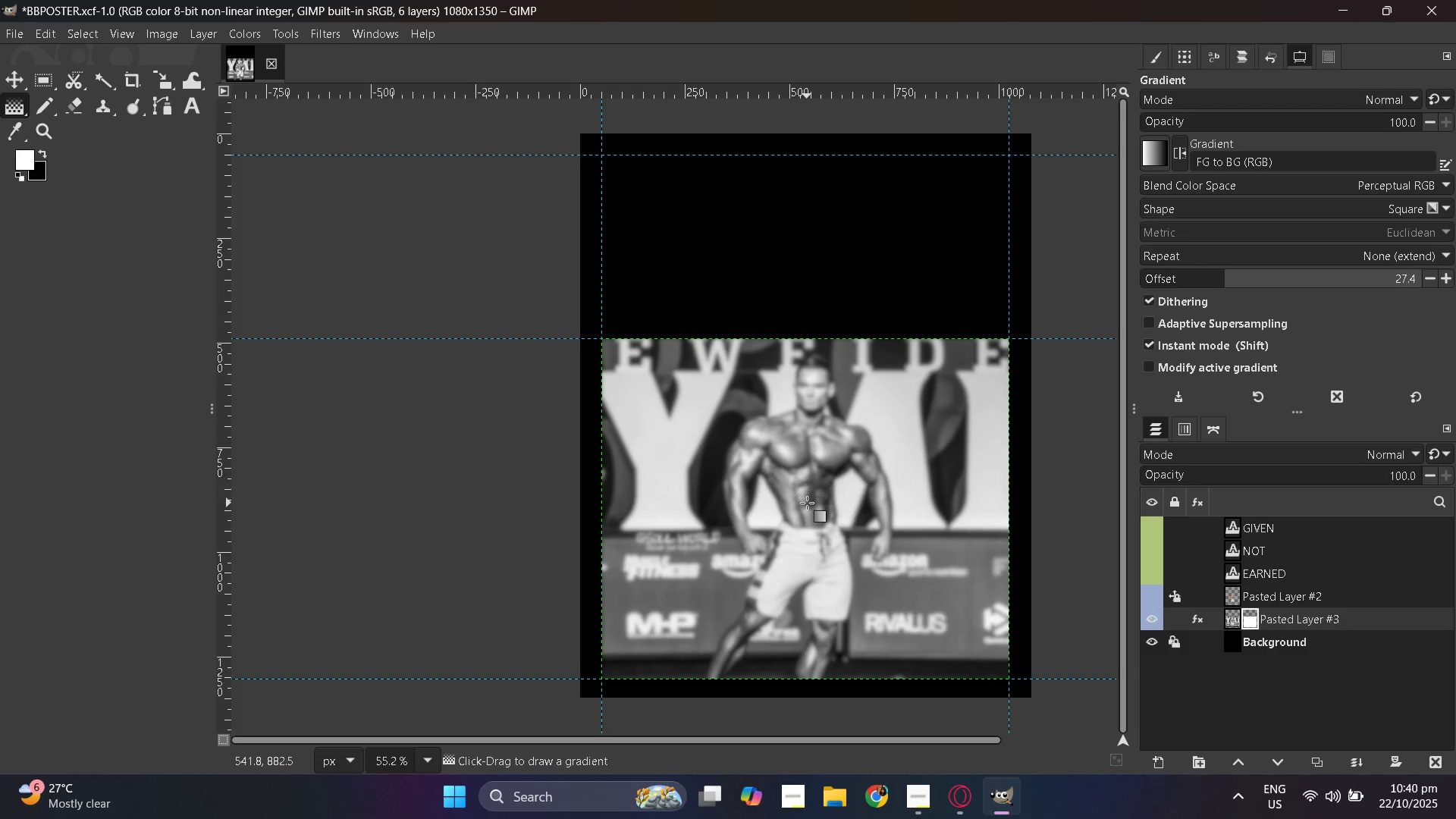 
hold_key(key=ControlLeft, duration=0.38)
scroll: coordinate [817, 499], scroll_direction: none, amount: 0.0
 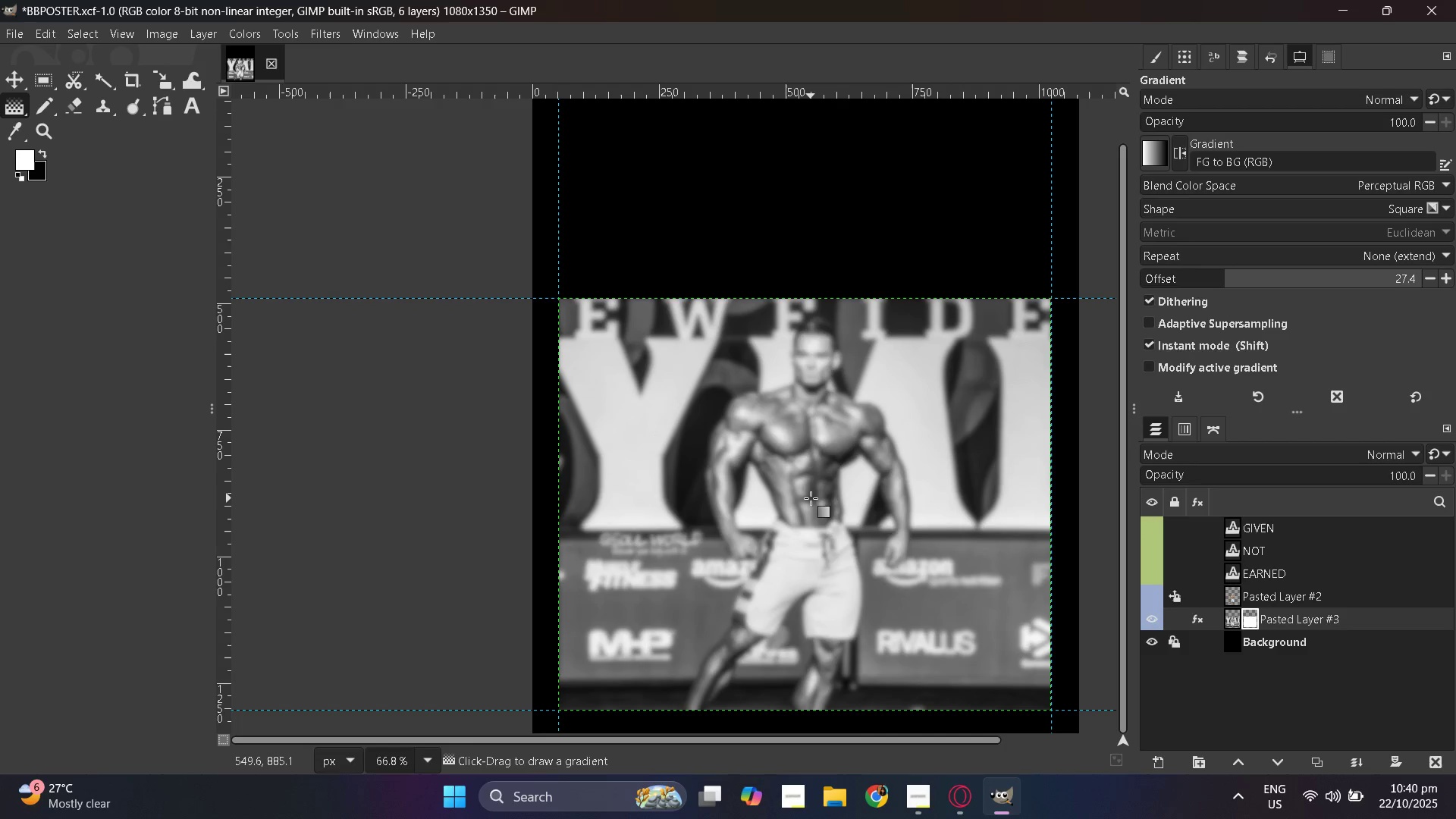 
left_click_drag(start_coordinate=[811, 498], to_coordinate=[919, 711])
 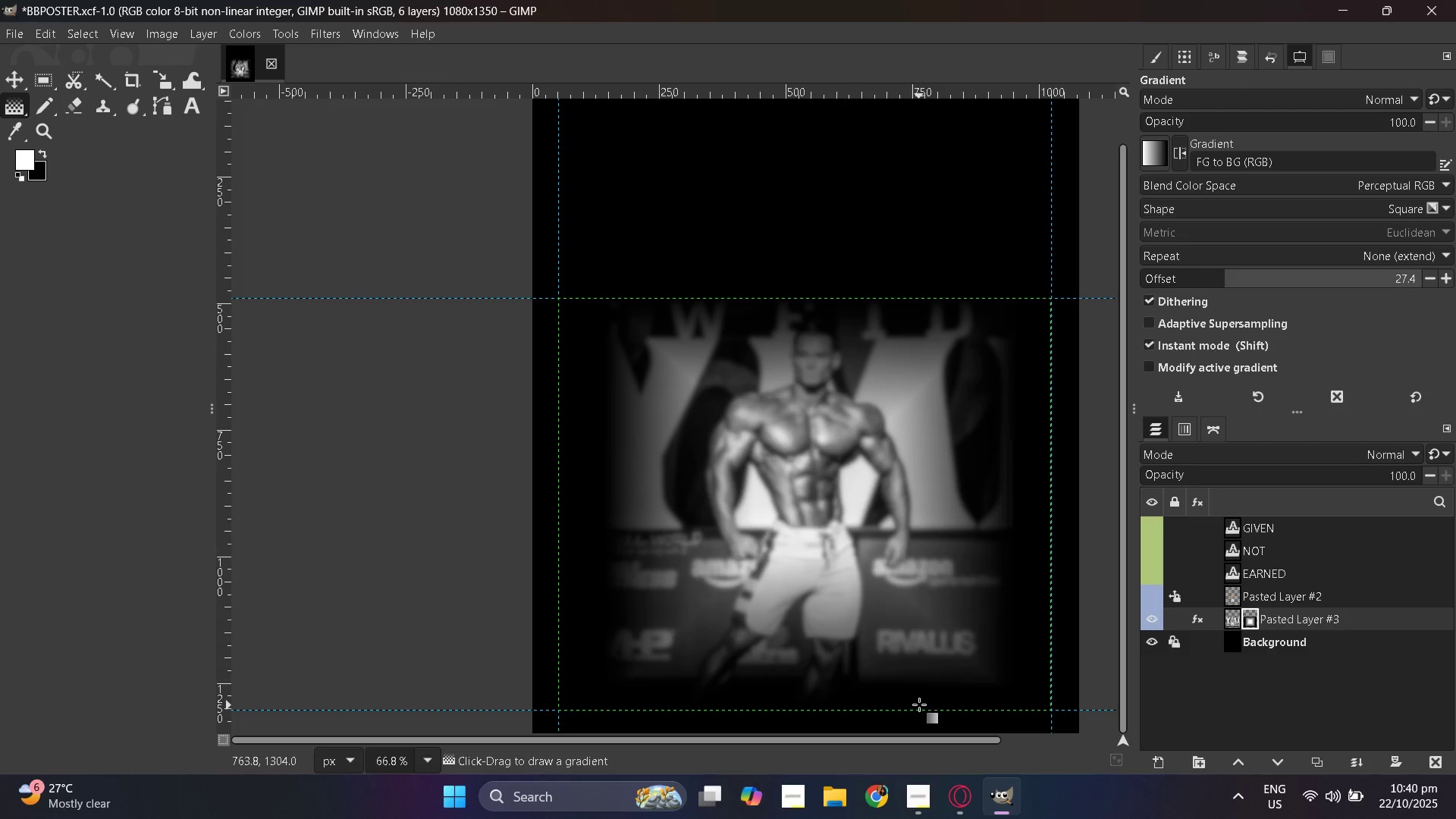 
key(Control+ControlLeft)
 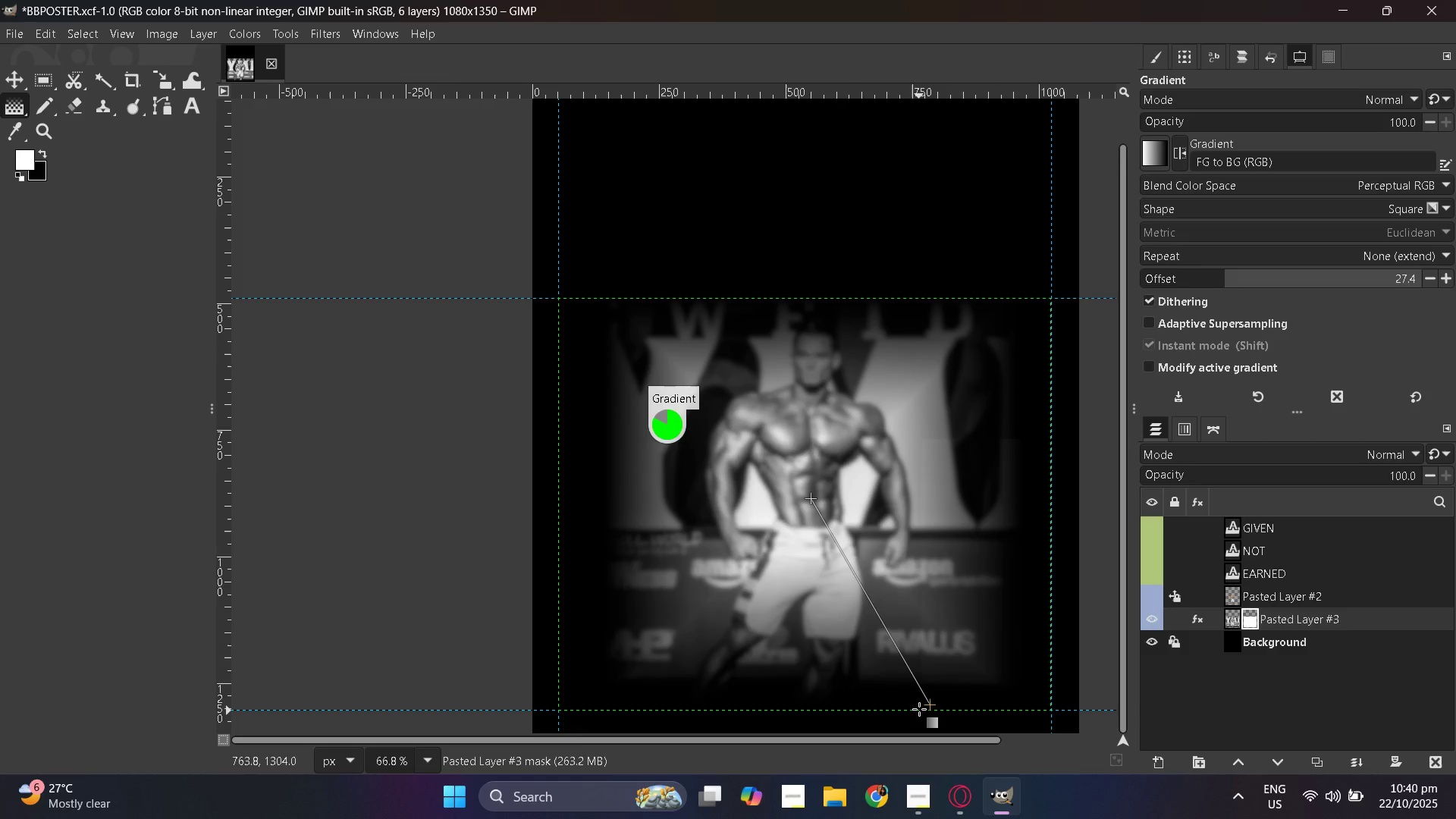 
key(Control+Z)
 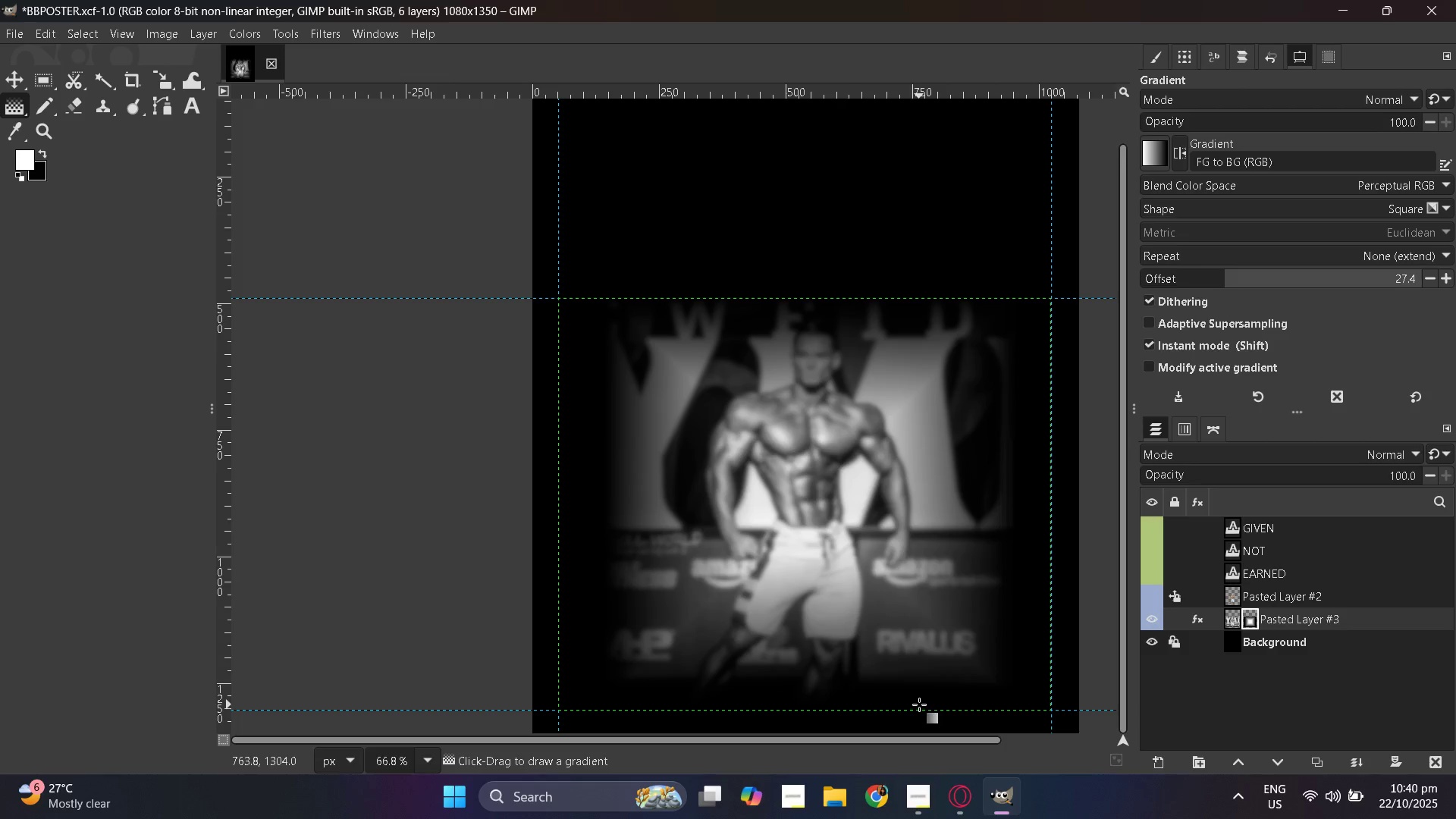 
key(Control+ControlLeft)
 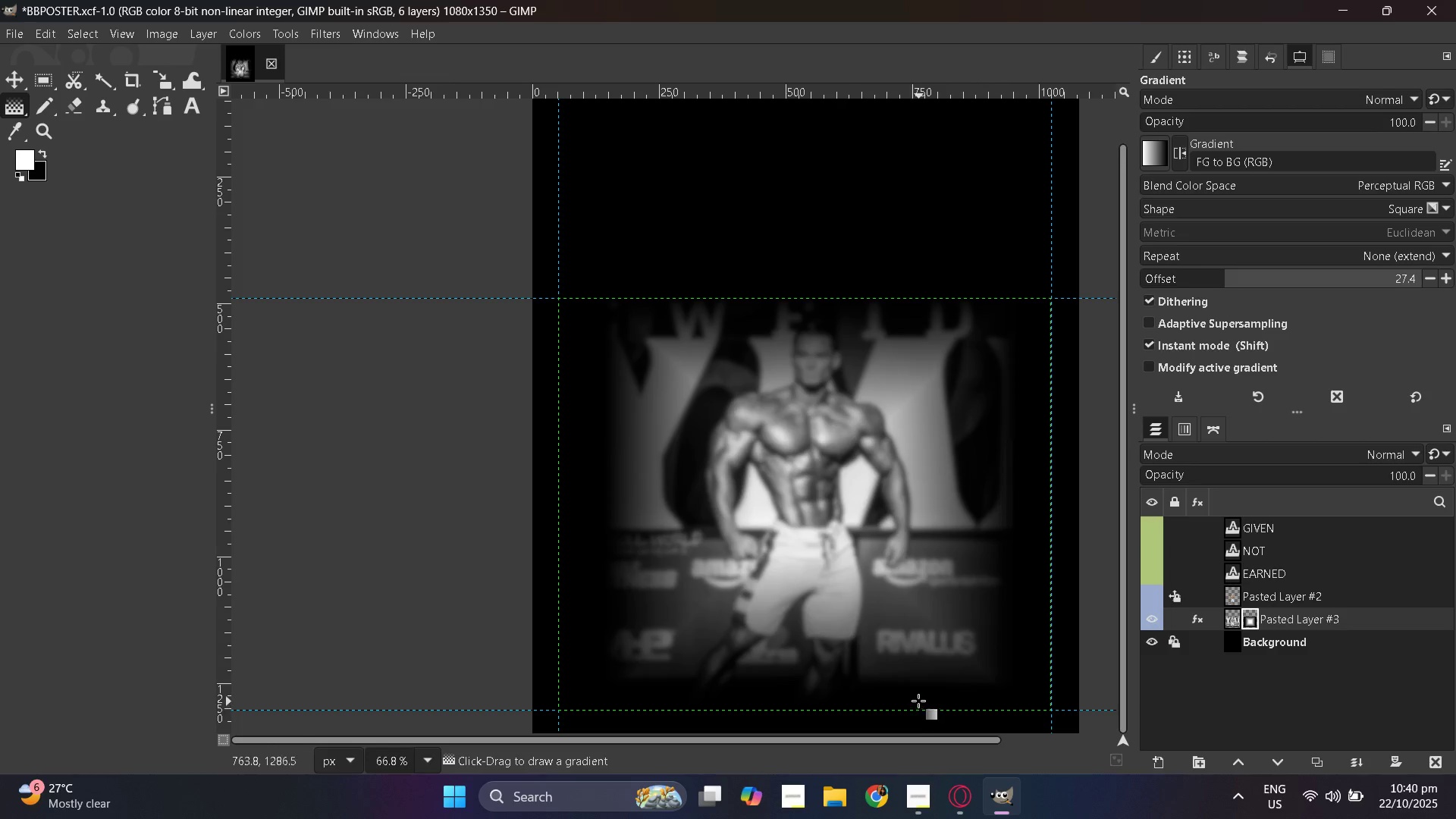 
key(Control+Z)
 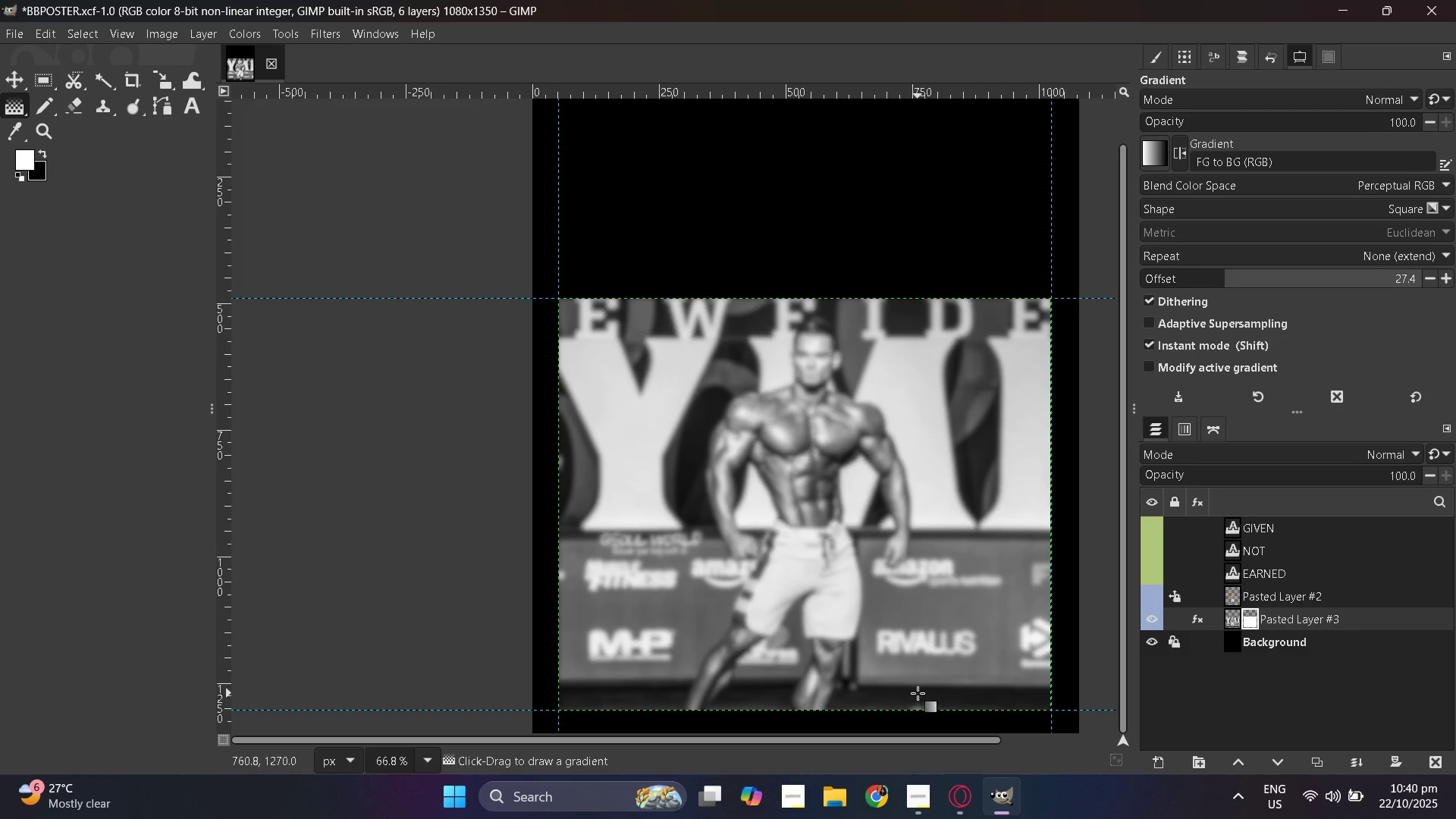 
scroll: coordinate [918, 693], scroll_direction: down, amount: 2.0
 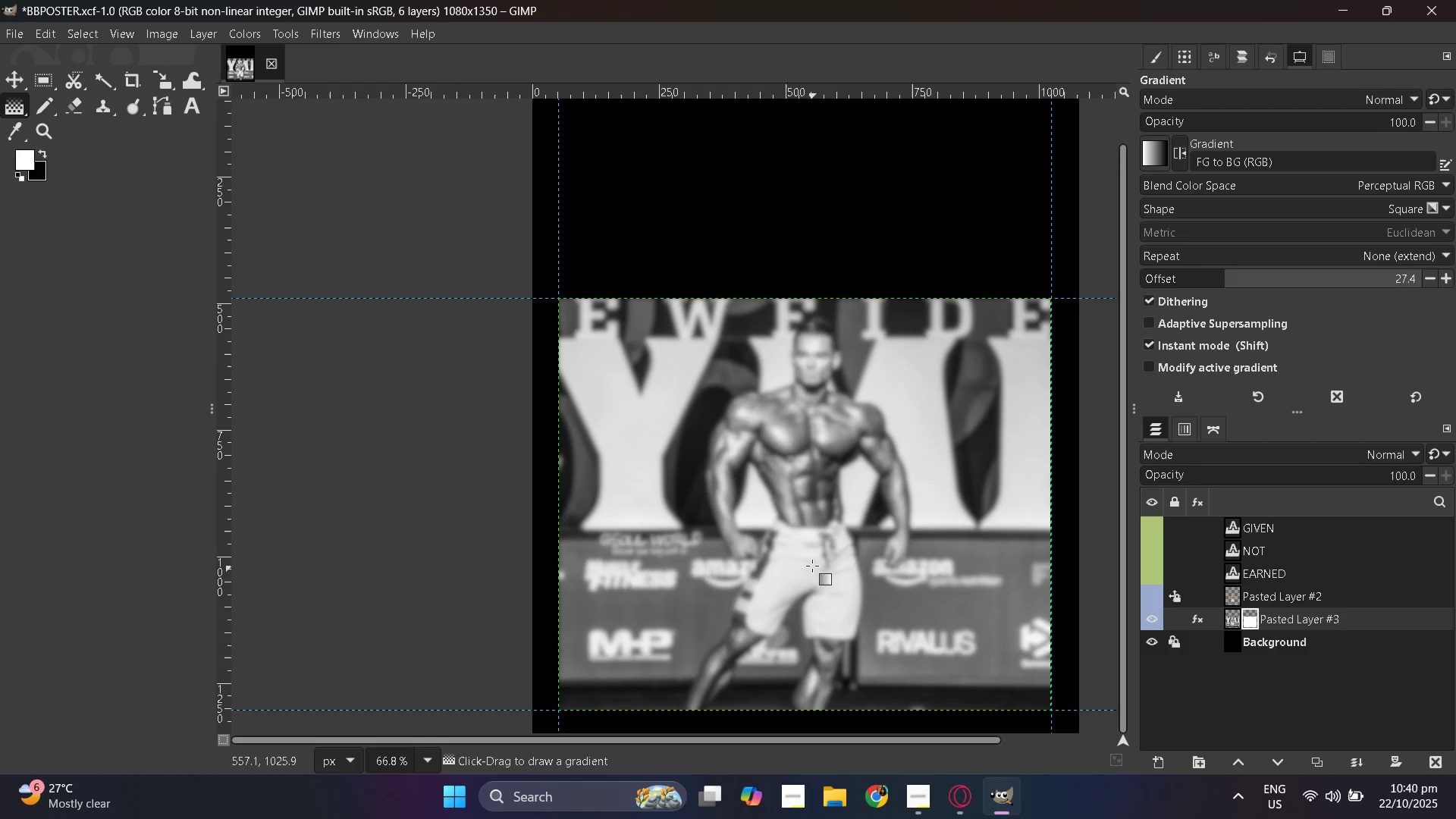 
left_click_drag(start_coordinate=[811, 558], to_coordinate=[846, 795])
 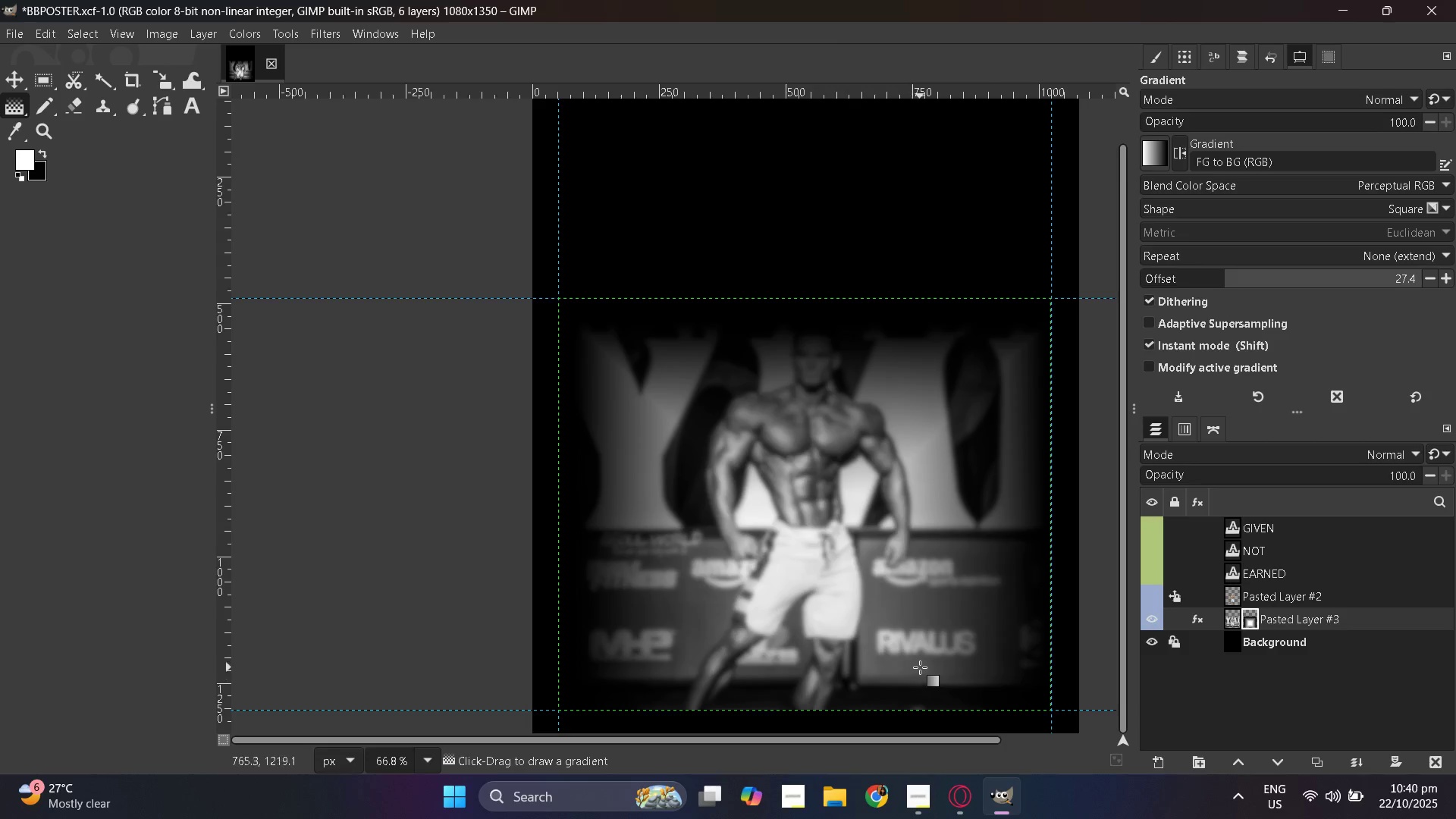 
hold_key(key=ControlLeft, duration=0.41)
scroll: coordinate [922, 661], scroll_direction: down, amount: 7.0
 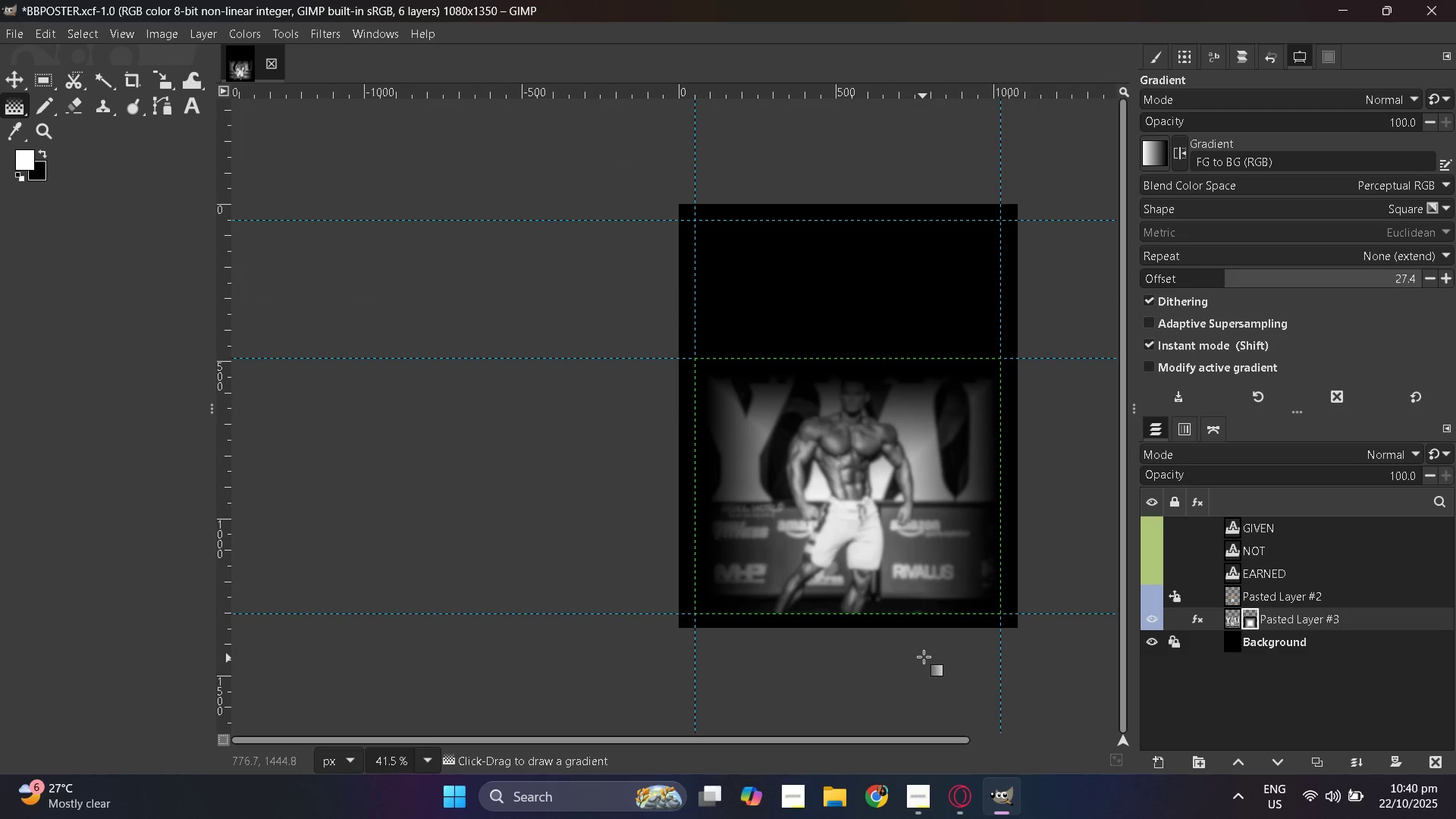 
hold_key(key=ControlLeft, duration=1.3)
scroll: coordinate [924, 657], scroll_direction: up, amount: 1.0
 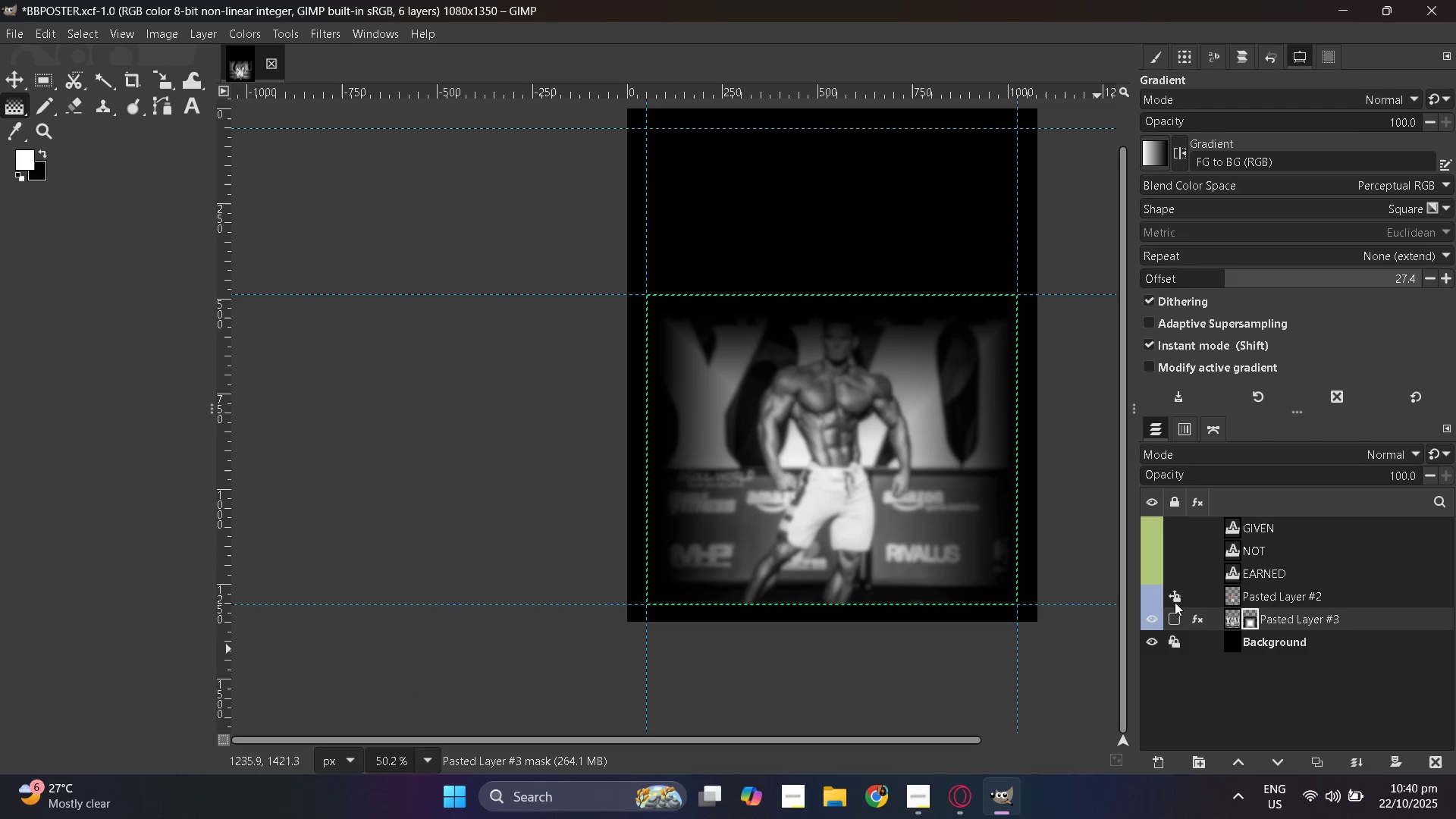 
left_click([1152, 592])
 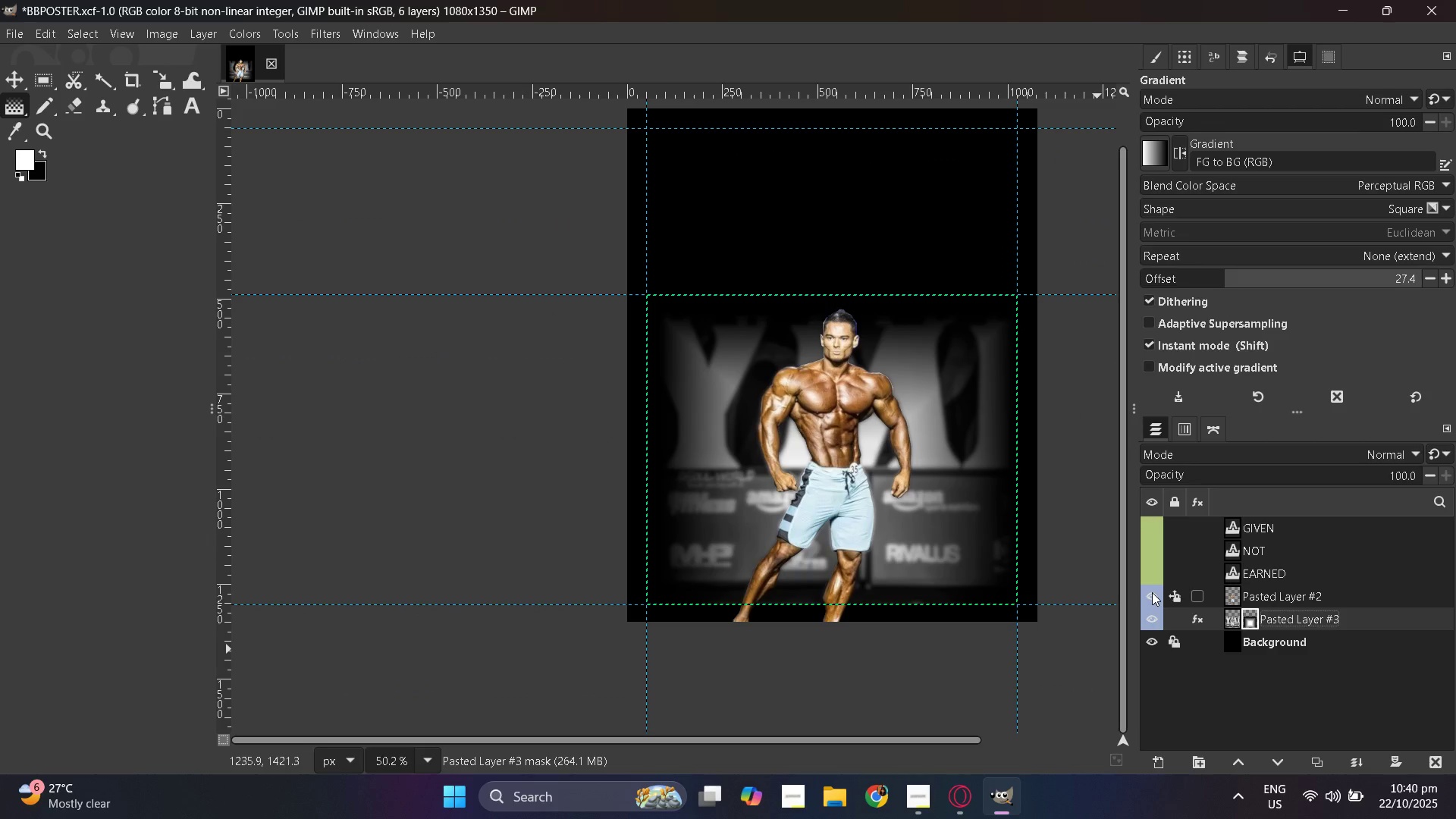 
left_click_drag(start_coordinate=[1152, 592], to_coordinate=[1151, 584])
 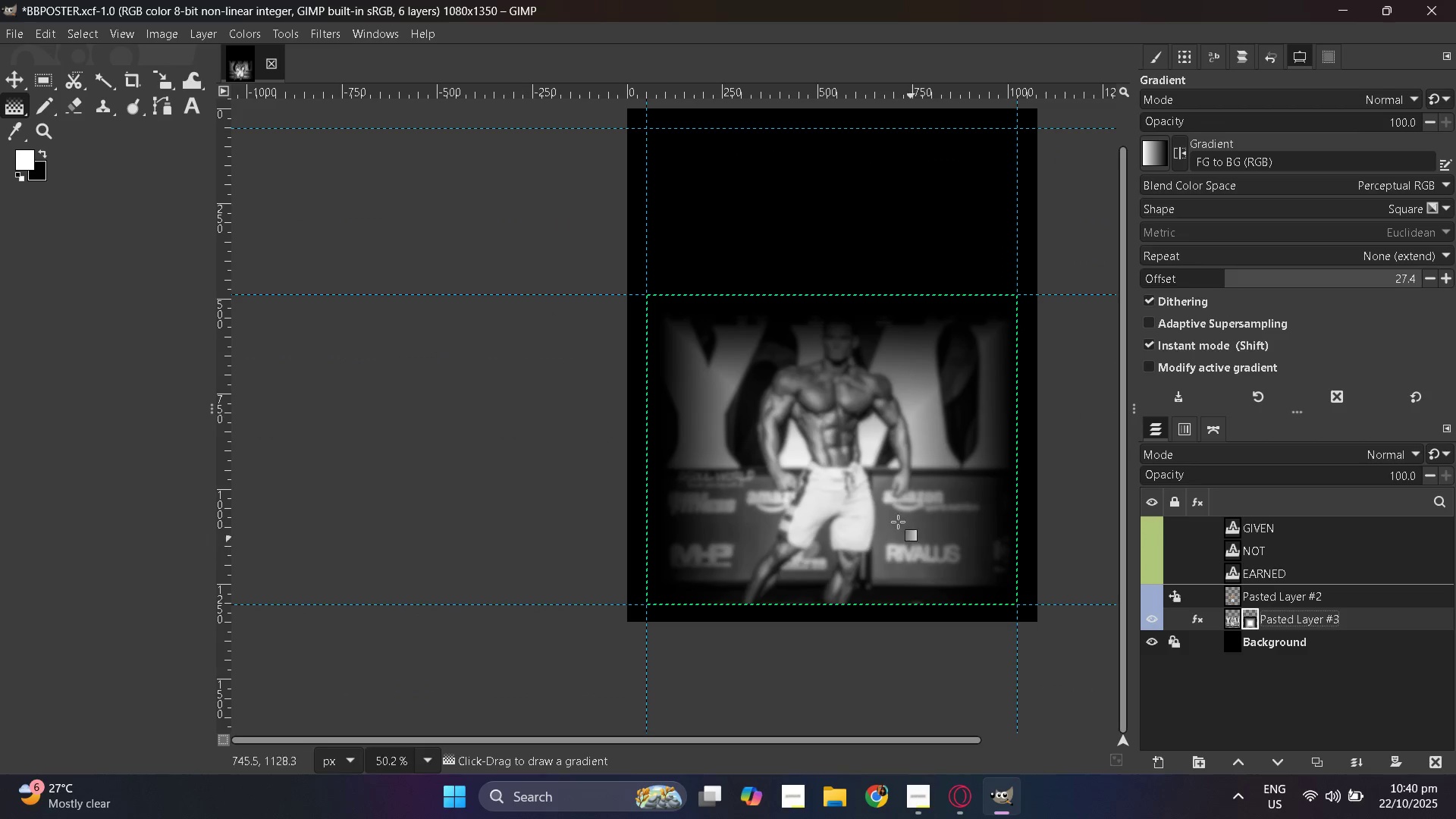 
left_click_drag(start_coordinate=[830, 452], to_coordinate=[830, 626])
 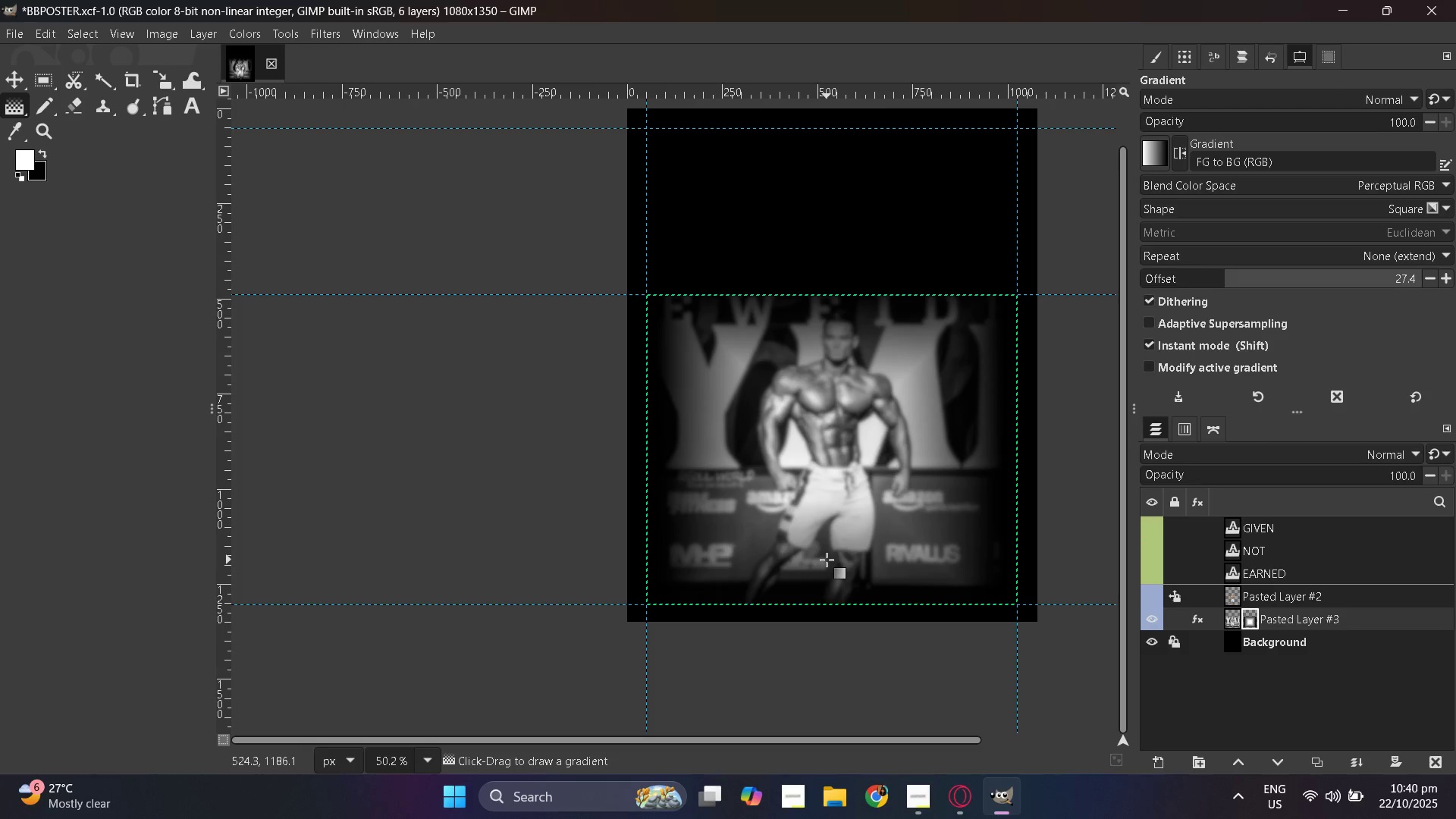 
left_click_drag(start_coordinate=[823, 531], to_coordinate=[841, 730])
 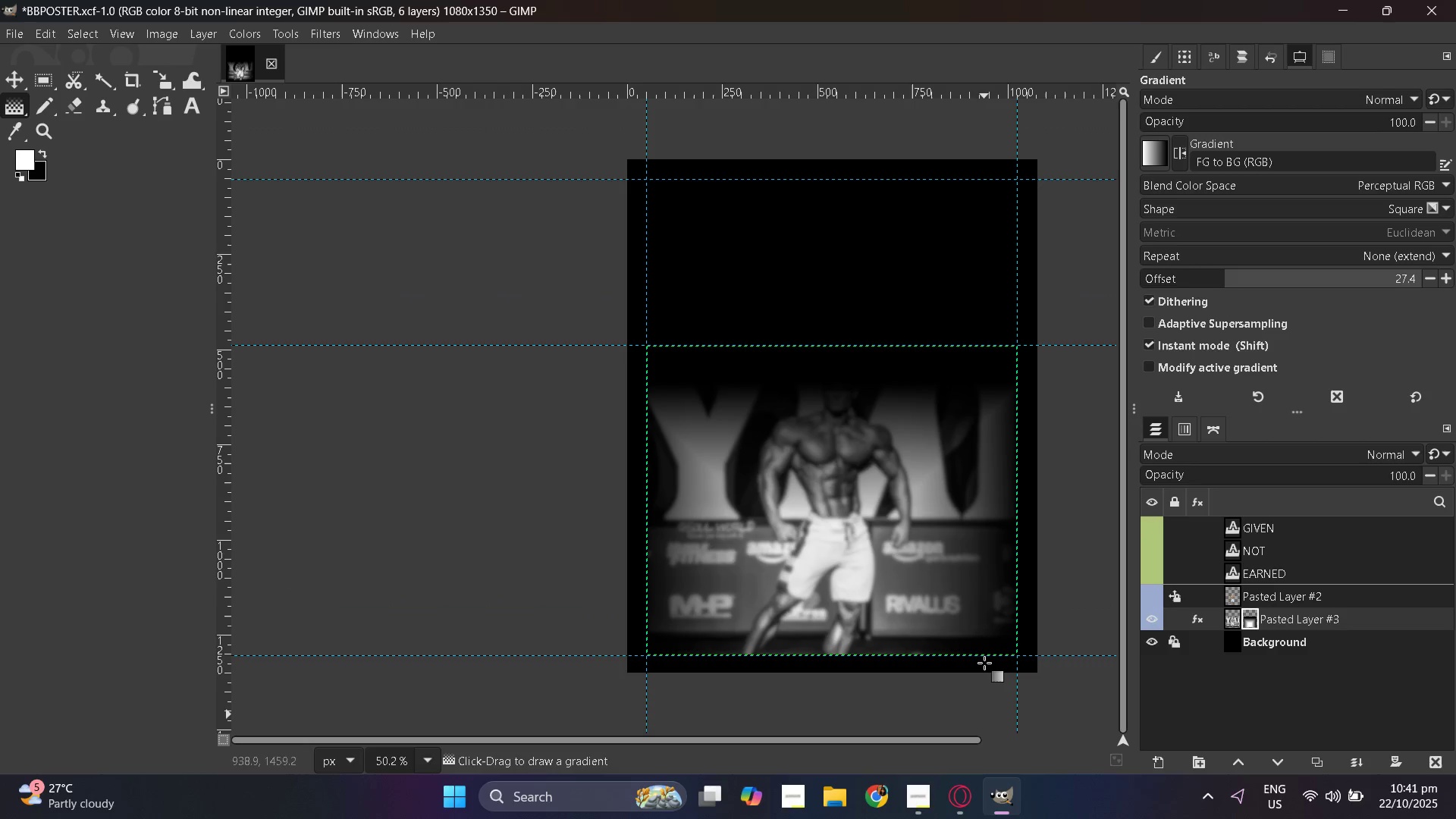 
scroll: coordinate [984, 663], scroll_direction: up, amount: 3.0
 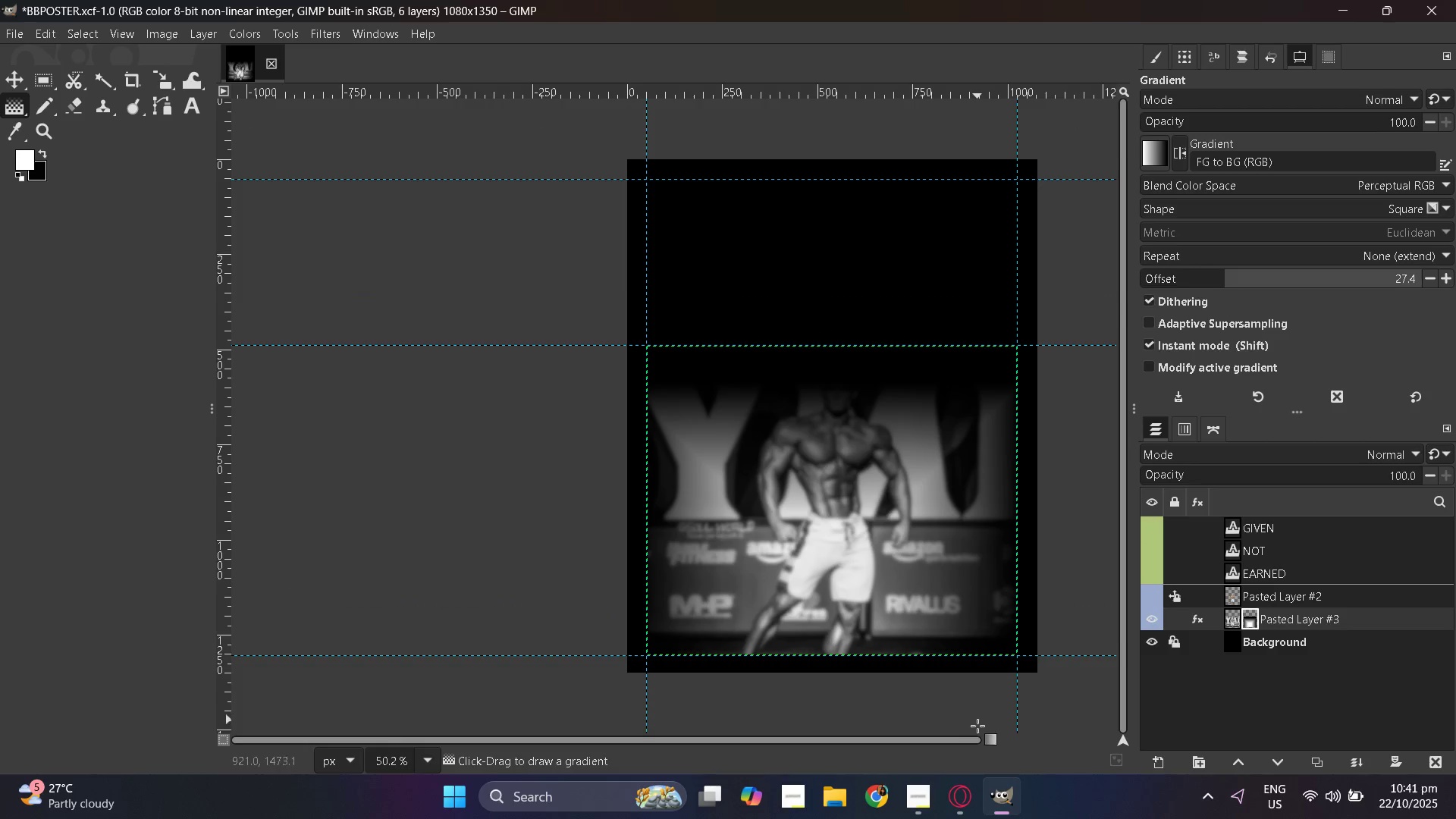 
hold_key(key=ControlLeft, duration=0.94)
scroll: coordinate [993, 698], scroll_direction: up, amount: 2.0
 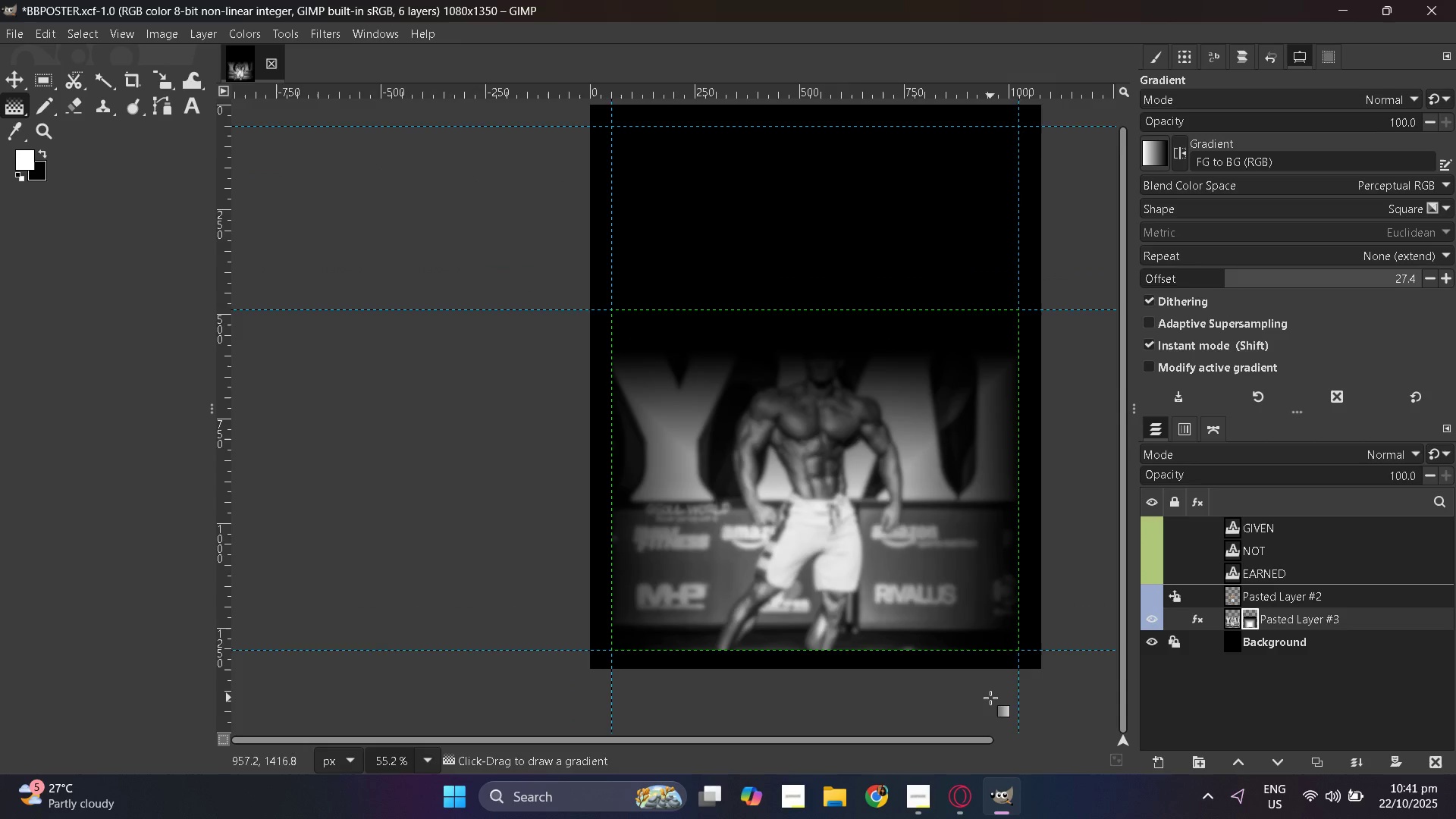 
scroll: coordinate [990, 698], scroll_direction: down, amount: 2.0
 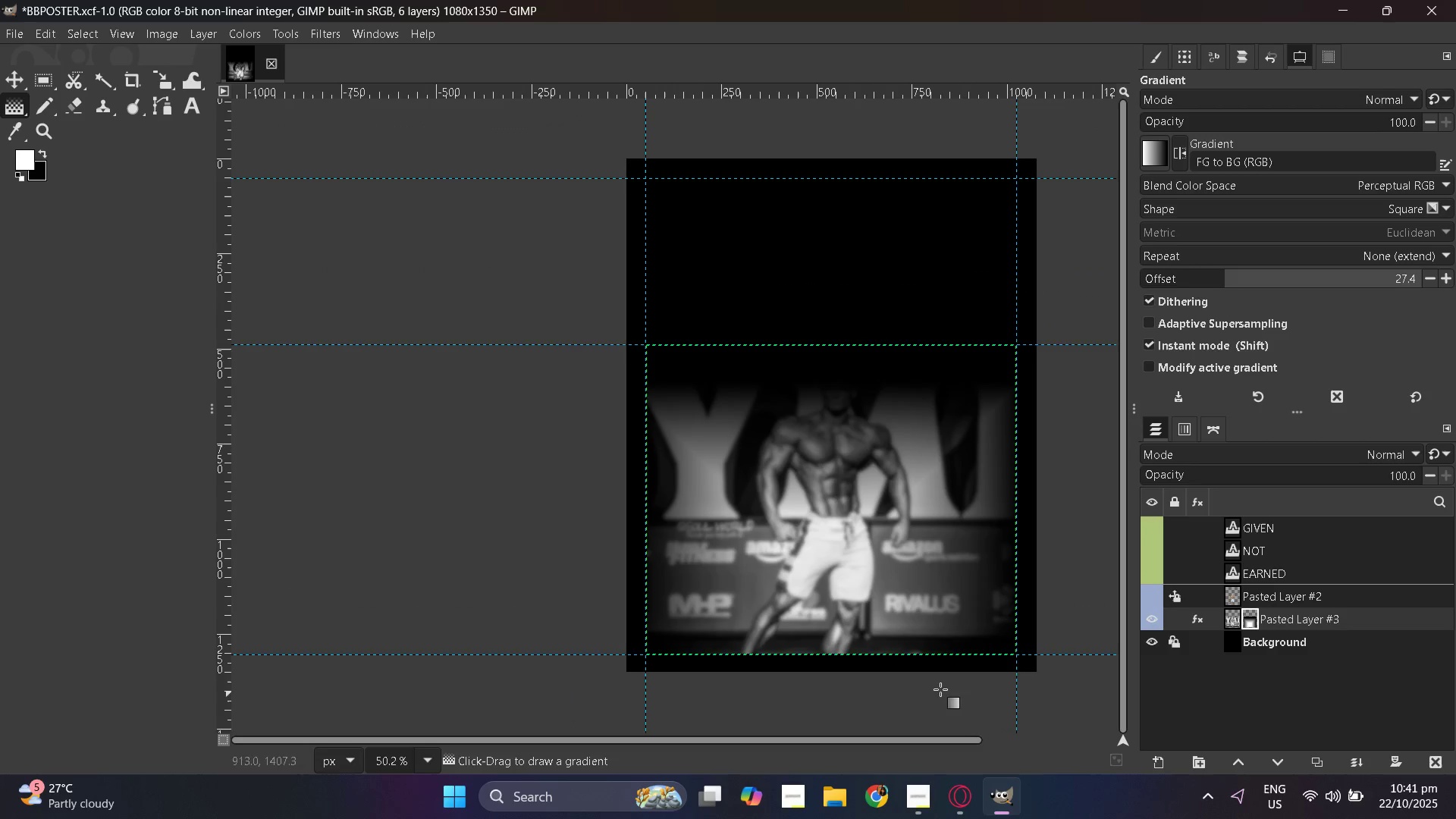 
hold_key(key=ControlLeft, duration=1.53)
scroll: coordinate [819, 682], scroll_direction: up, amount: 4.0
 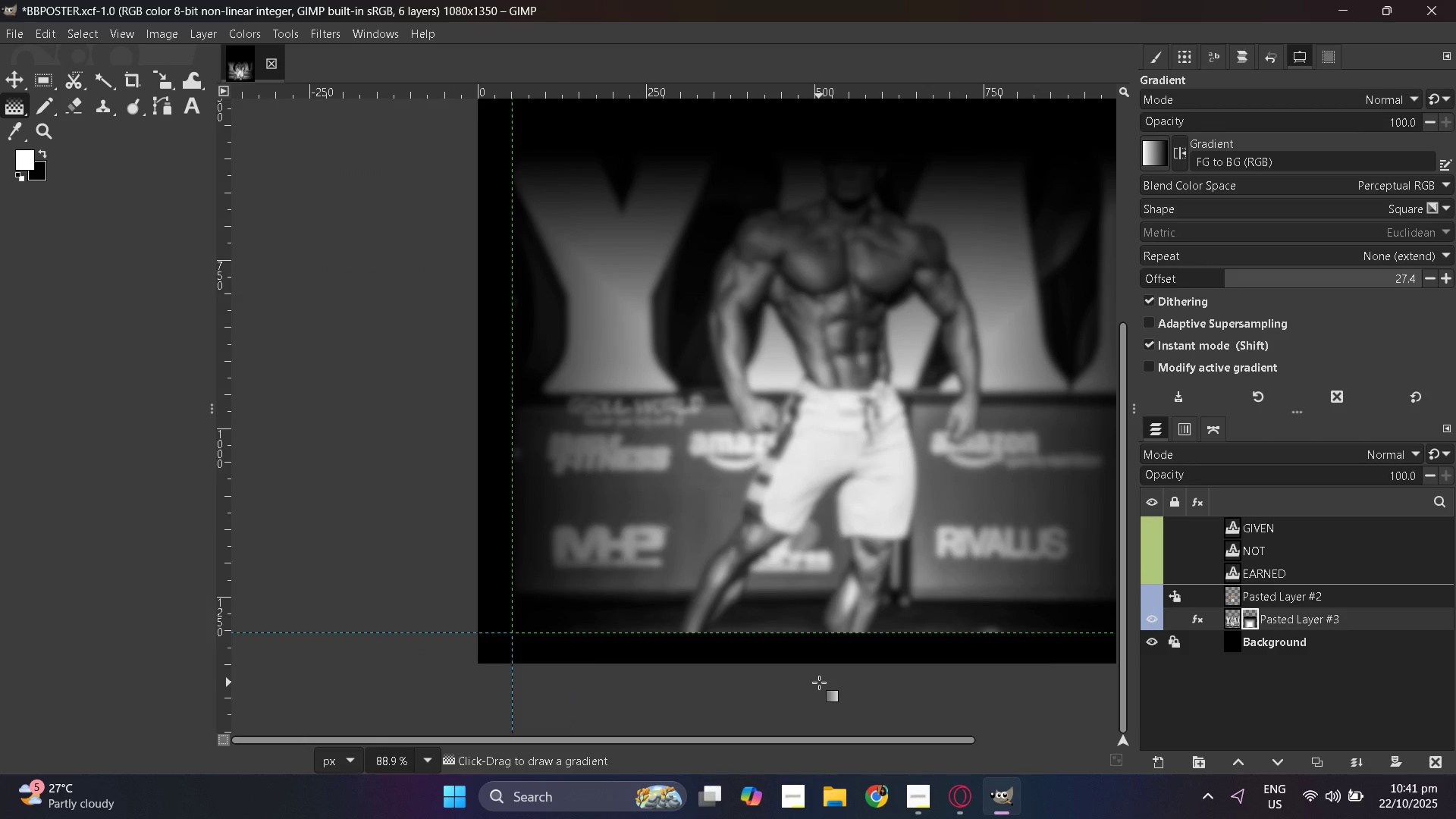 
hold_key(key=ControlLeft, duration=0.97)
scroll: coordinate [818, 682], scroll_direction: down, amount: 5.0
 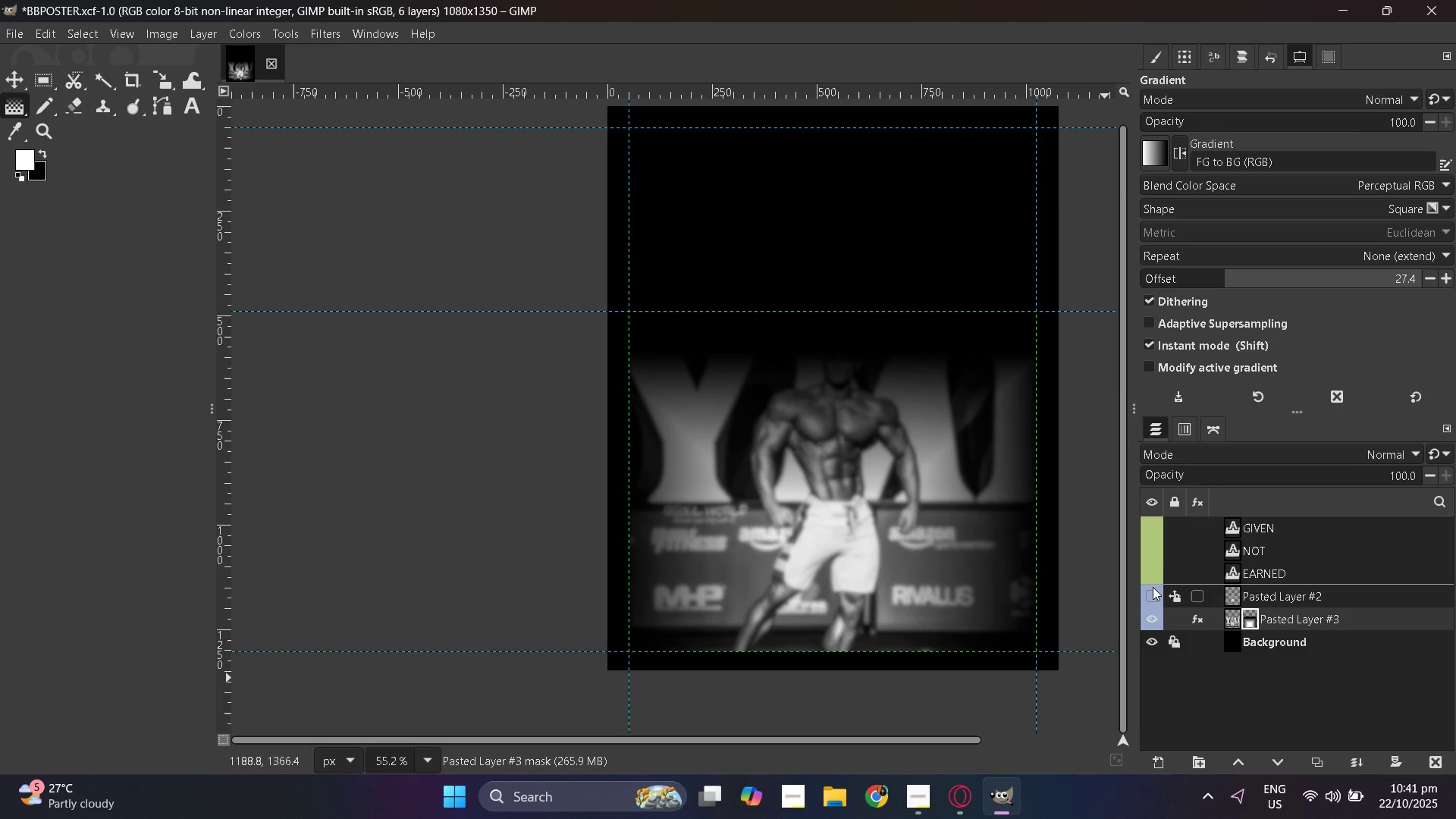 
left_click([1153, 589])
 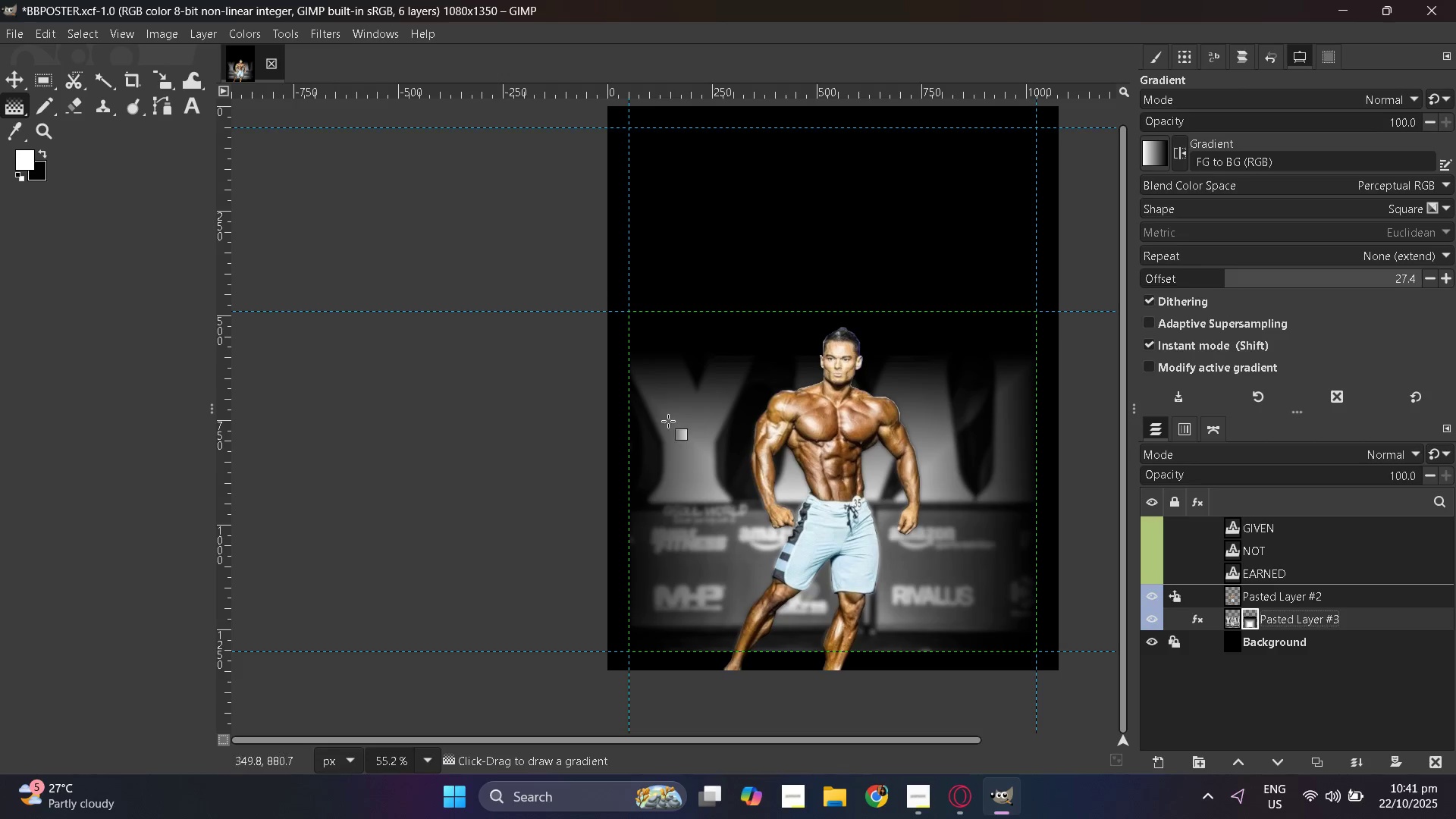 
scroll: coordinate [607, 393], scroll_direction: up, amount: 1.0
 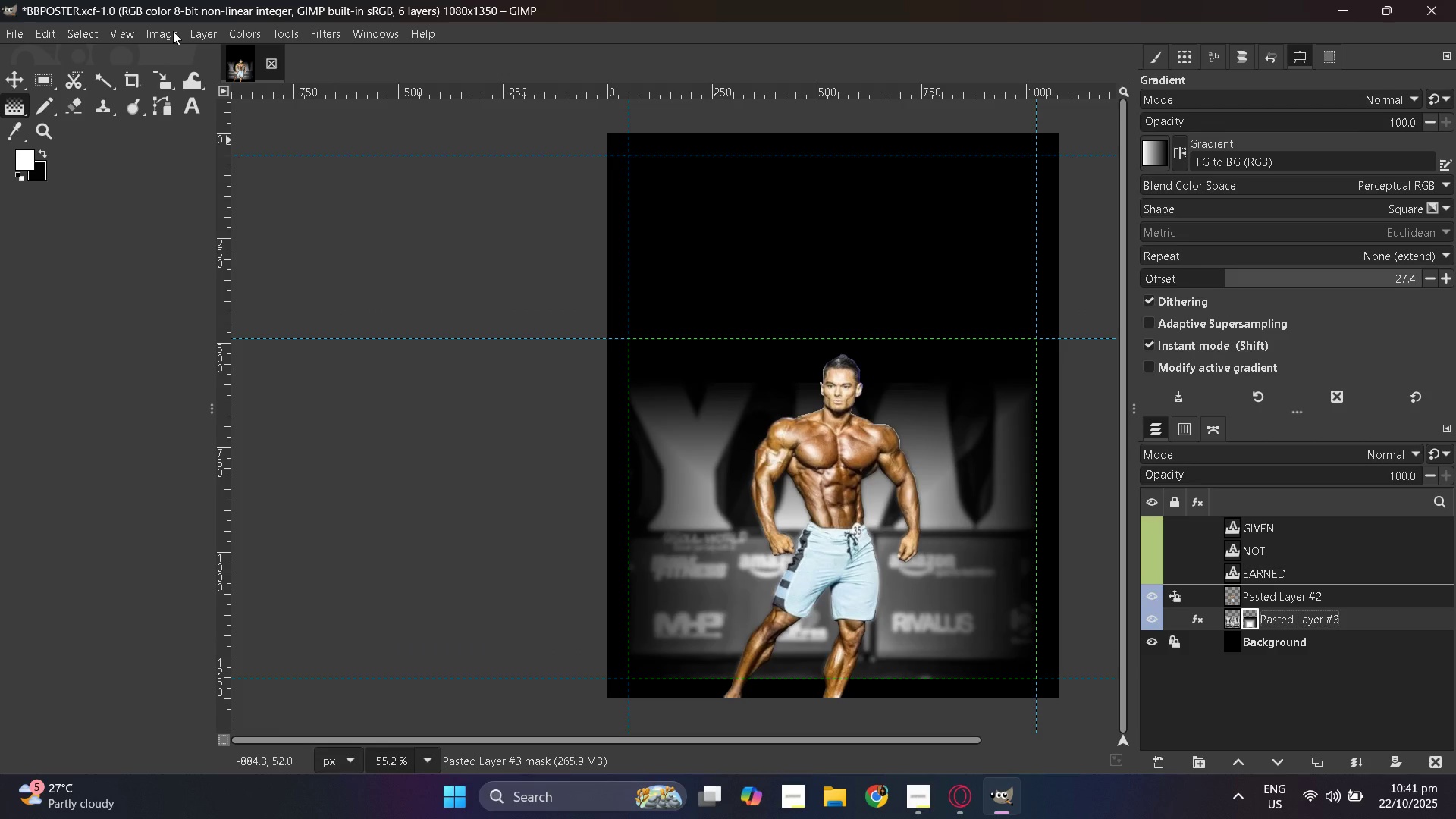 
left_click([173, 31])
 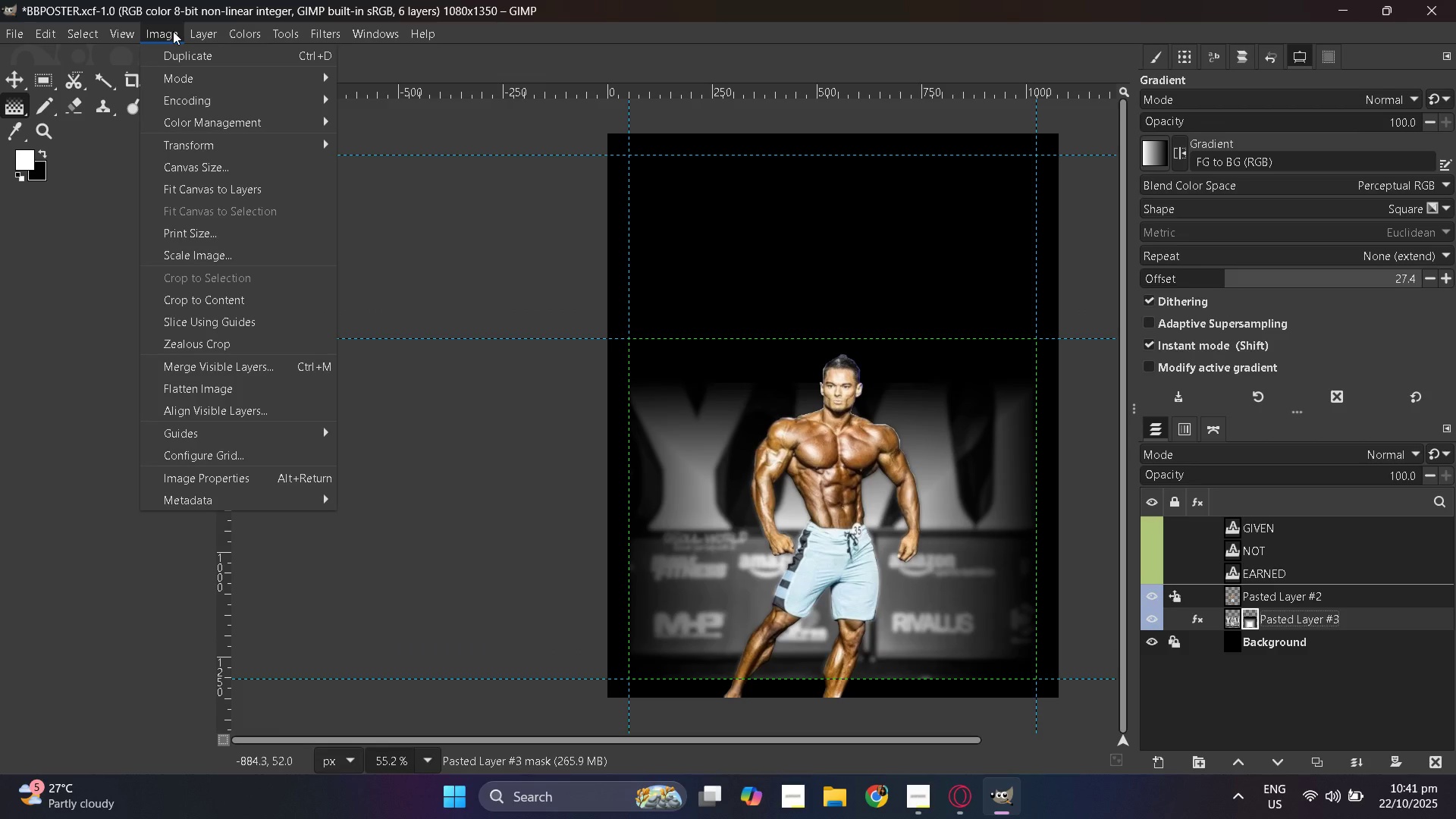 
left_click([173, 31])
 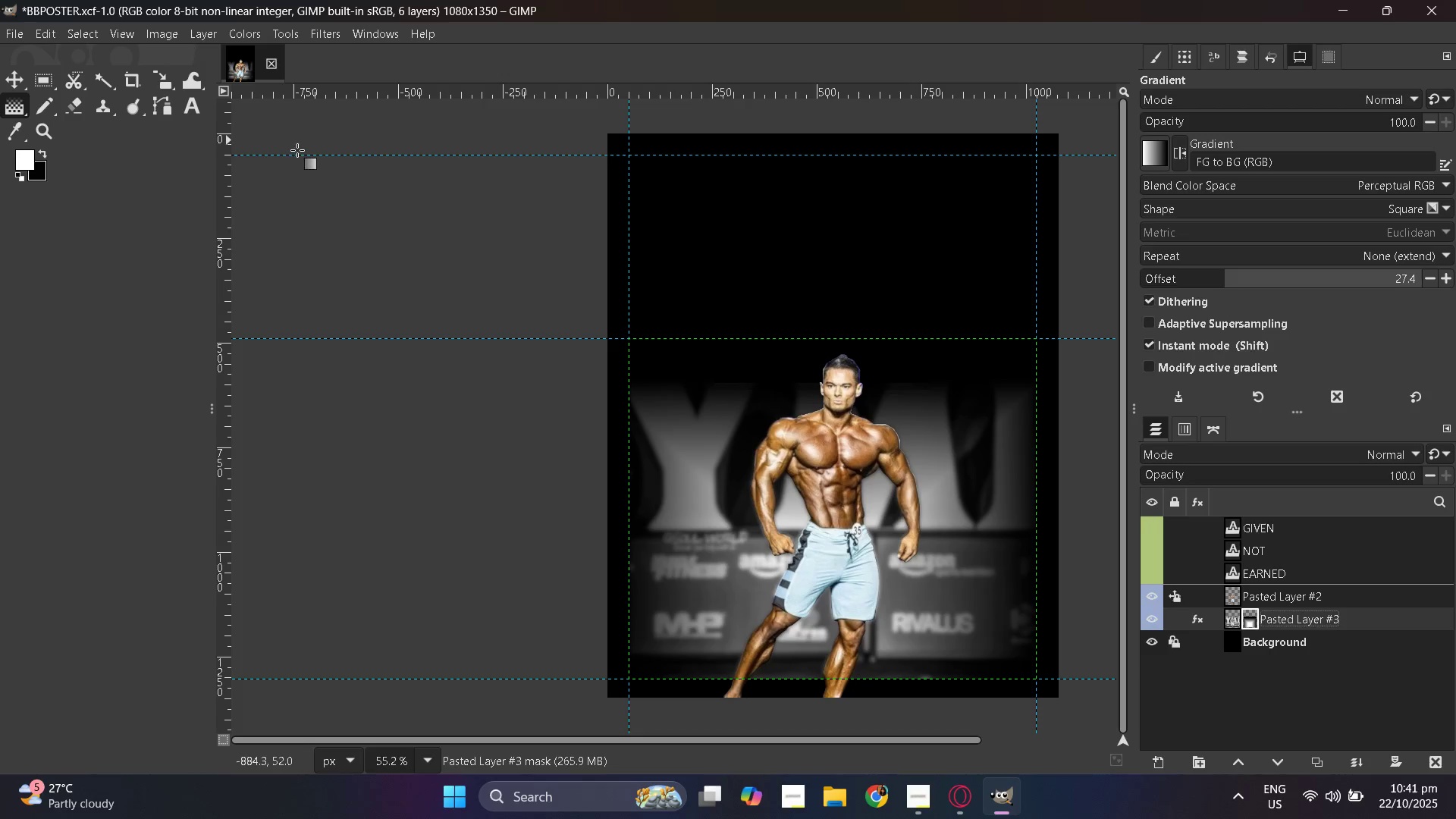 
hold_key(key=ControlLeft, duration=0.31)
scroll: coordinate [395, 505], scroll_direction: up, amount: 3.0
 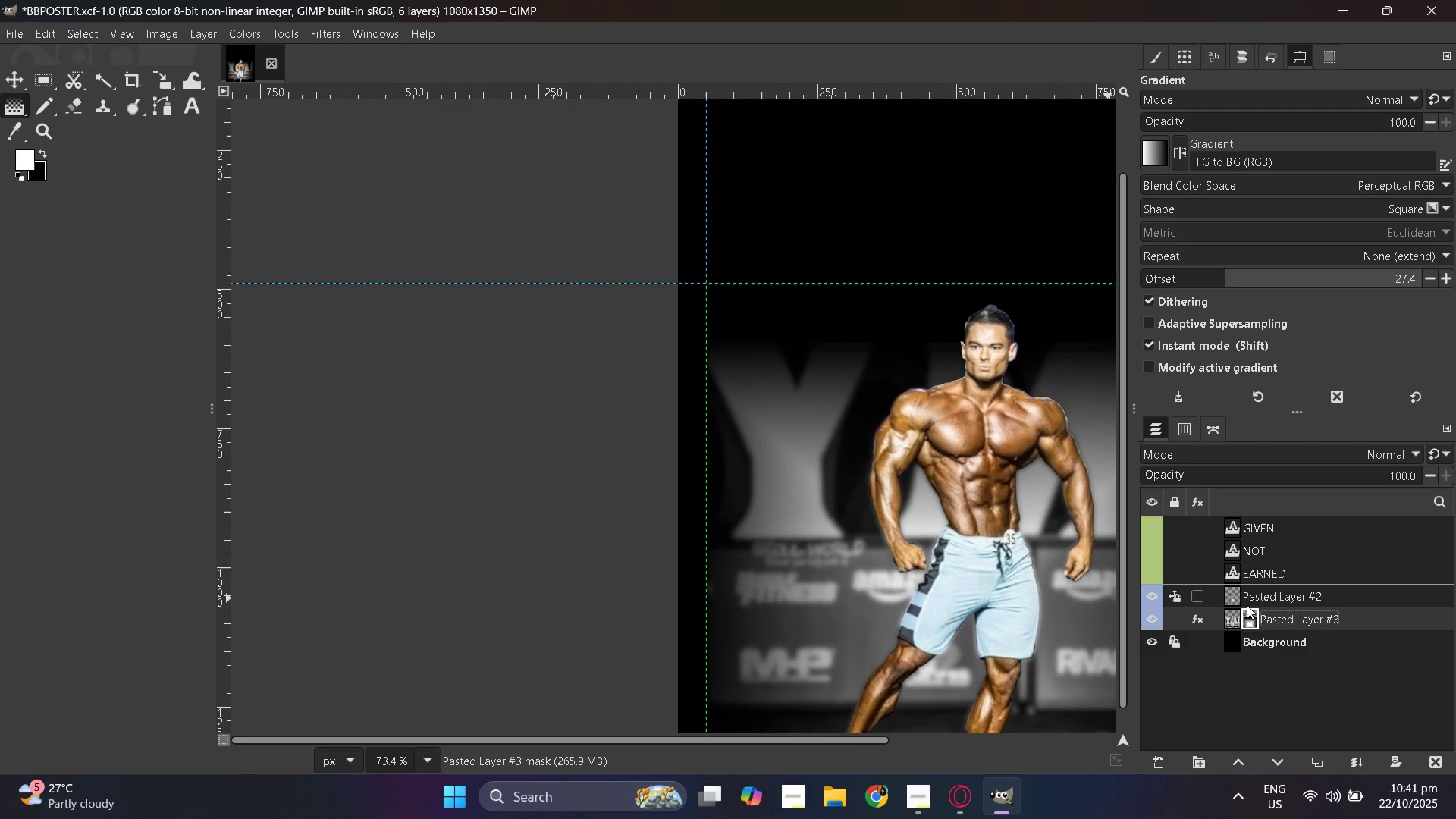 
left_click([1238, 601])
 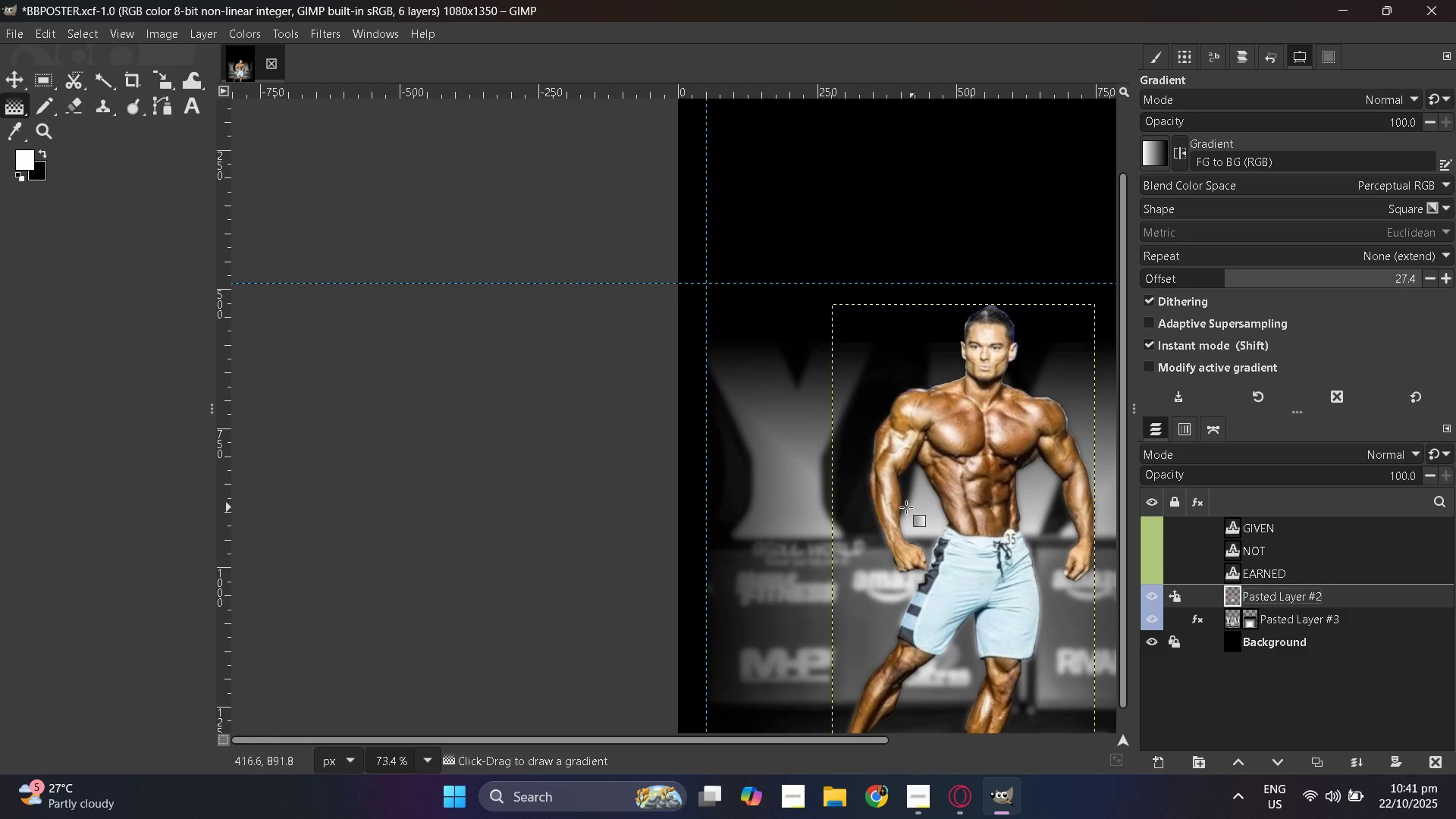 
hold_key(key=ControlLeft, duration=1.52)
scroll: coordinate [652, 478], scroll_direction: down, amount: 3.0
 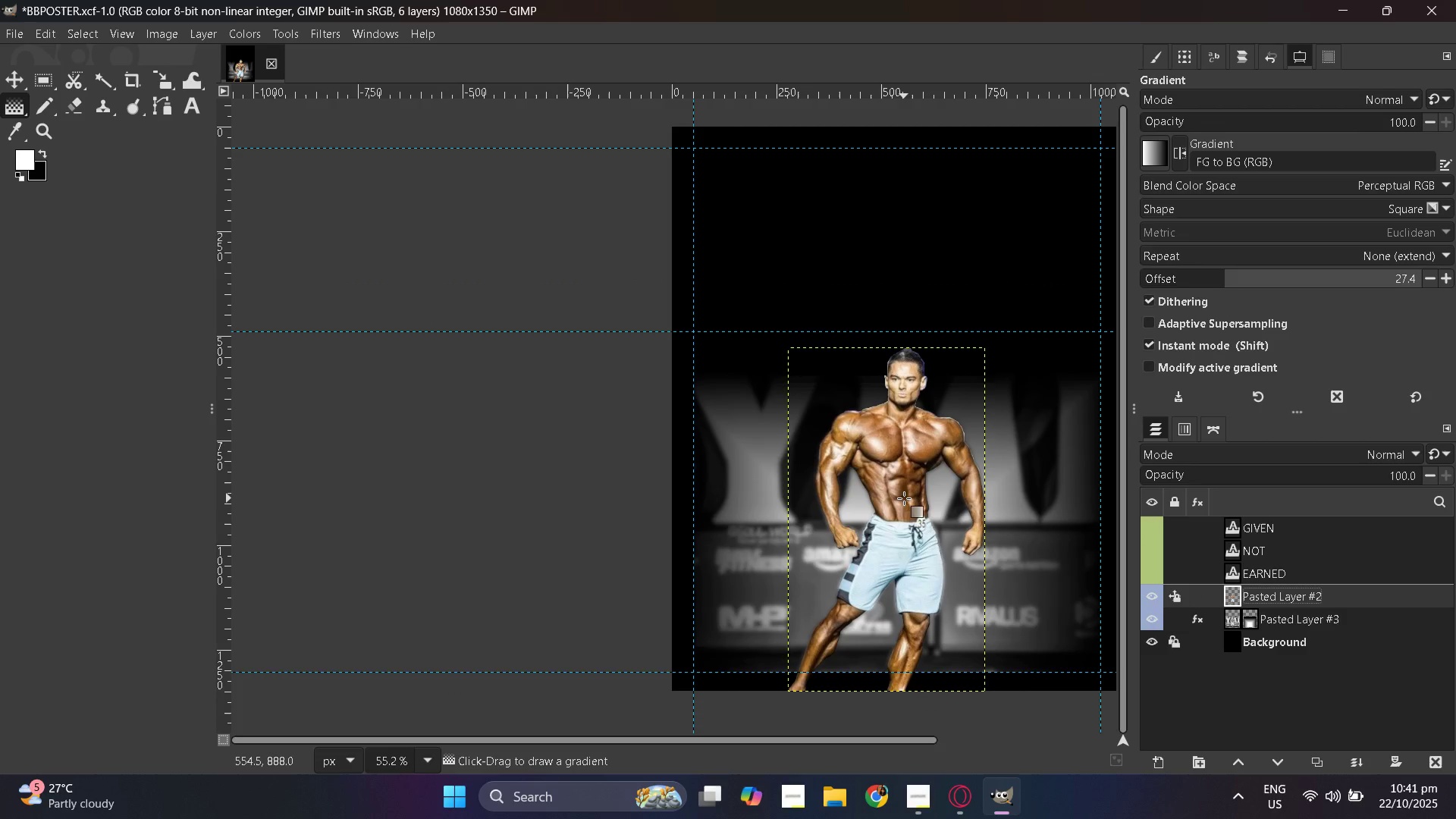 
hold_key(key=ControlLeft, duration=0.51)
scroll: coordinate [772, 496], scroll_direction: up, amount: 1.0
 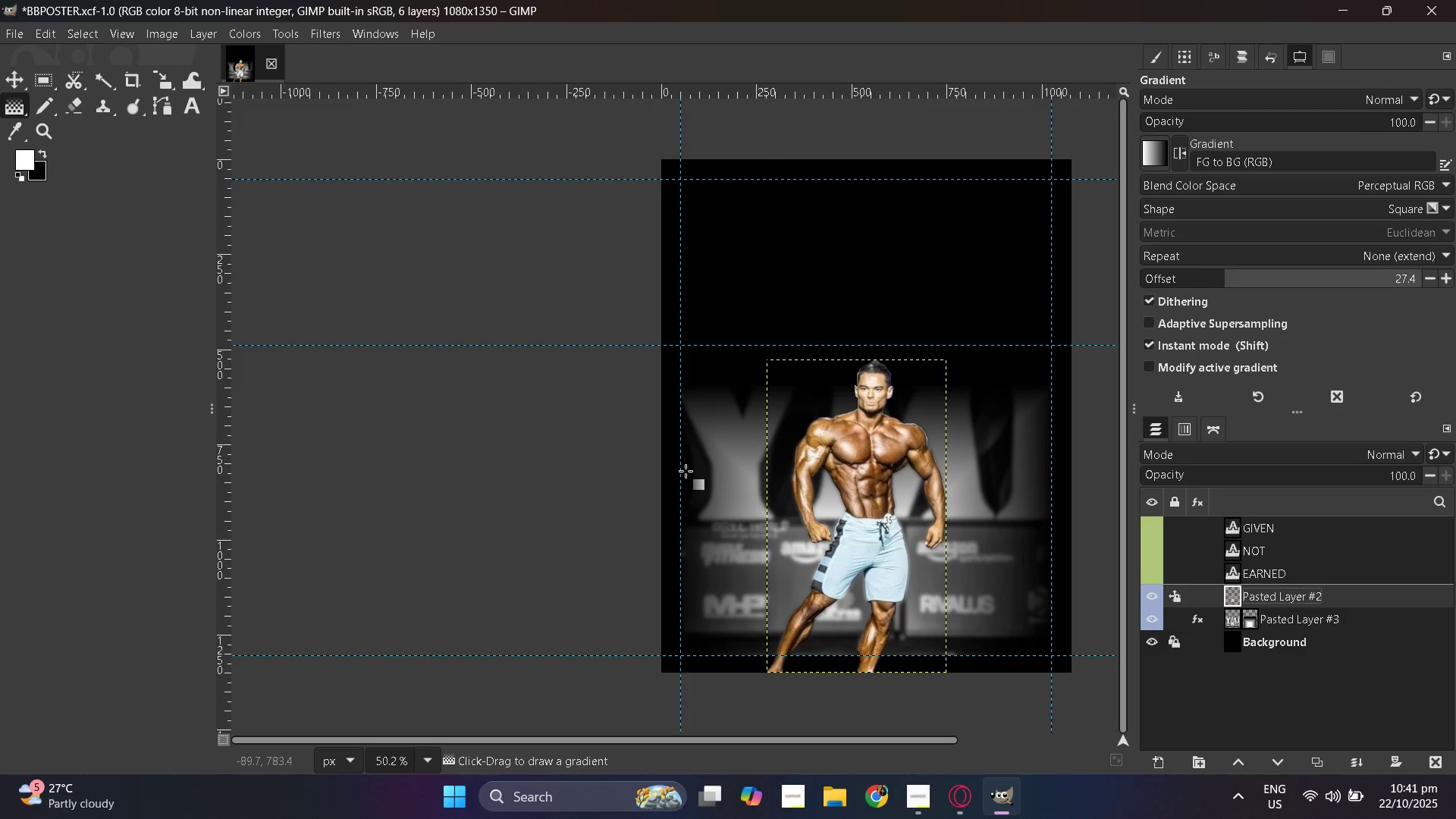 
hold_key(key=ControlLeft, duration=1.02)
scroll: coordinate [900, 515], scroll_direction: up, amount: 3.0
 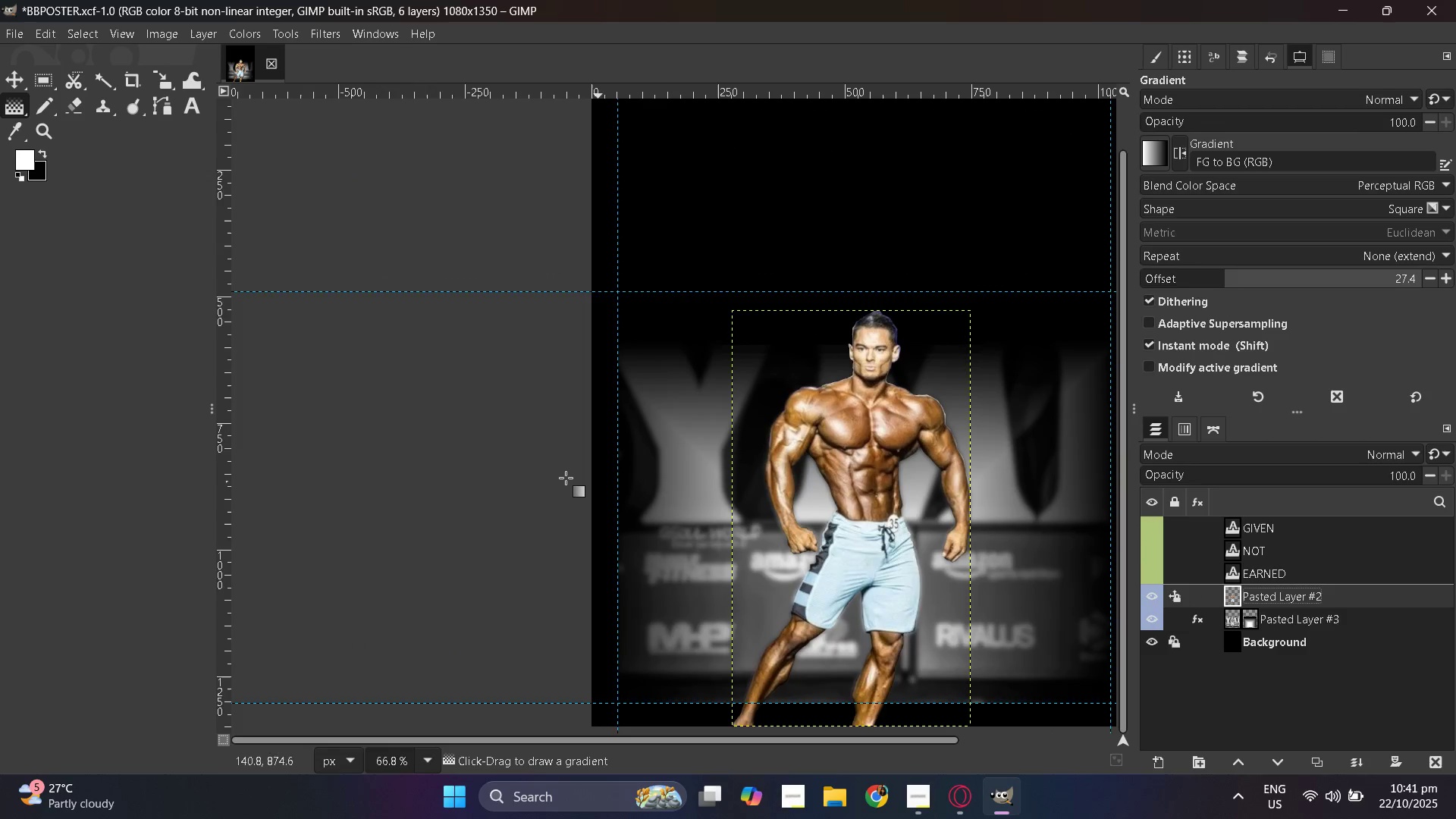 
hold_key(key=ControlLeft, duration=0.97)
scroll: coordinate [563, 478], scroll_direction: down, amount: 1.0
 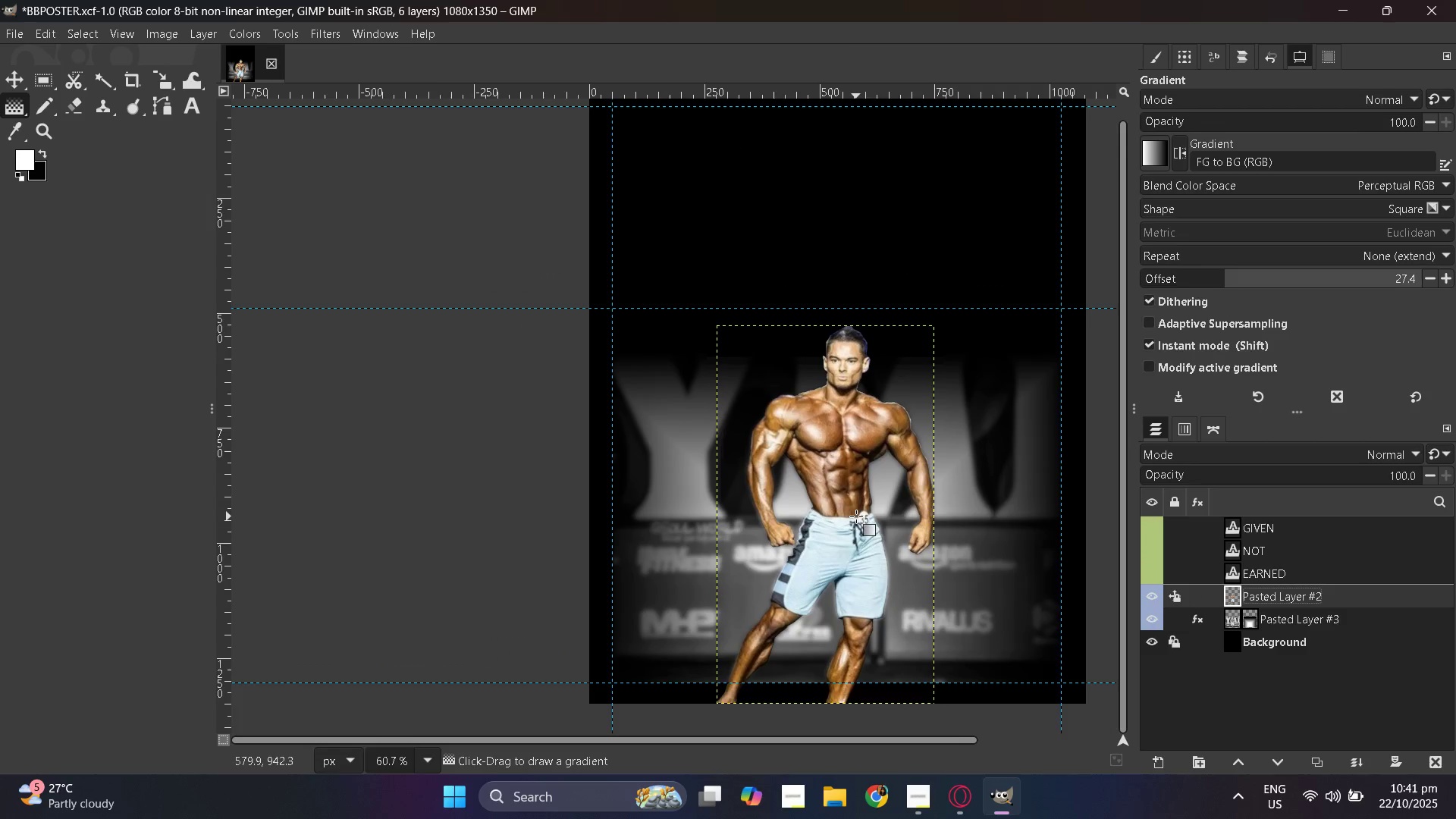 
scroll: coordinate [856, 516], scroll_direction: up, amount: 1.0
 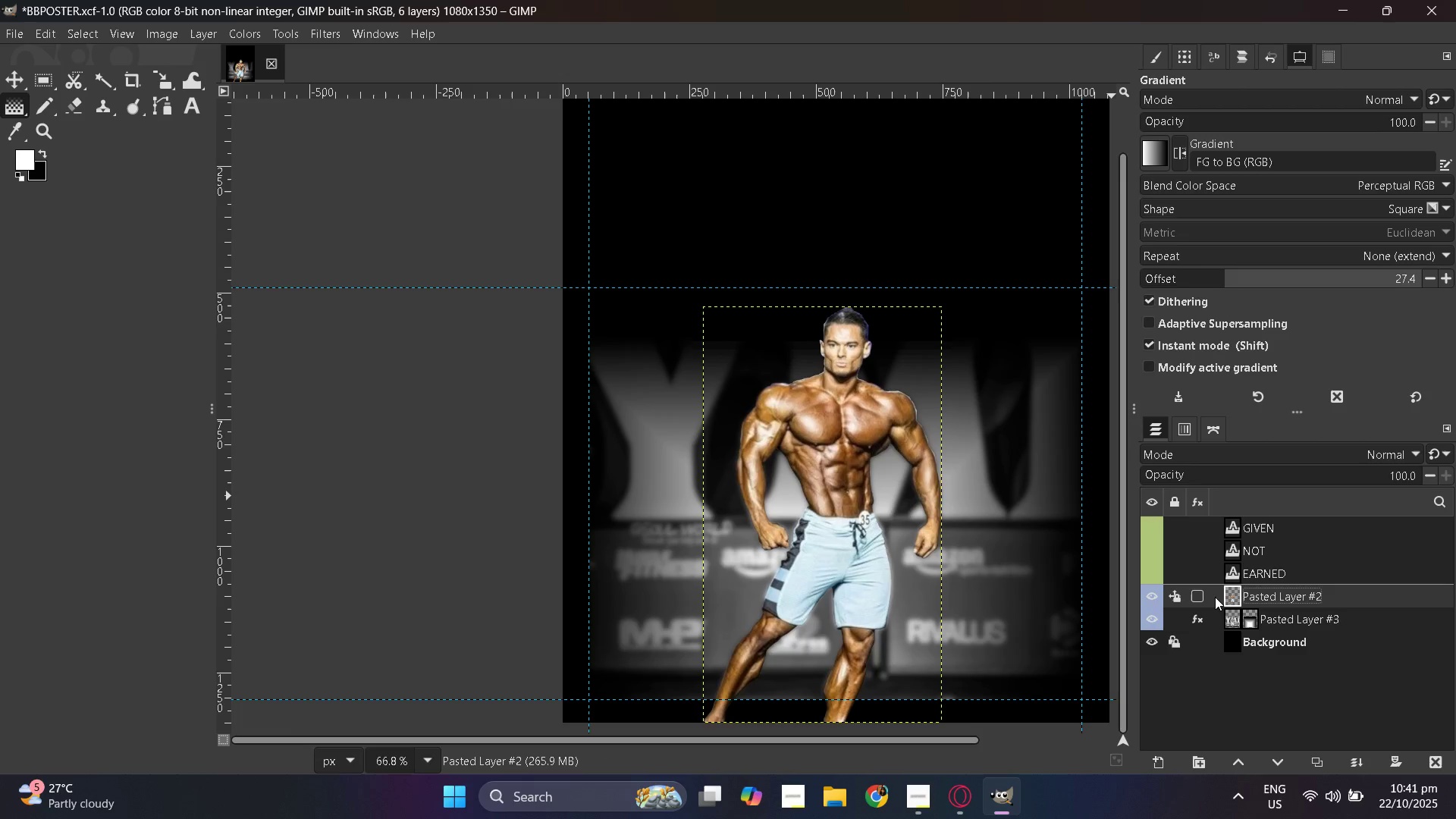 
right_click([1238, 600])
 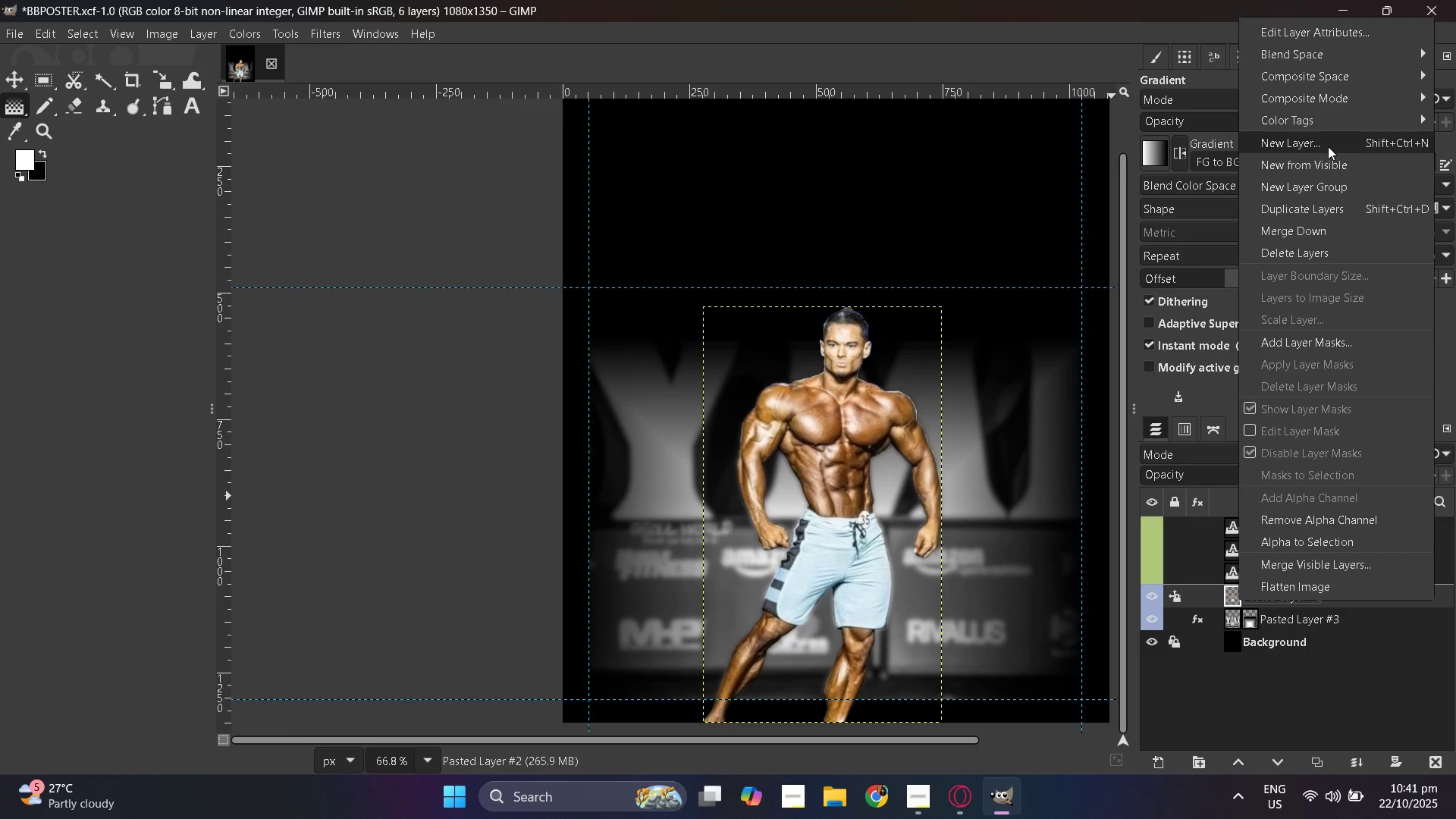 
left_click([1327, 146])
 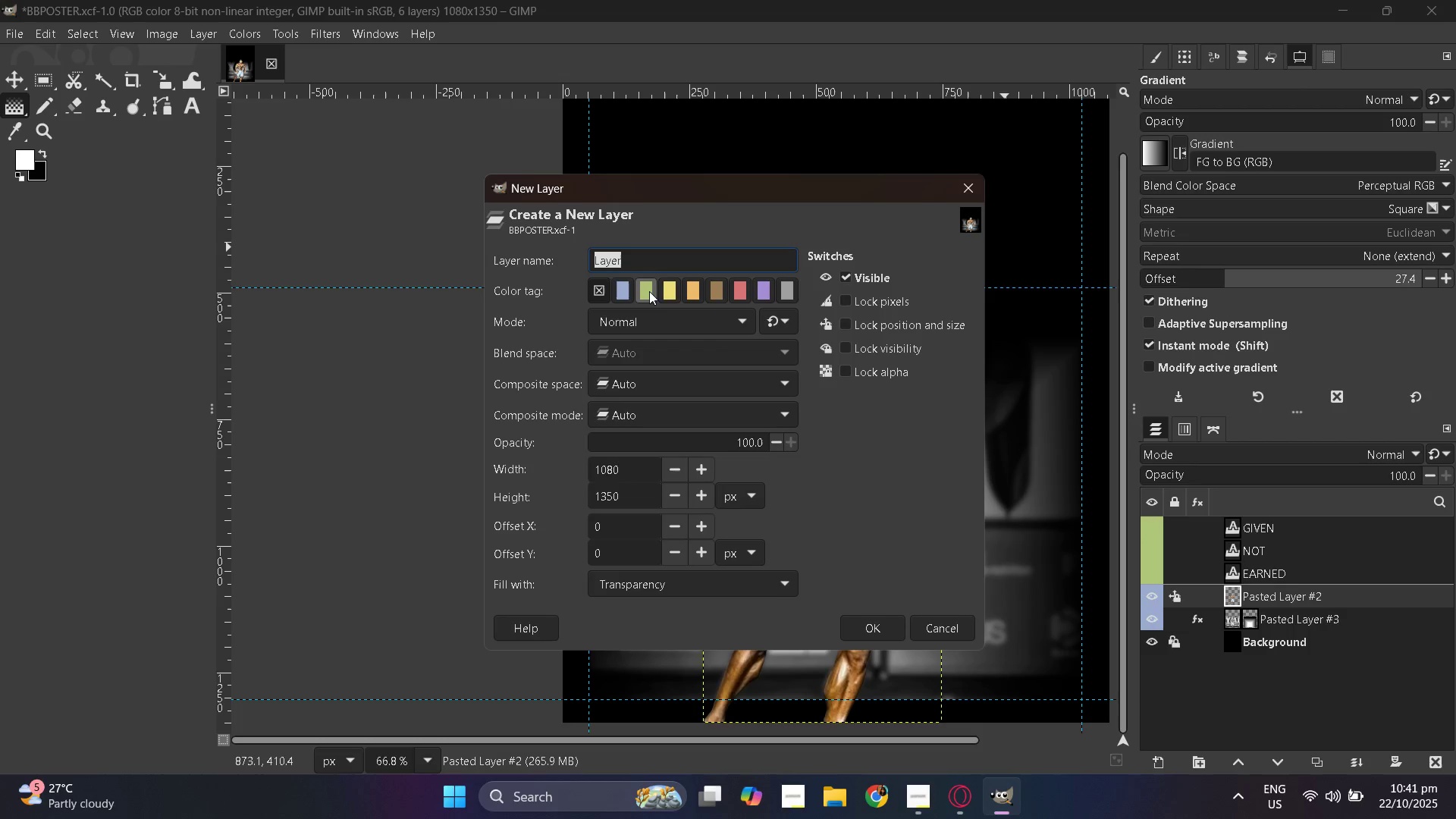 
left_click([677, 291])
 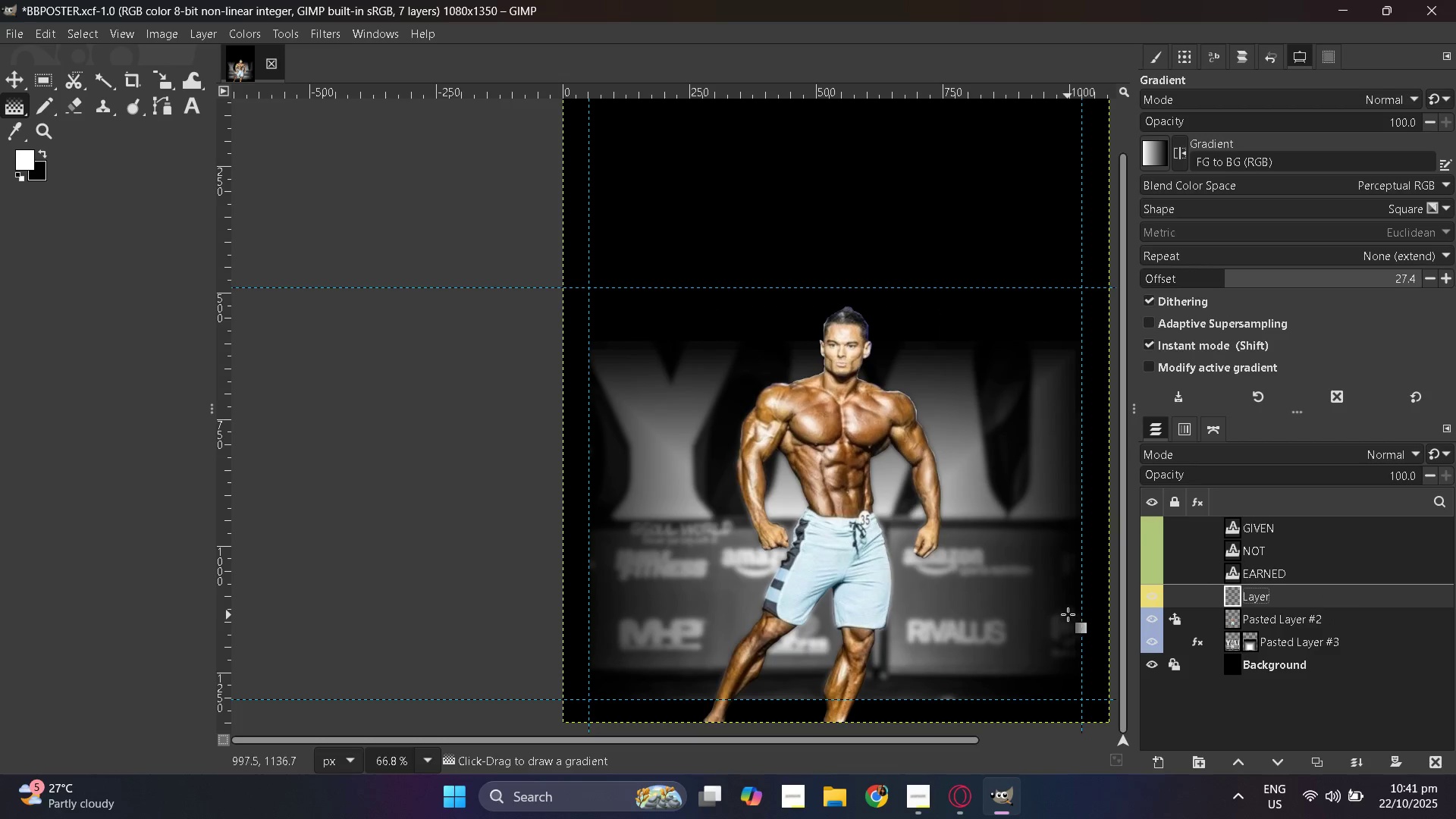 
hold_key(key=ControlLeft, duration=0.33)
scroll: coordinate [799, 517], scroll_direction: up, amount: 1.0
 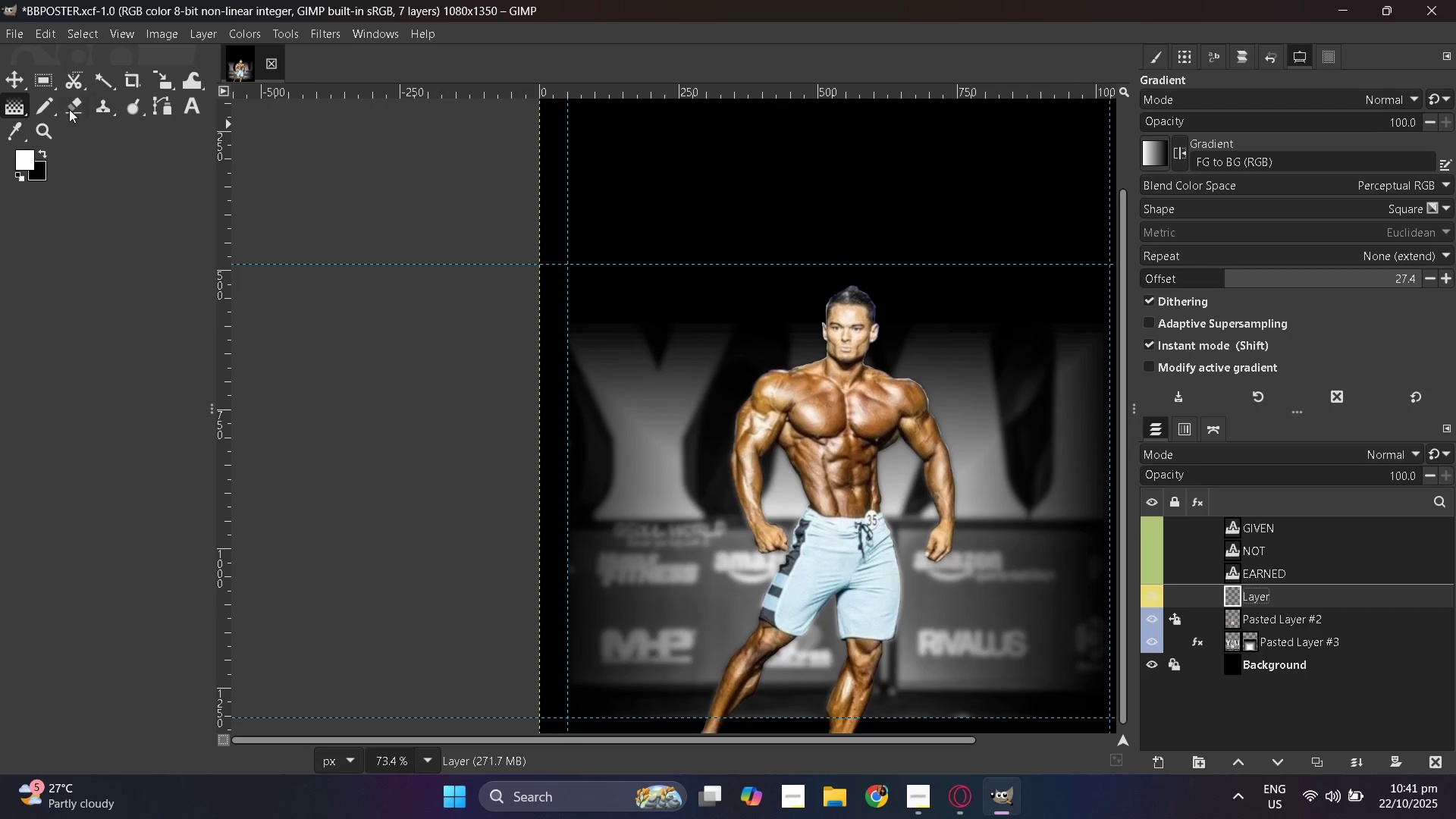 
left_click_drag(start_coordinate=[26, 159], to_coordinate=[649, 240])
 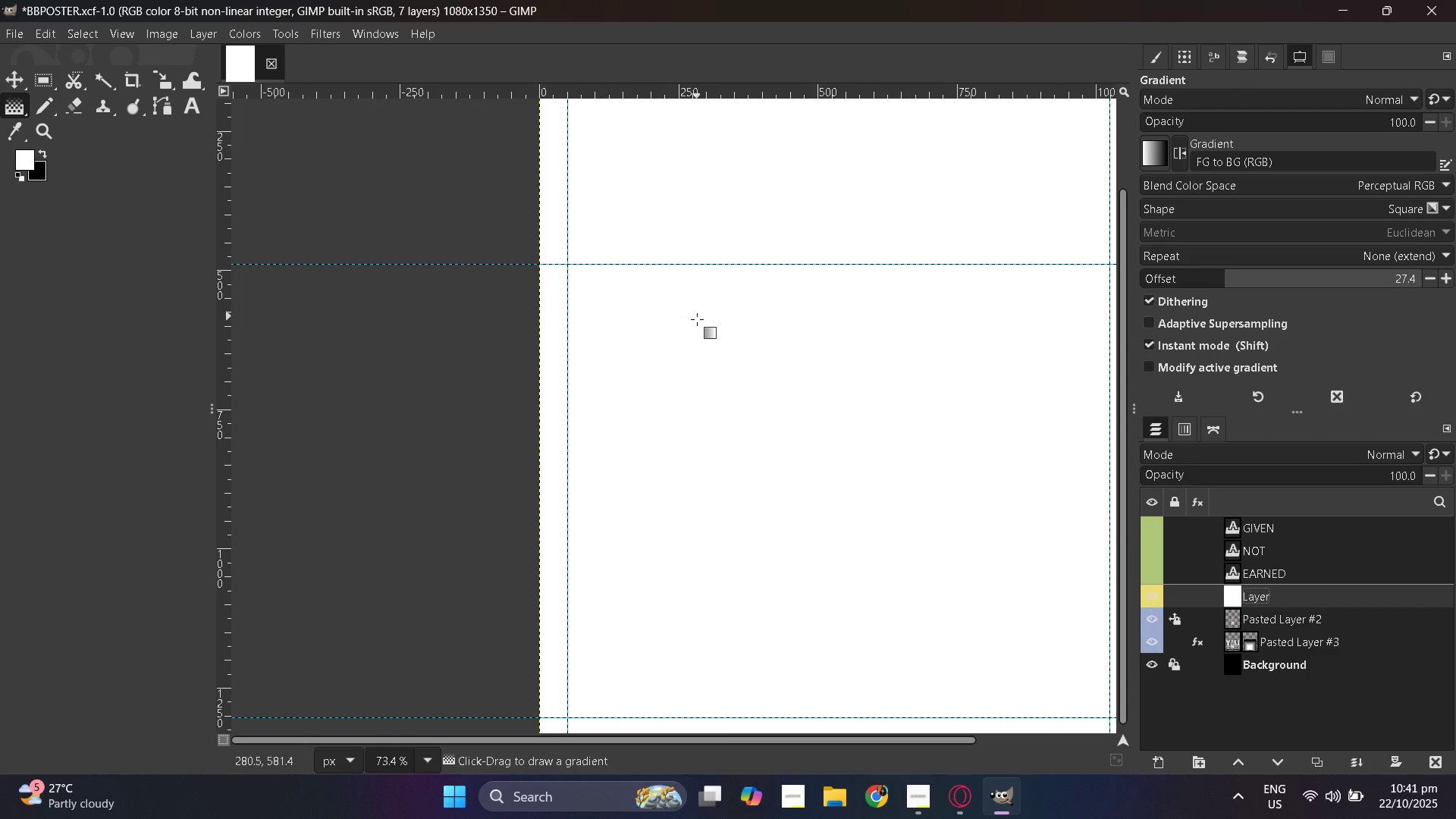 
hold_key(key=ControlLeft, duration=0.38)
scroll: coordinate [695, 319], scroll_direction: down, amount: 1.0
 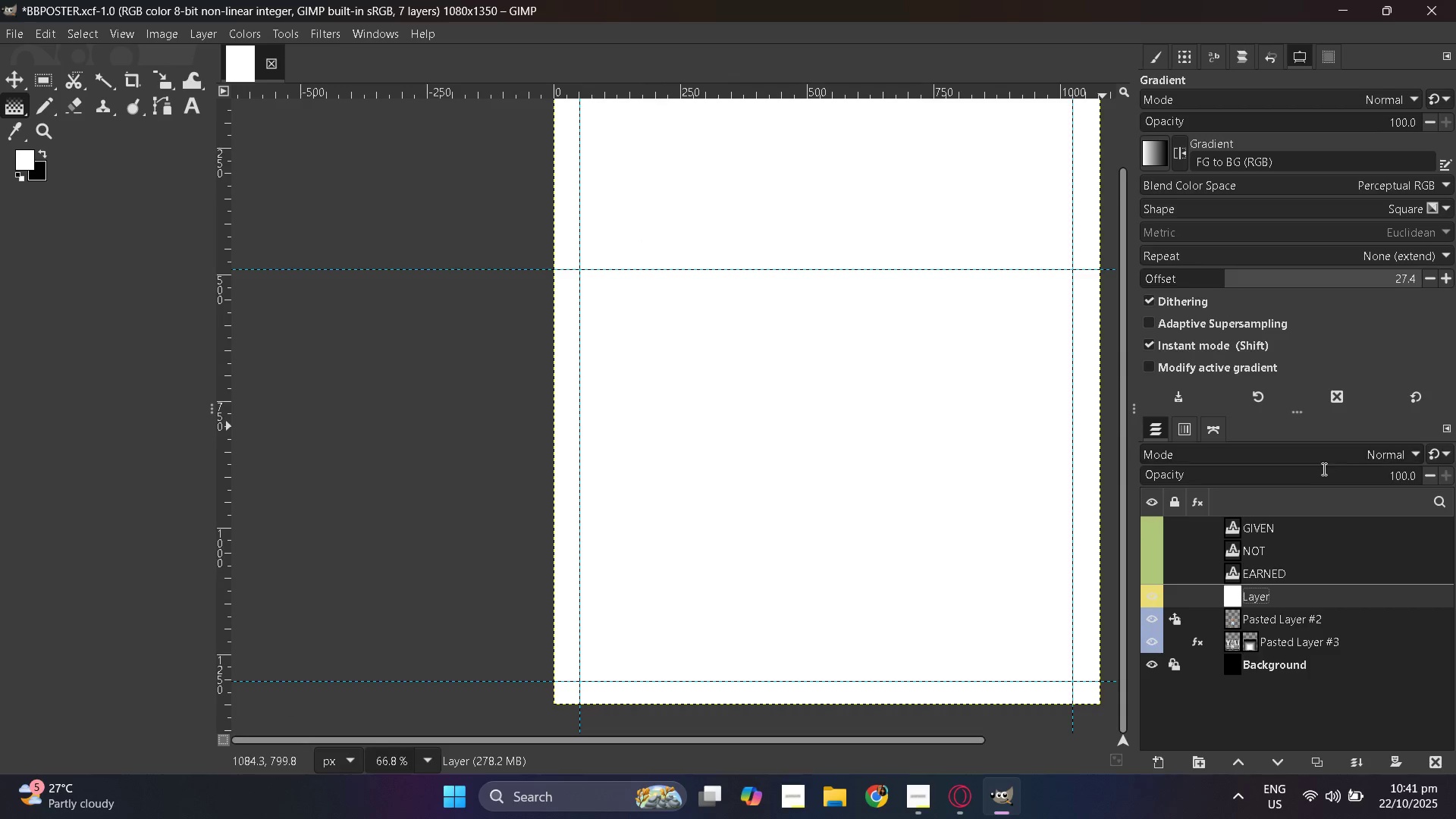 
left_click([1323, 473])
 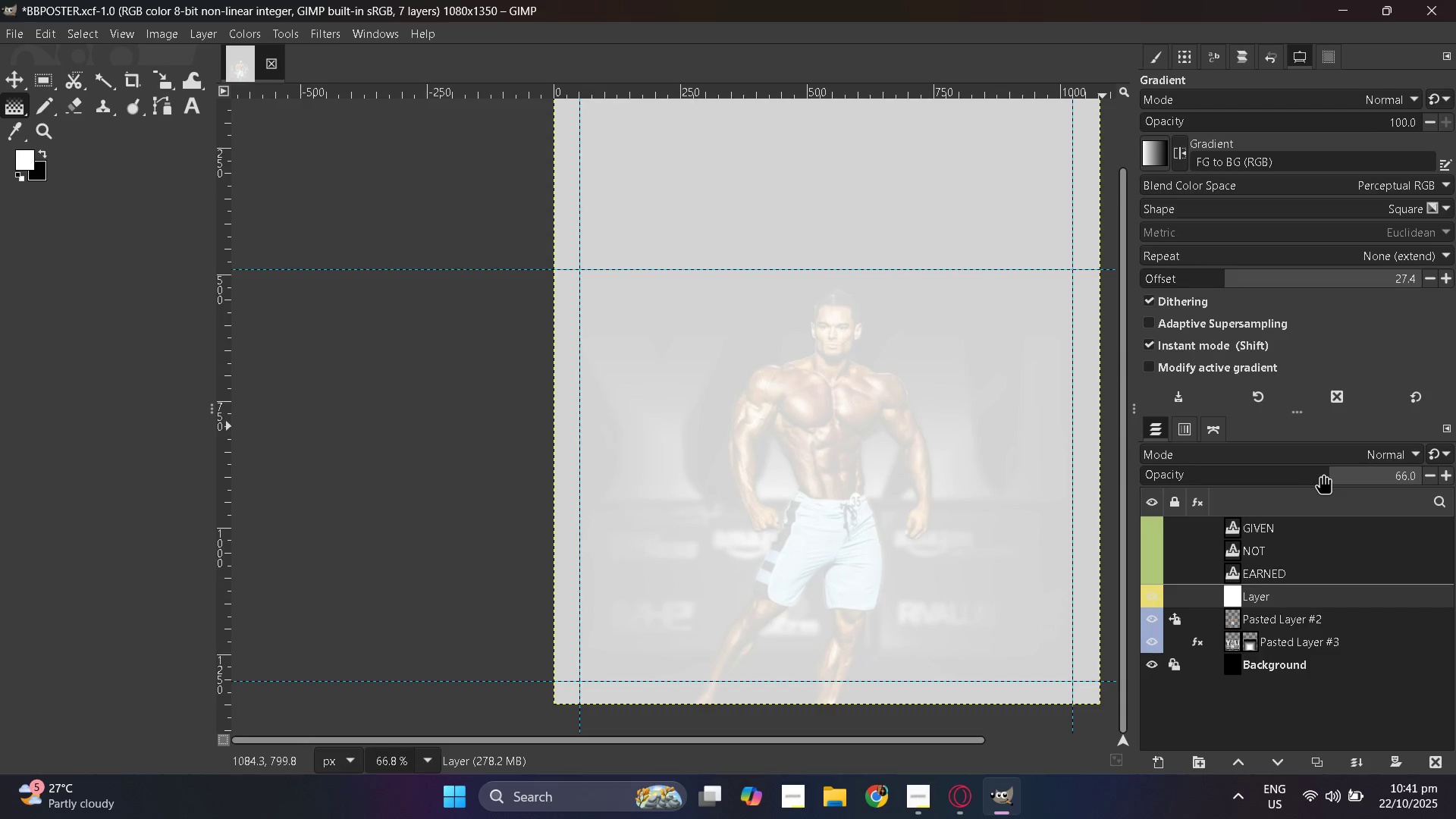 
left_click_drag(start_coordinate=[1323, 473], to_coordinate=[1420, 473])
 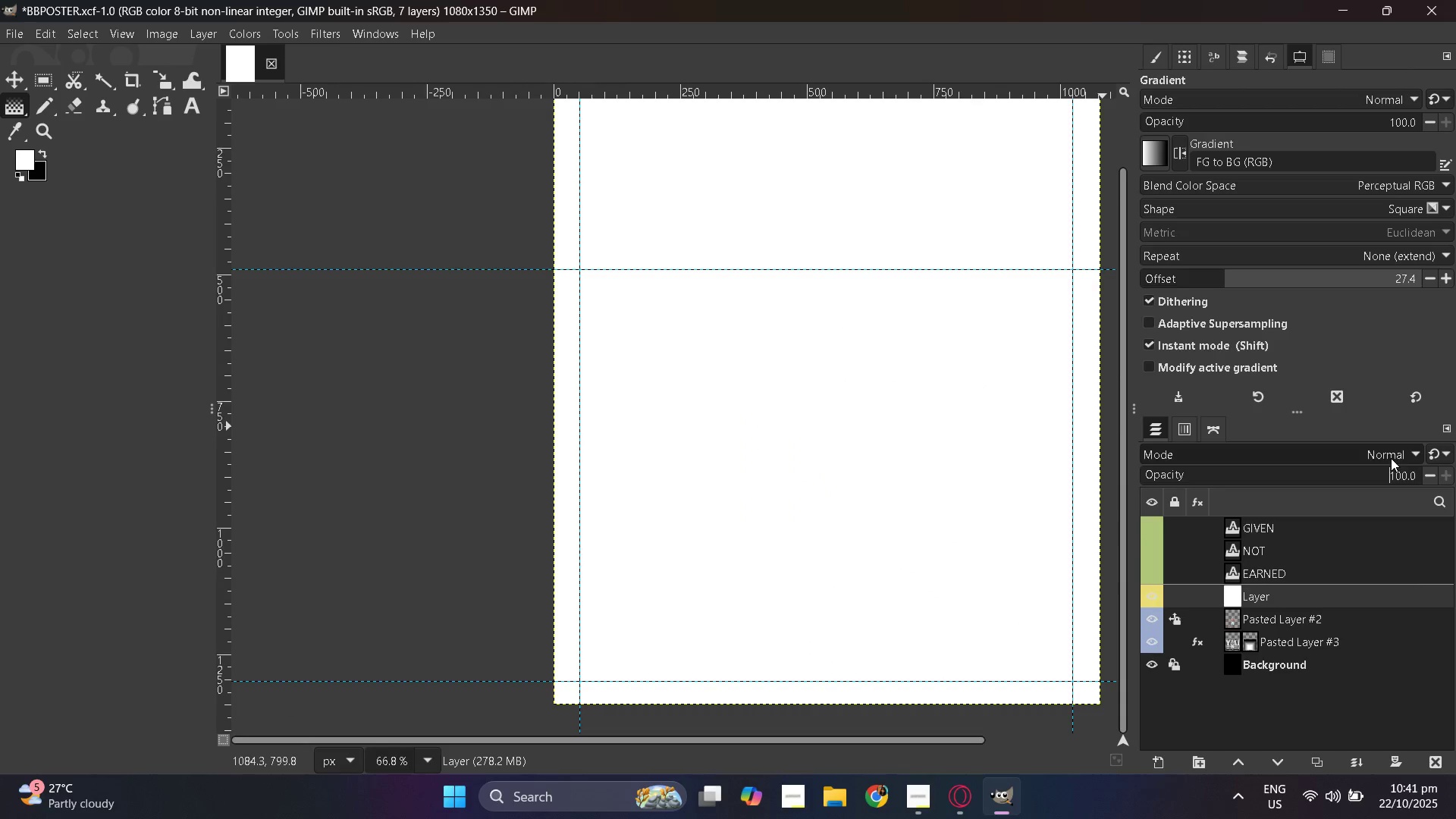 
left_click([1391, 458])
 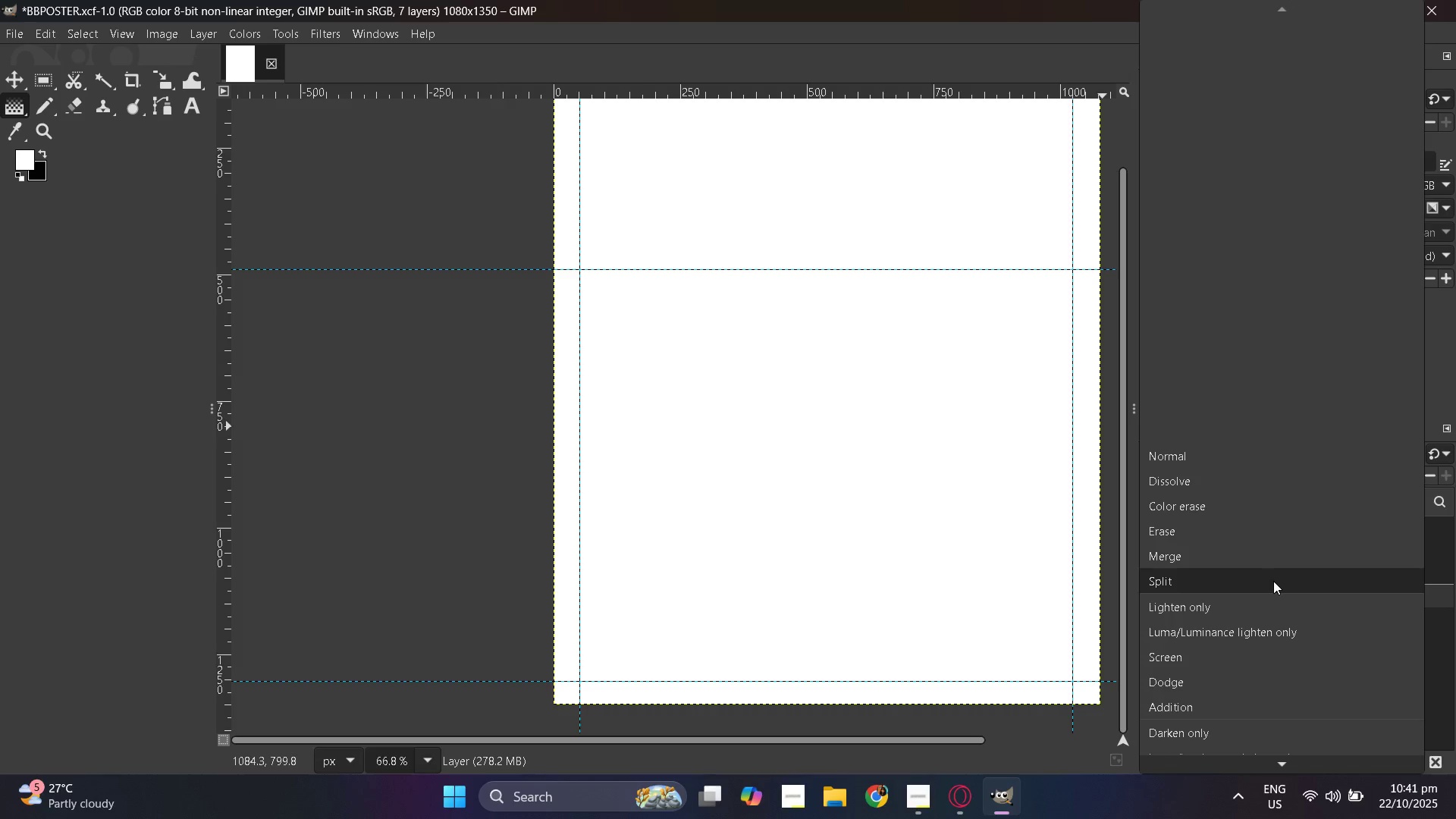 
scroll: coordinate [1269, 666], scroll_direction: down, amount: 7.0
 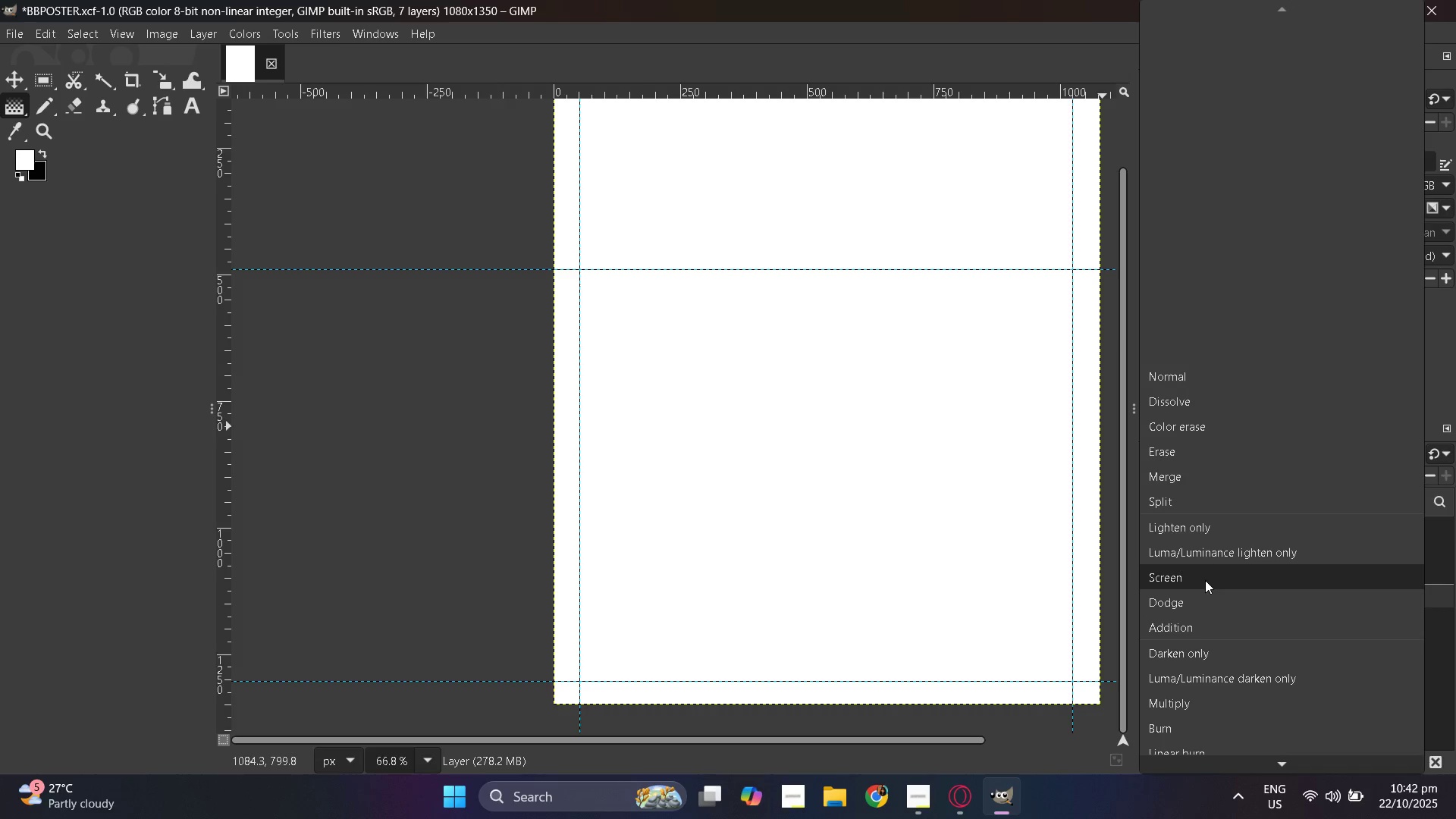 
left_click([1204, 579])
 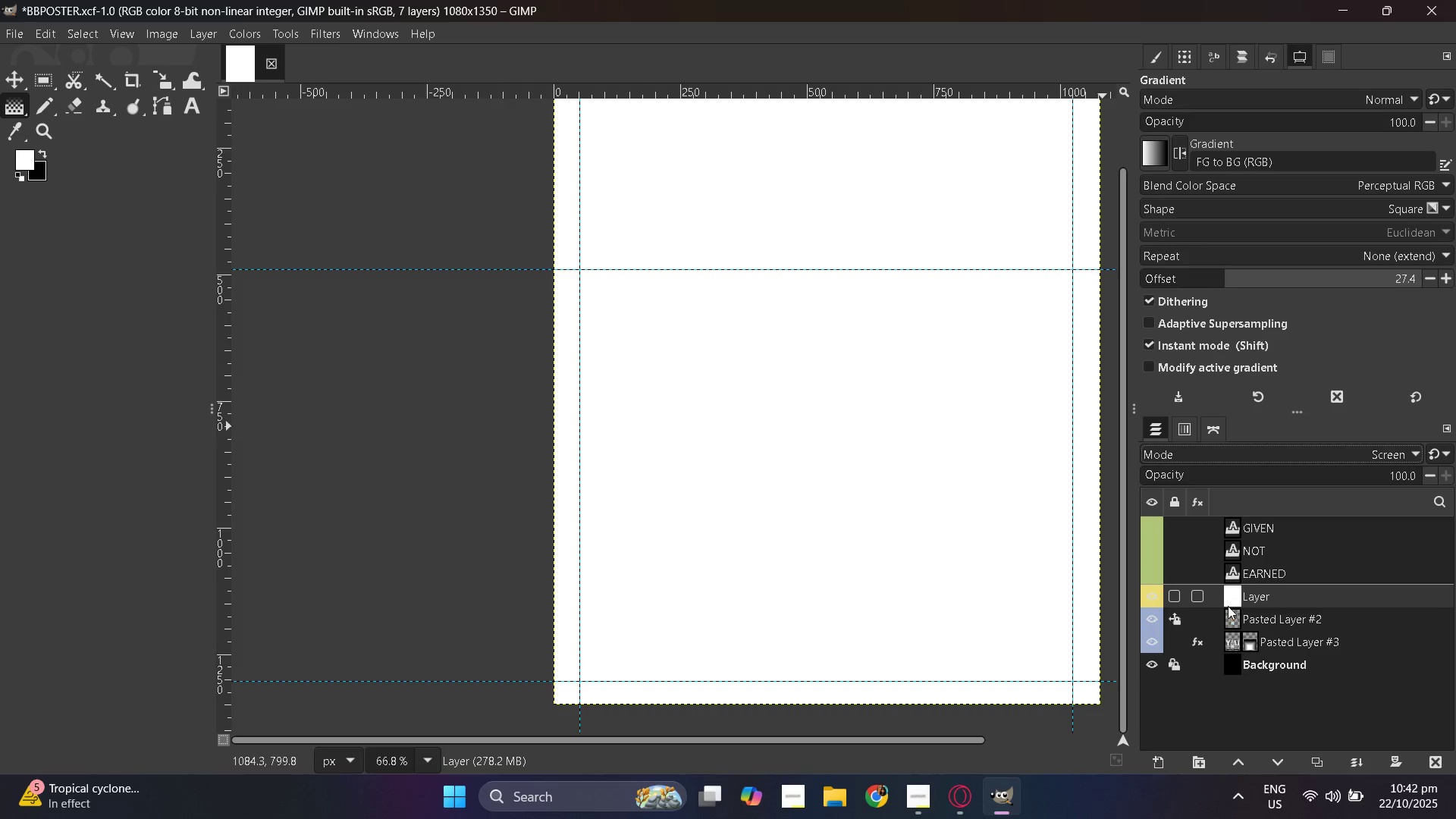 
left_click_drag(start_coordinate=[1324, 471], to_coordinate=[1451, 488])
 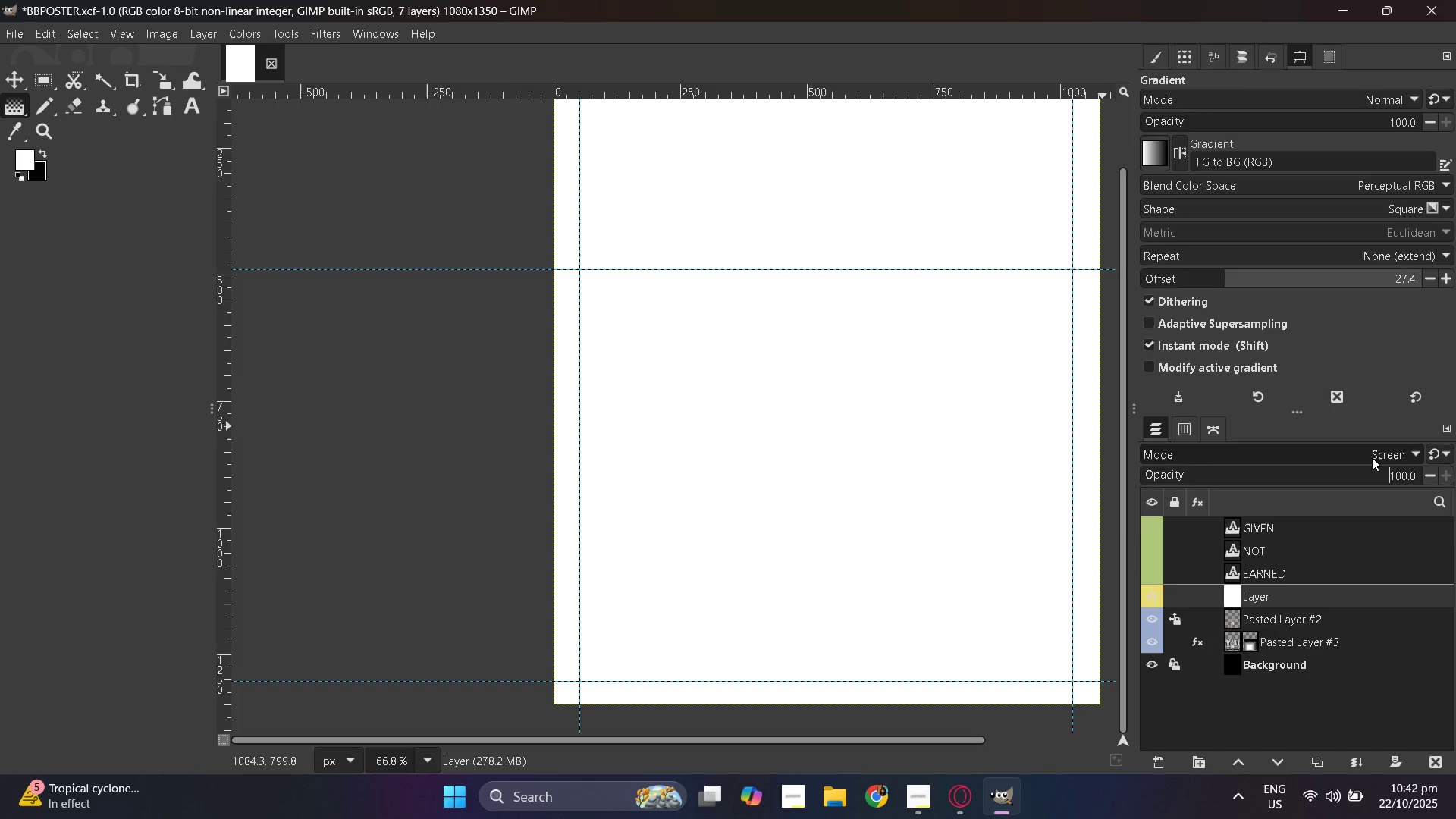 
left_click([1371, 456])
 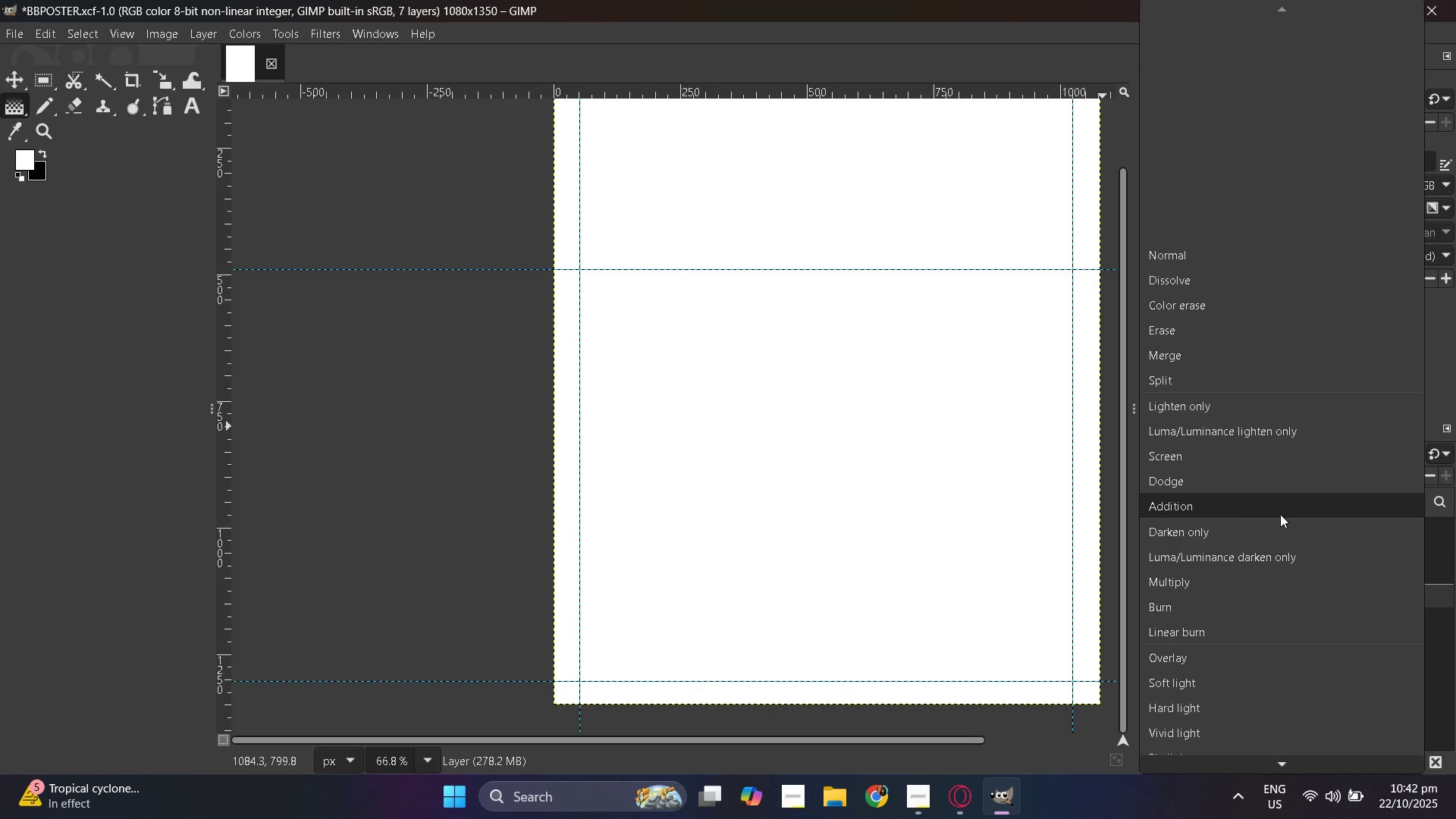 
scroll: coordinate [1288, 517], scroll_direction: down, amount: 6.0
 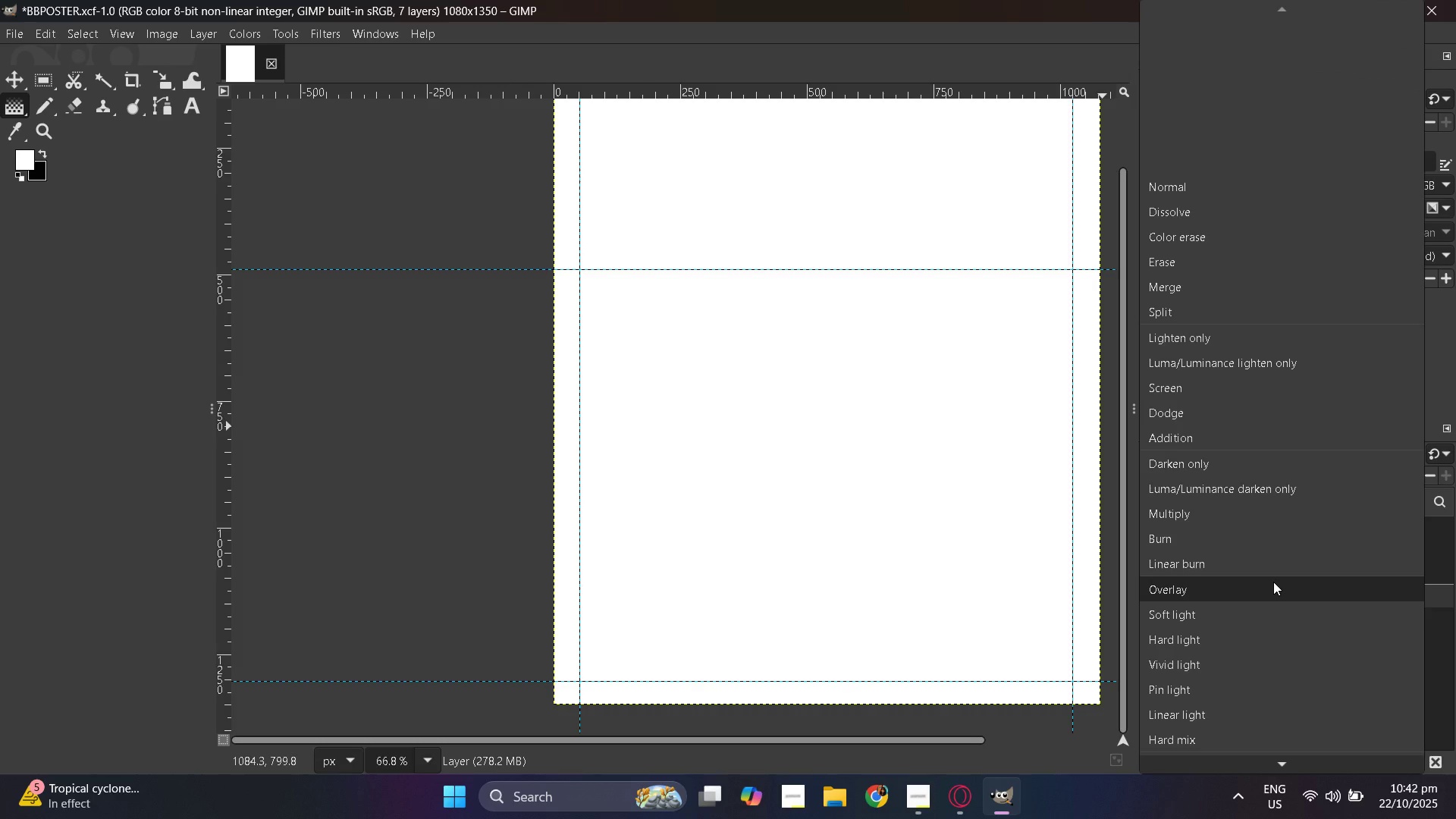 
left_click([1273, 582])
 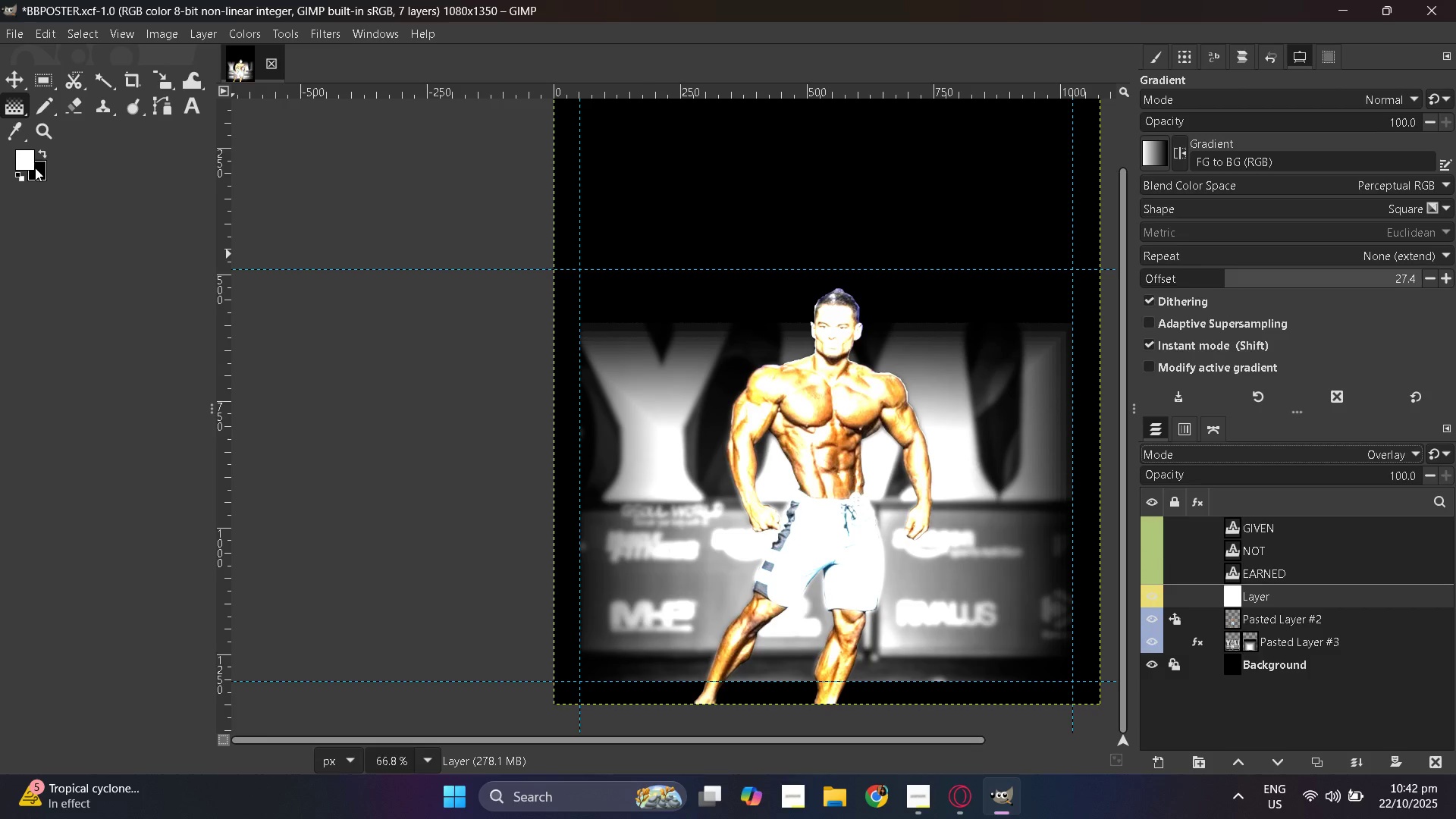 
left_click_drag(start_coordinate=[36, 171], to_coordinate=[780, 323])
 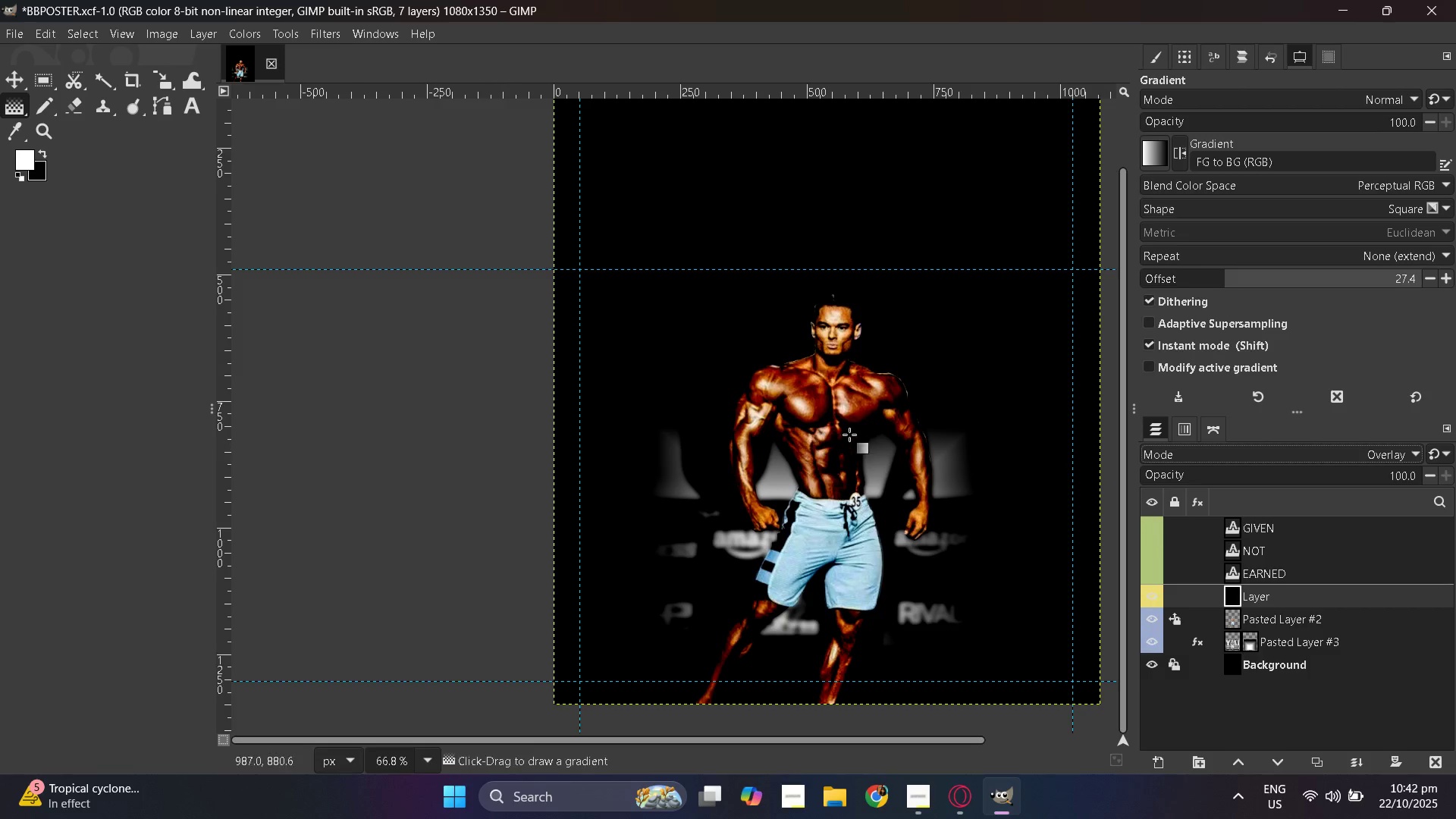 
scroll: coordinate [902, 450], scroll_direction: up, amount: 3.0
 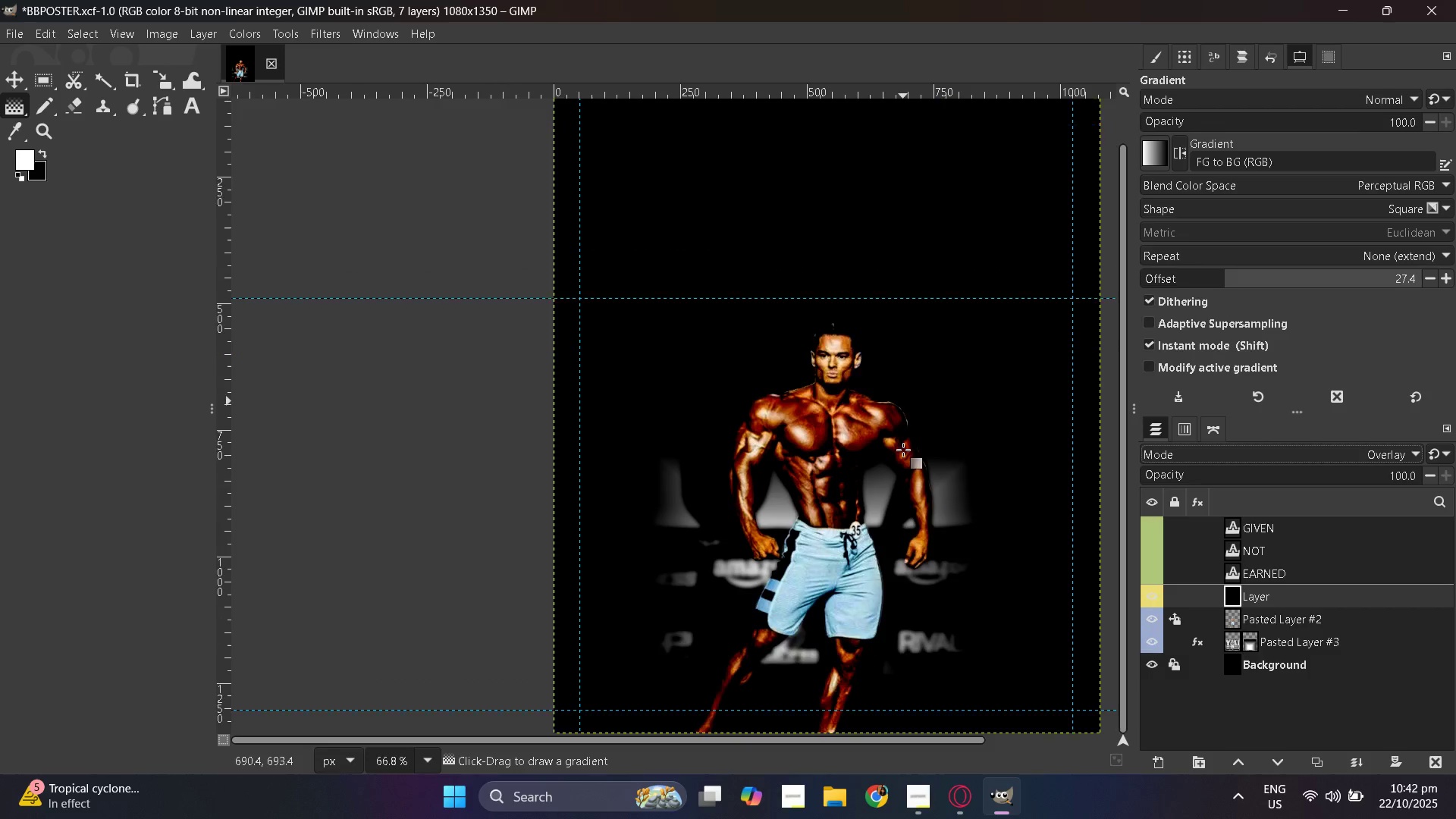 
scroll: coordinate [904, 450], scroll_direction: down, amount: 2.0
 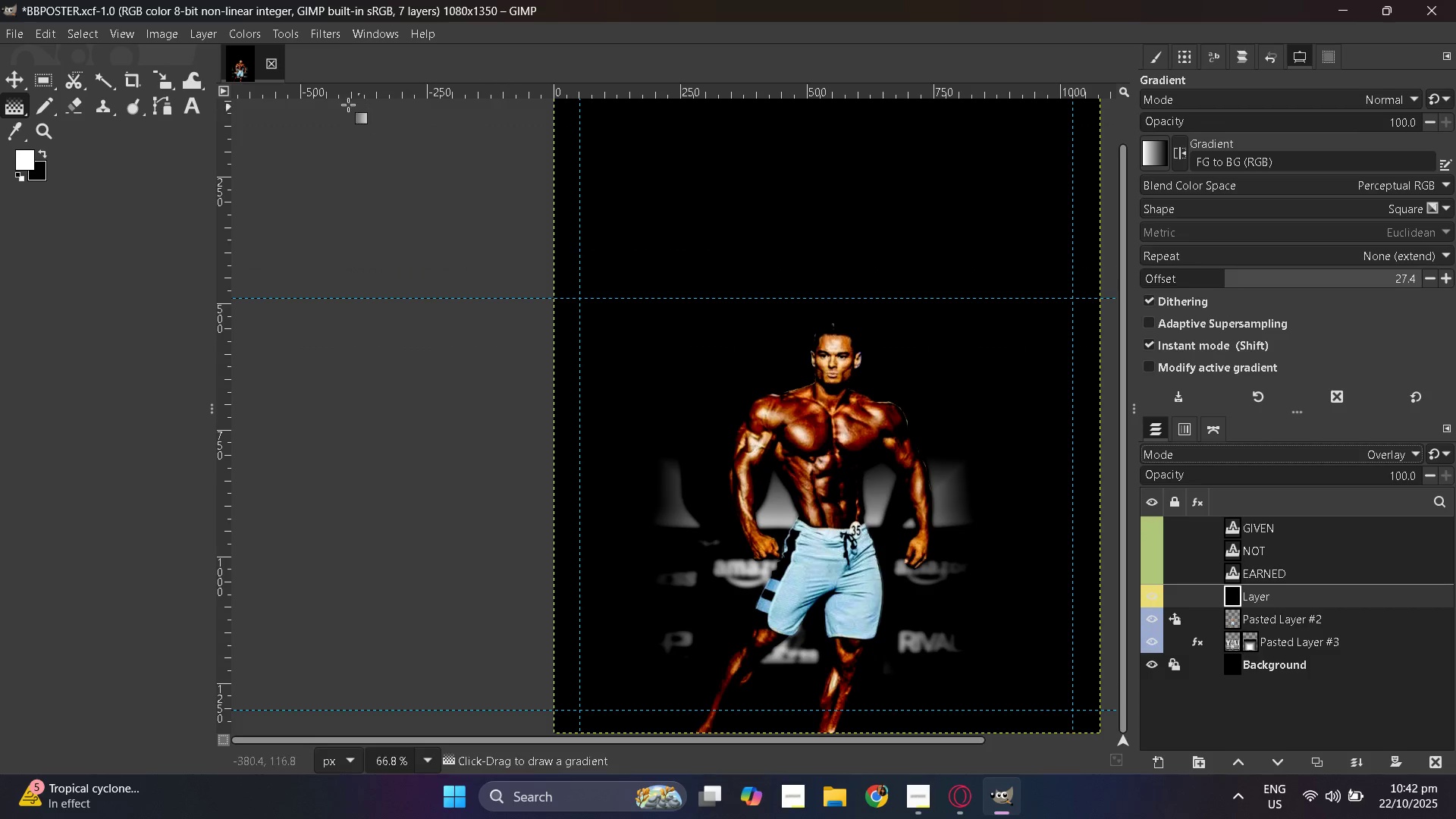 
left_click([325, 33])
 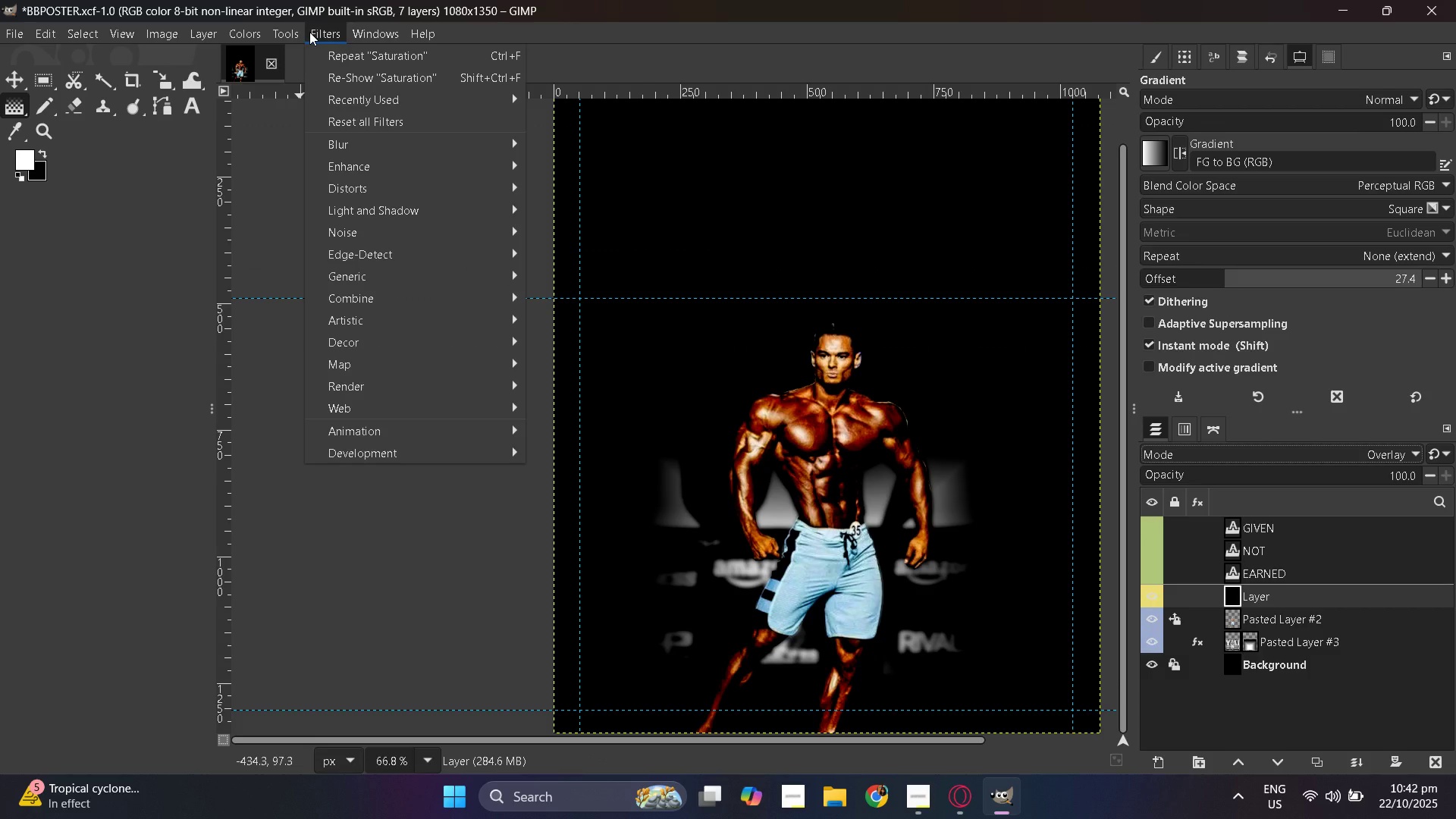 
wait(15.2)
 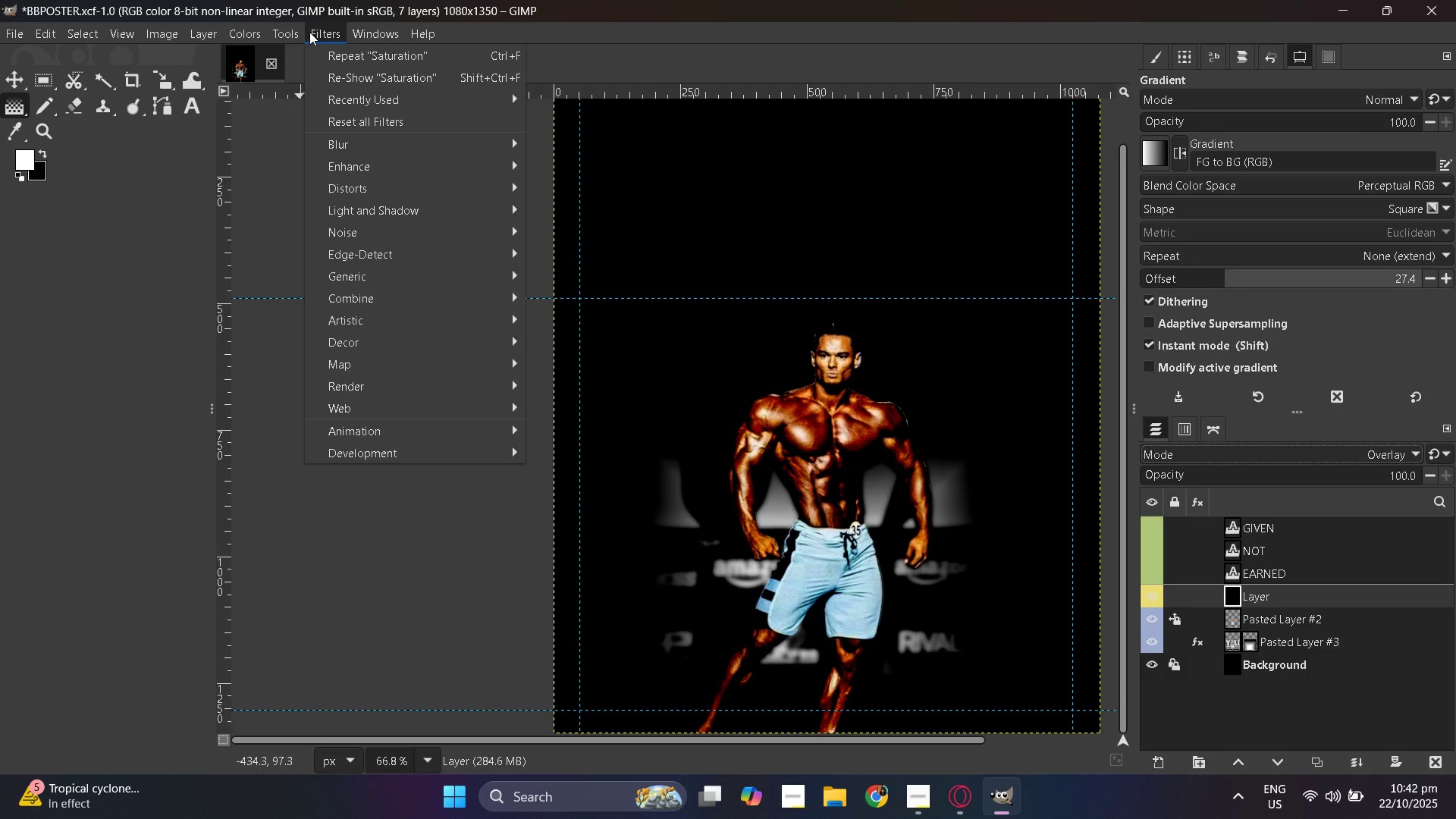 
mouse_move([410, 310])
 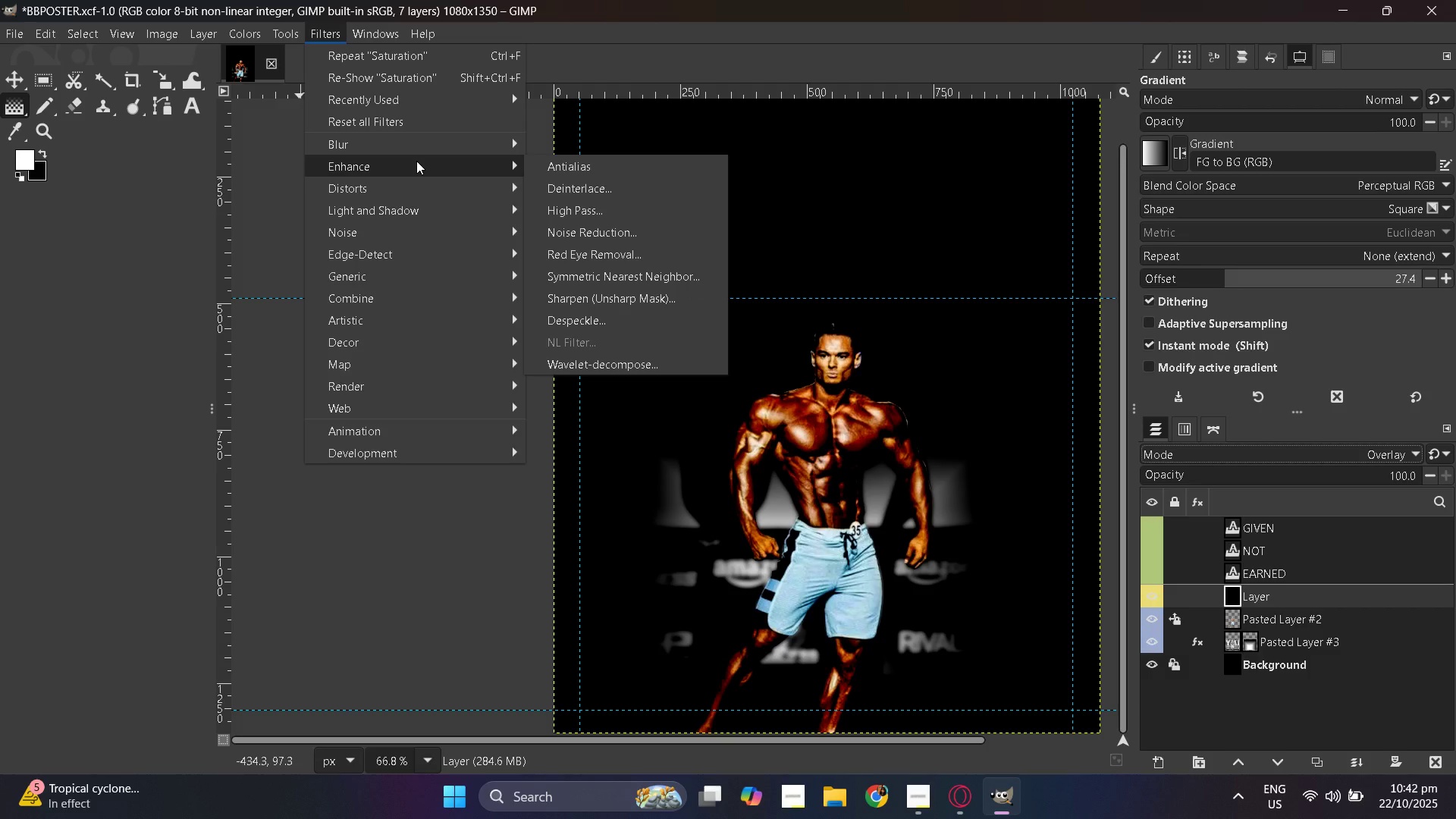 
wait(9.59)
 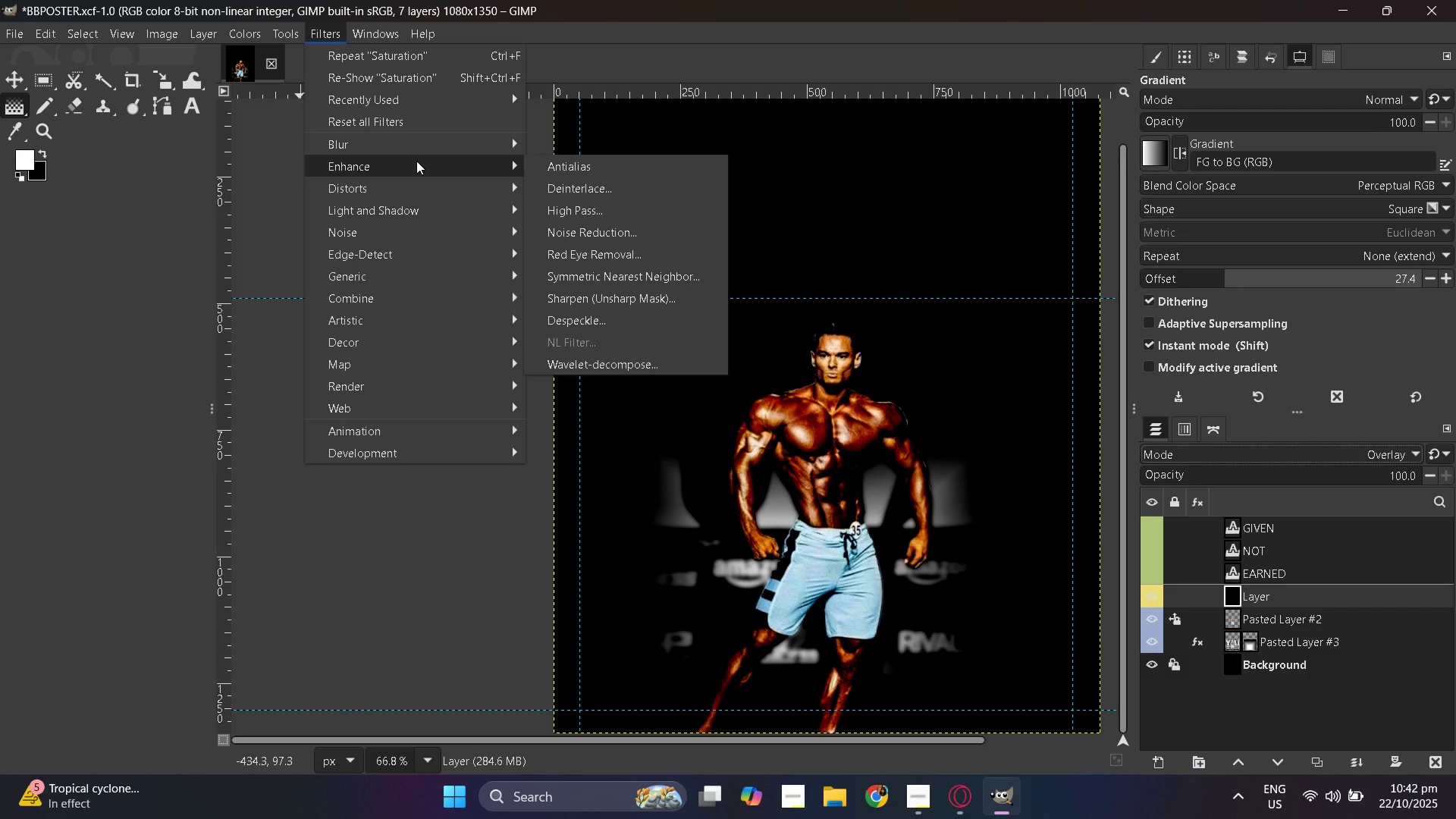 
left_click([580, 226])
 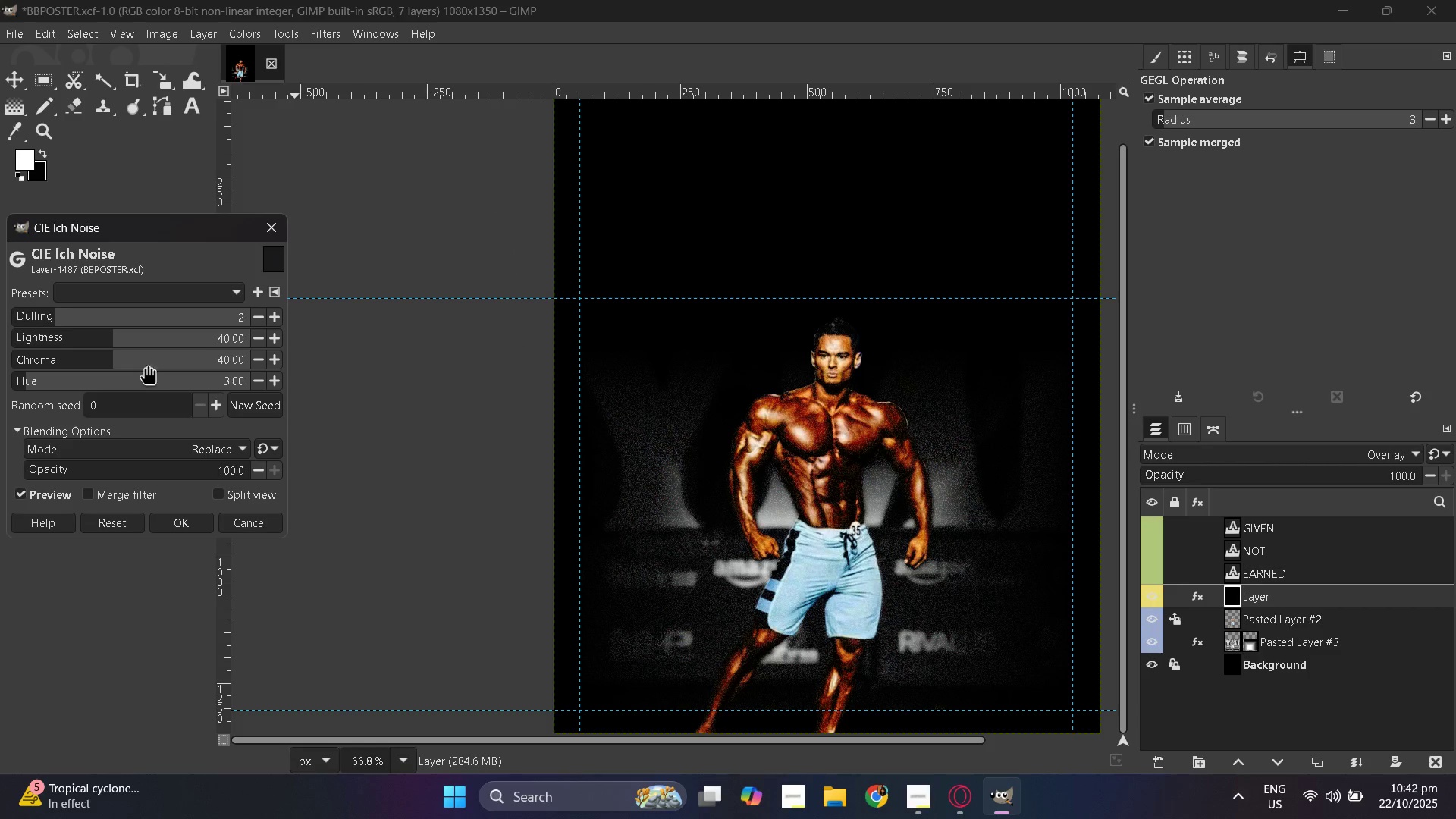 
left_click_drag(start_coordinate=[113, 334], to_coordinate=[156, 340])
 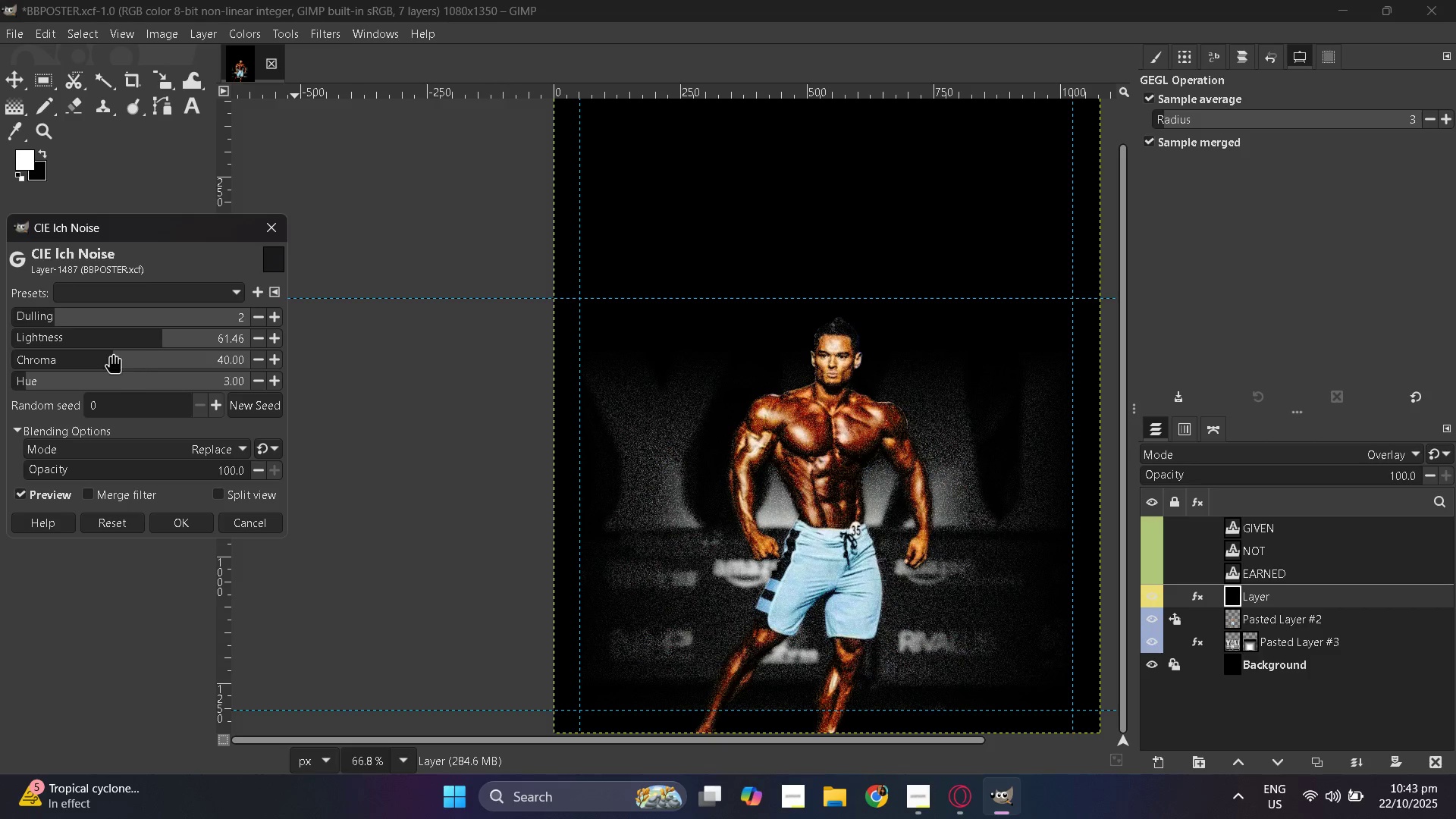 
left_click_drag(start_coordinate=[110, 353], to_coordinate=[630, 369])
 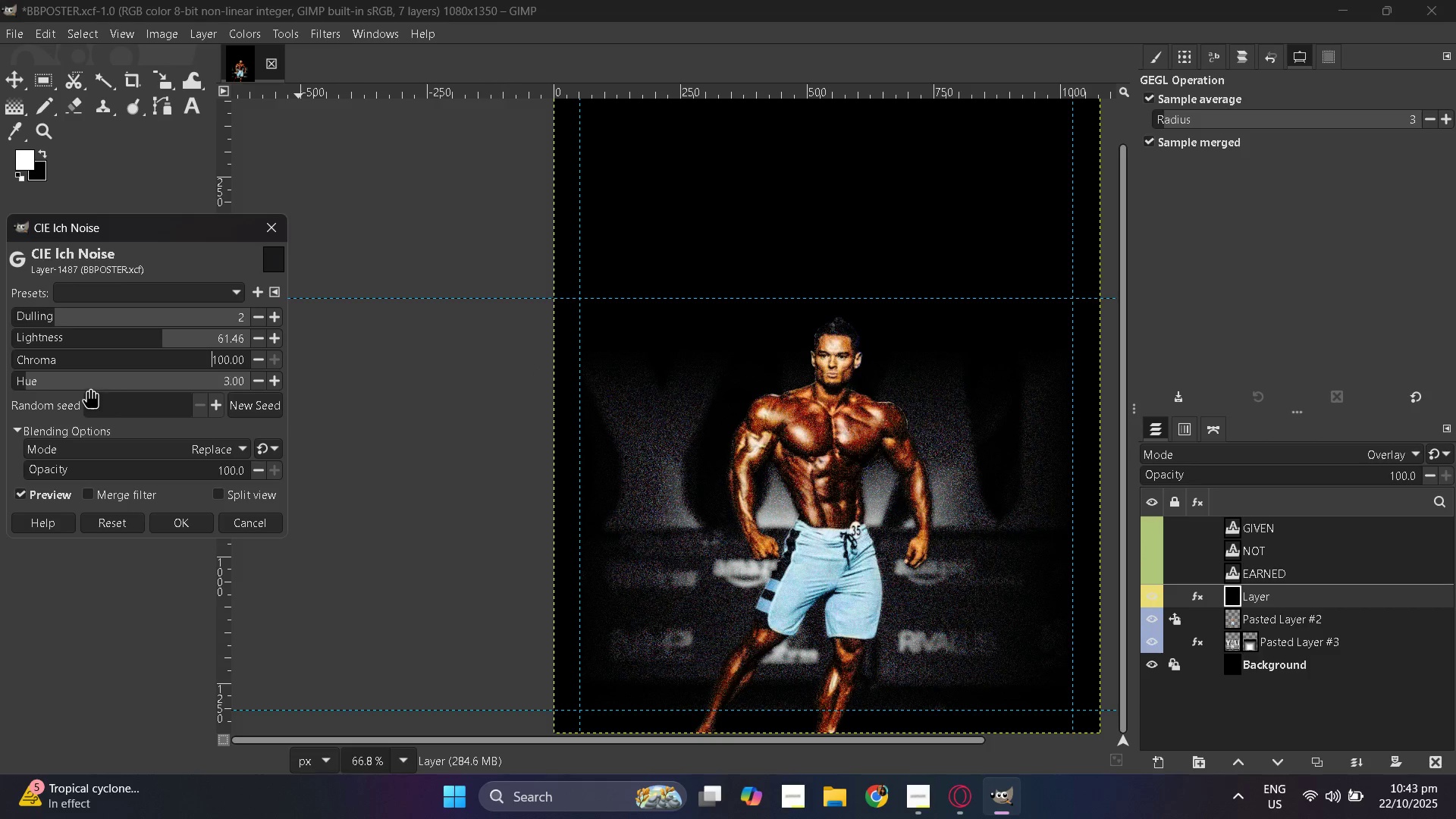 
left_click_drag(start_coordinate=[52, 376], to_coordinate=[338, 377])
 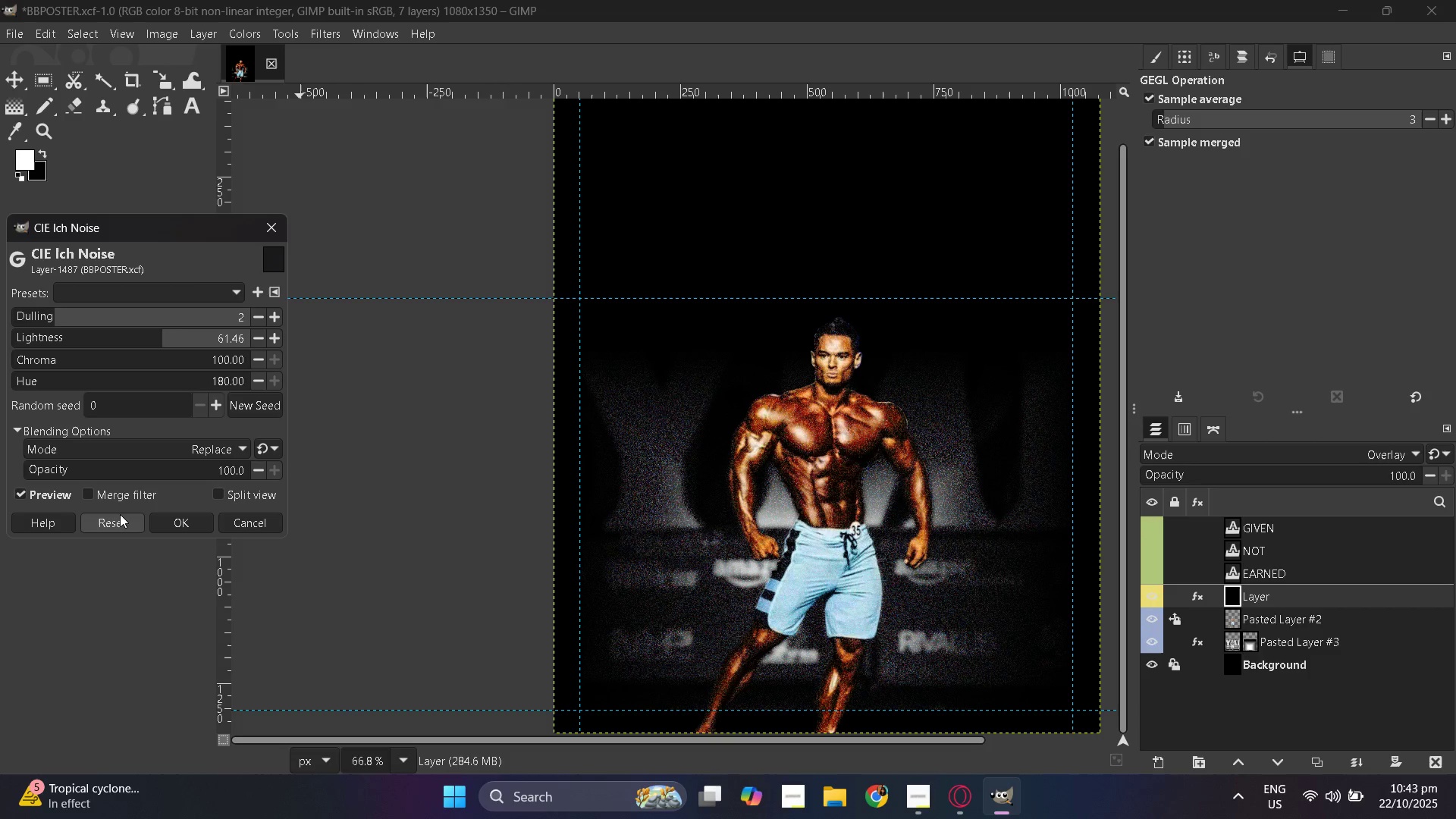 
left_click([118, 514])
 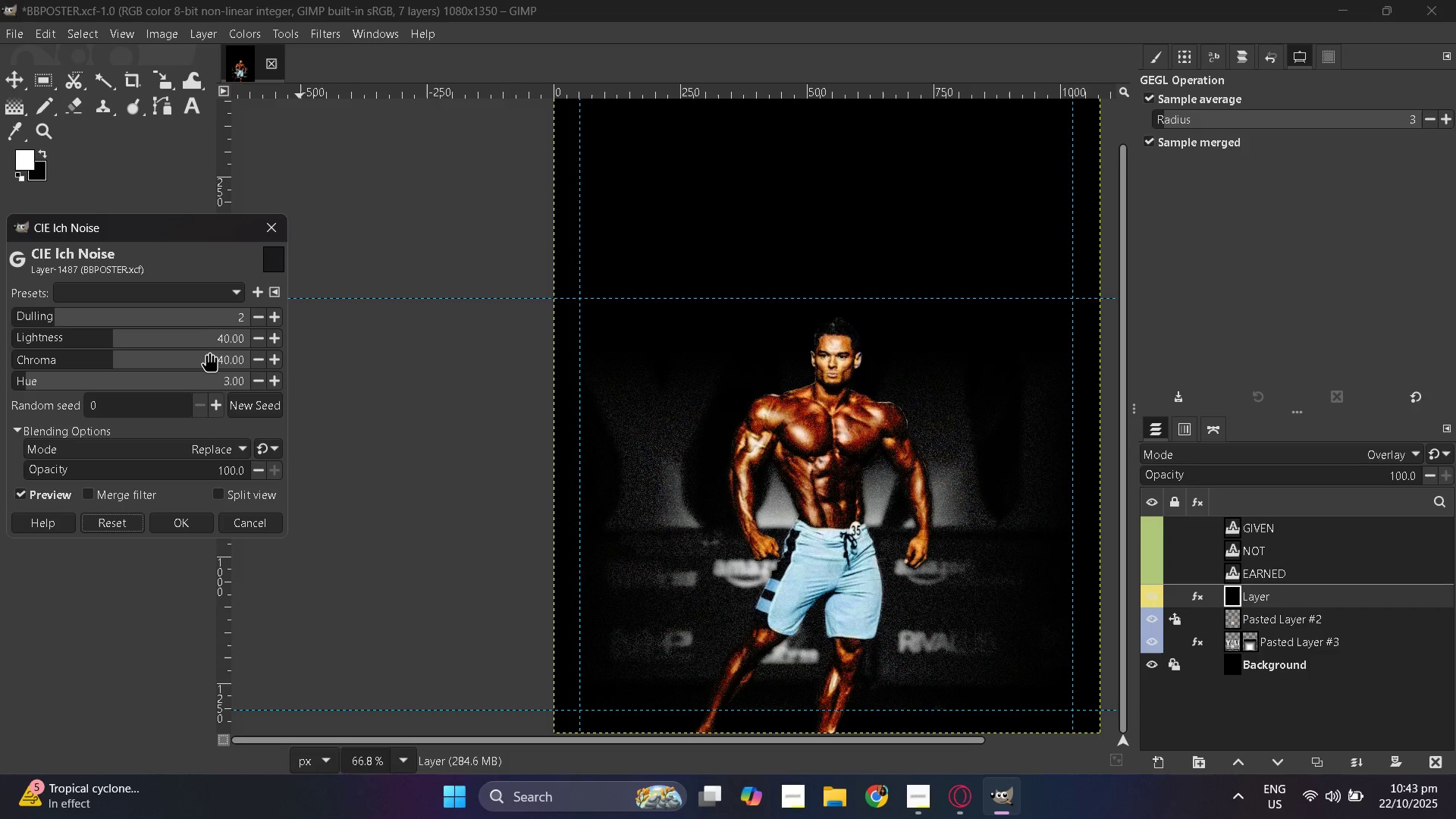 
left_click_drag(start_coordinate=[209, 351], to_coordinate=[335, 346])
 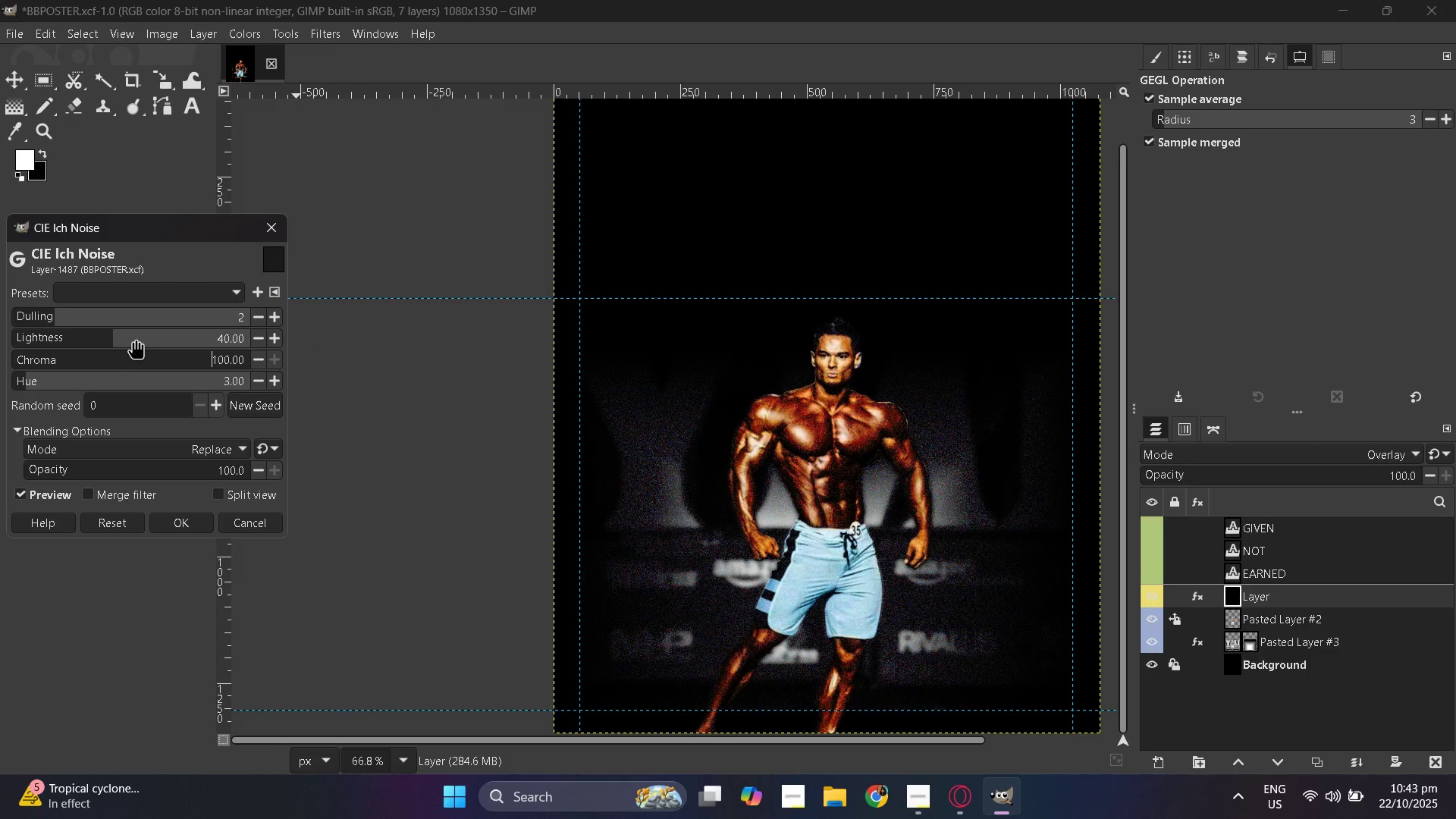 
left_click_drag(start_coordinate=[135, 337], to_coordinate=[174, 337])
 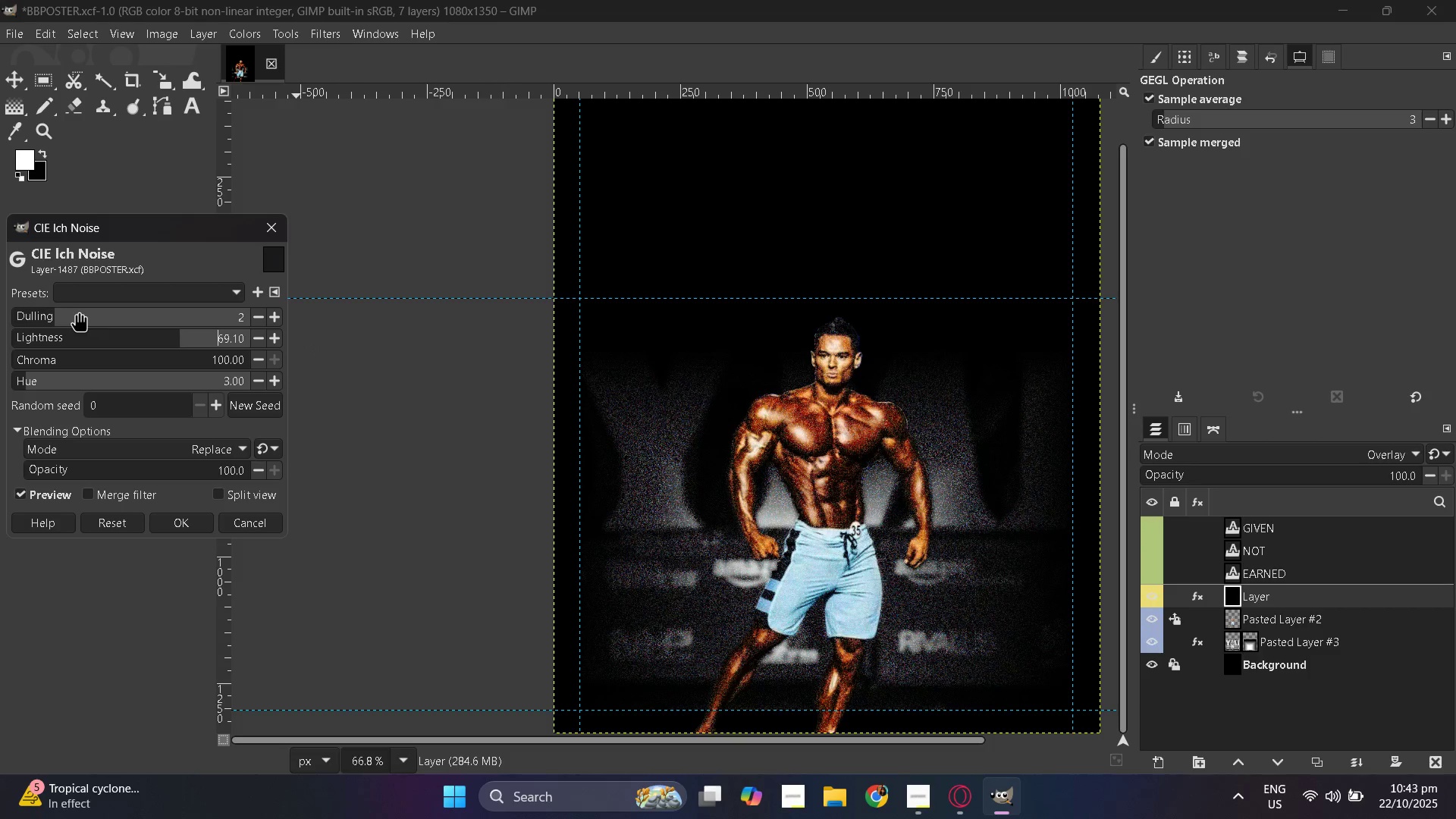 
left_click_drag(start_coordinate=[78, 311], to_coordinate=[33, 317])
 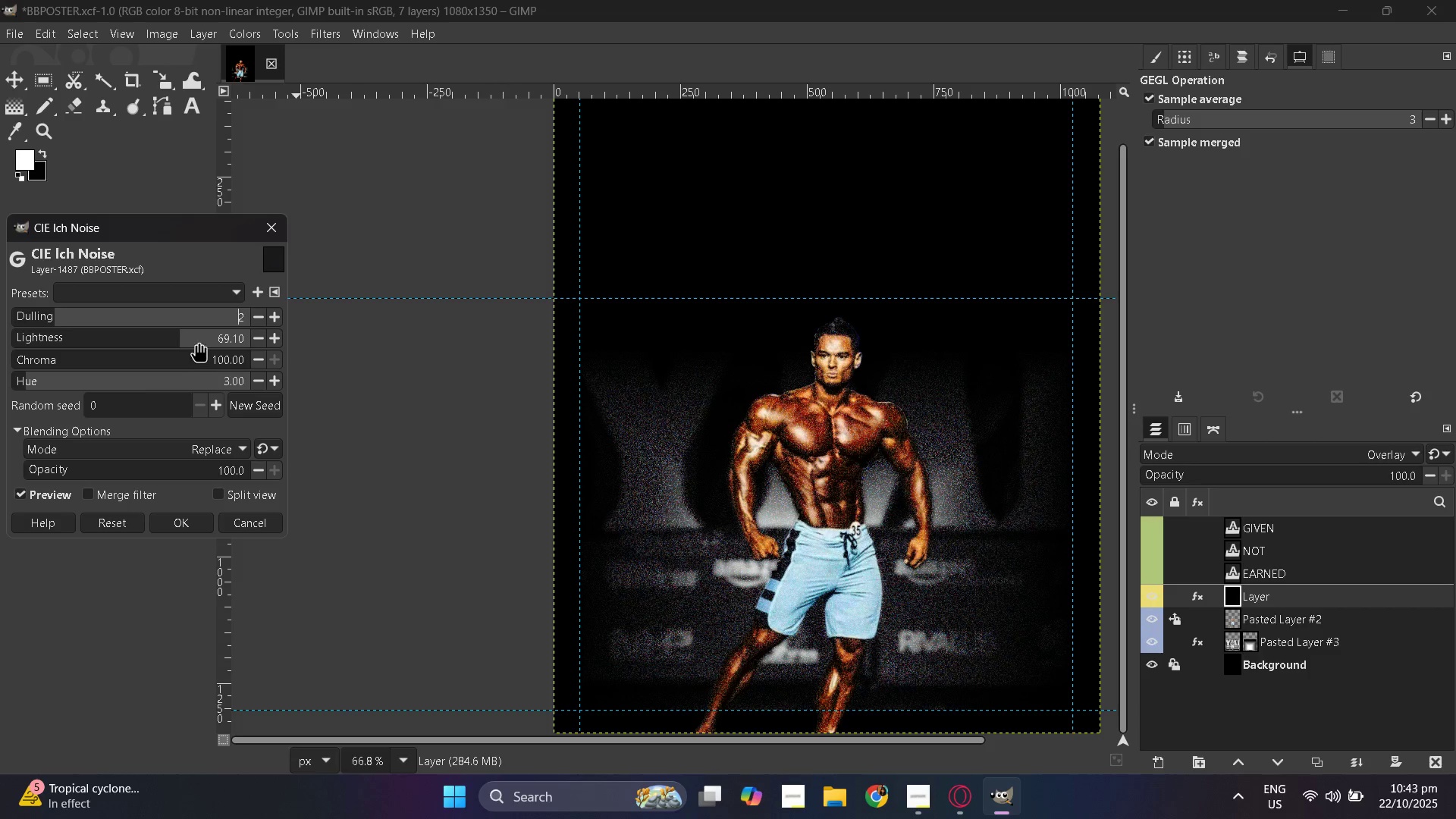 
left_click_drag(start_coordinate=[167, 337], to_coordinate=[130, 336])
 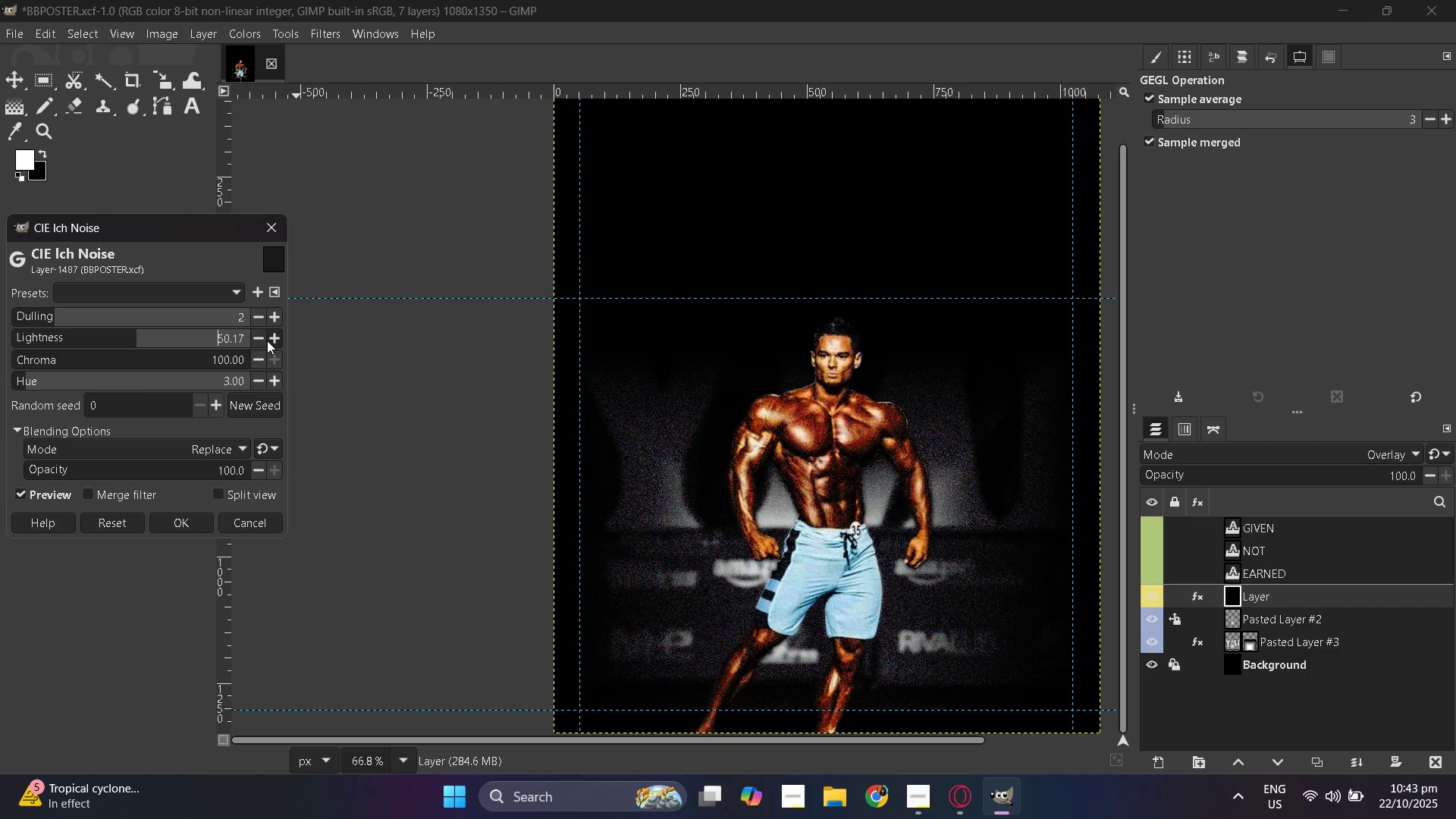 
left_click([267, 340])
 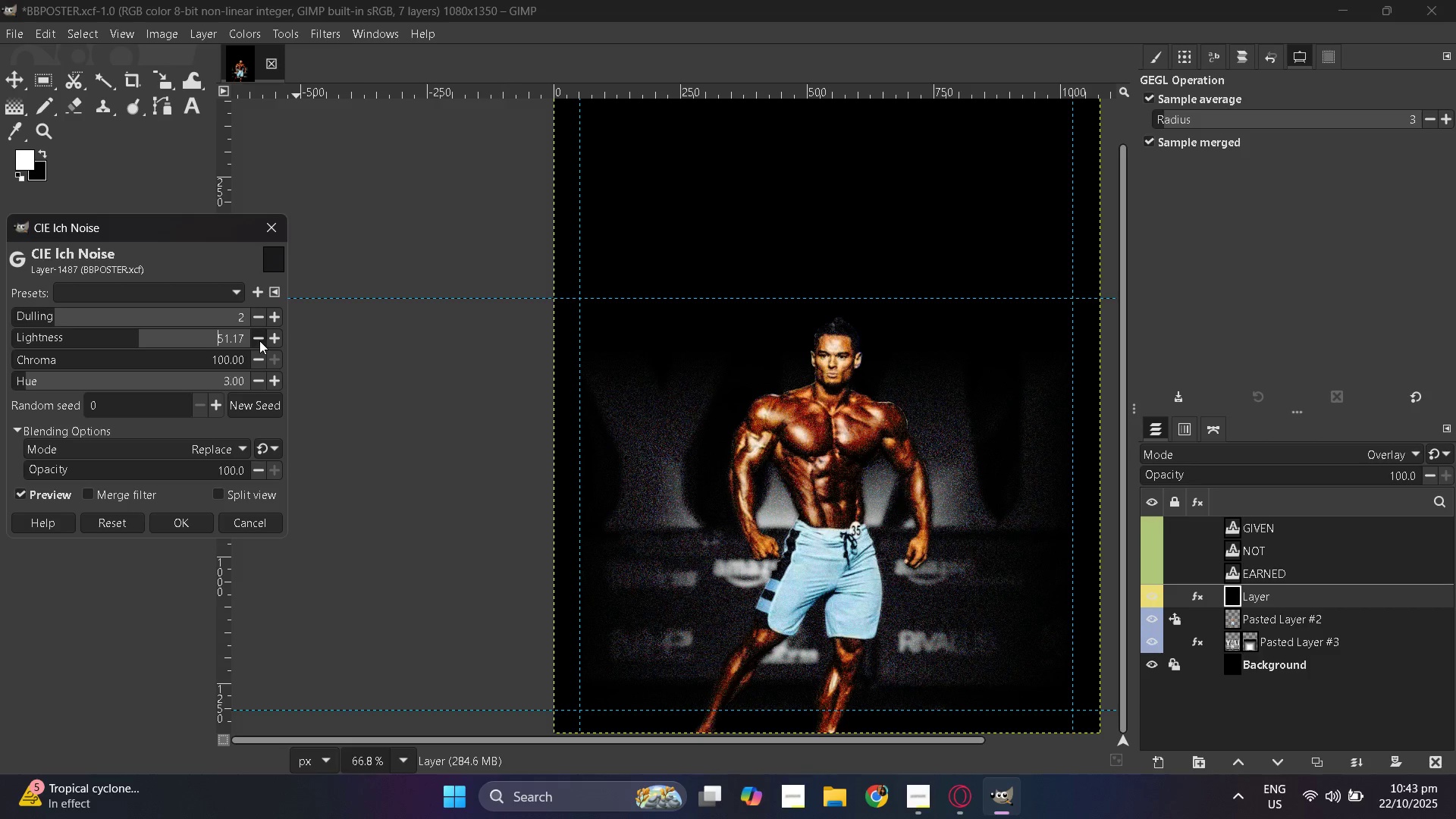 
left_click([261, 340])
 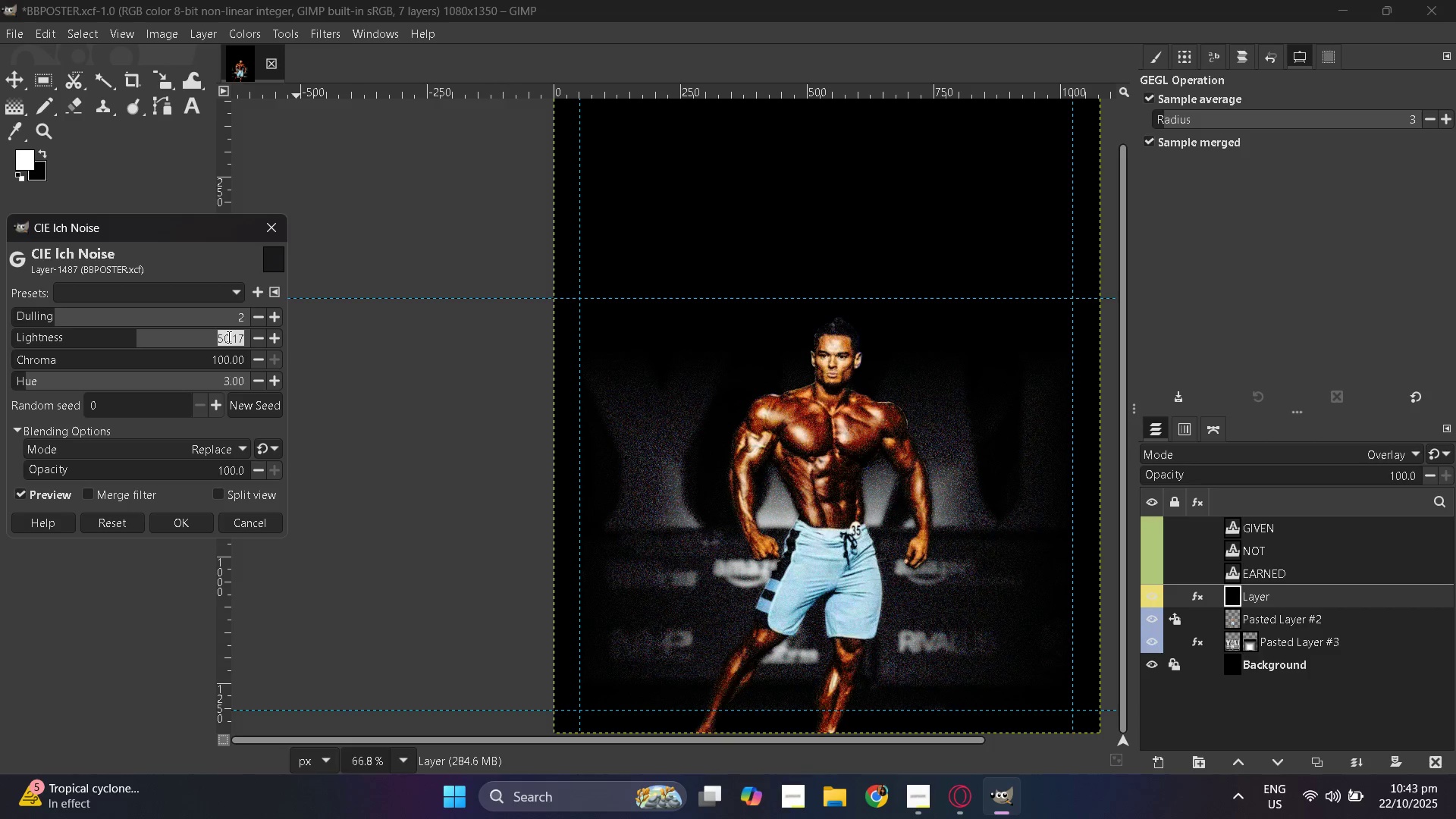 
double_click([229, 337])
 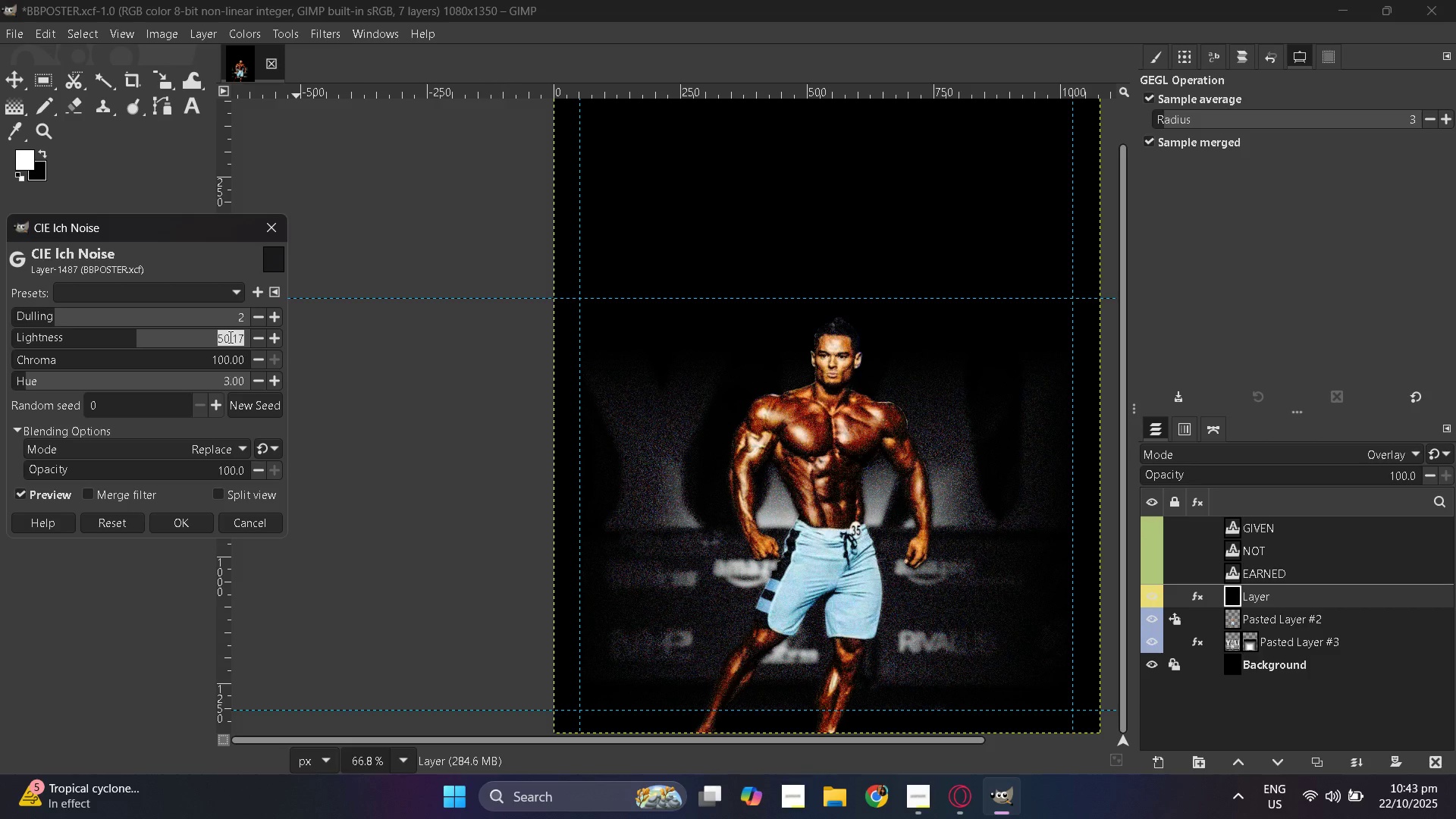 
key(Numpad5)
 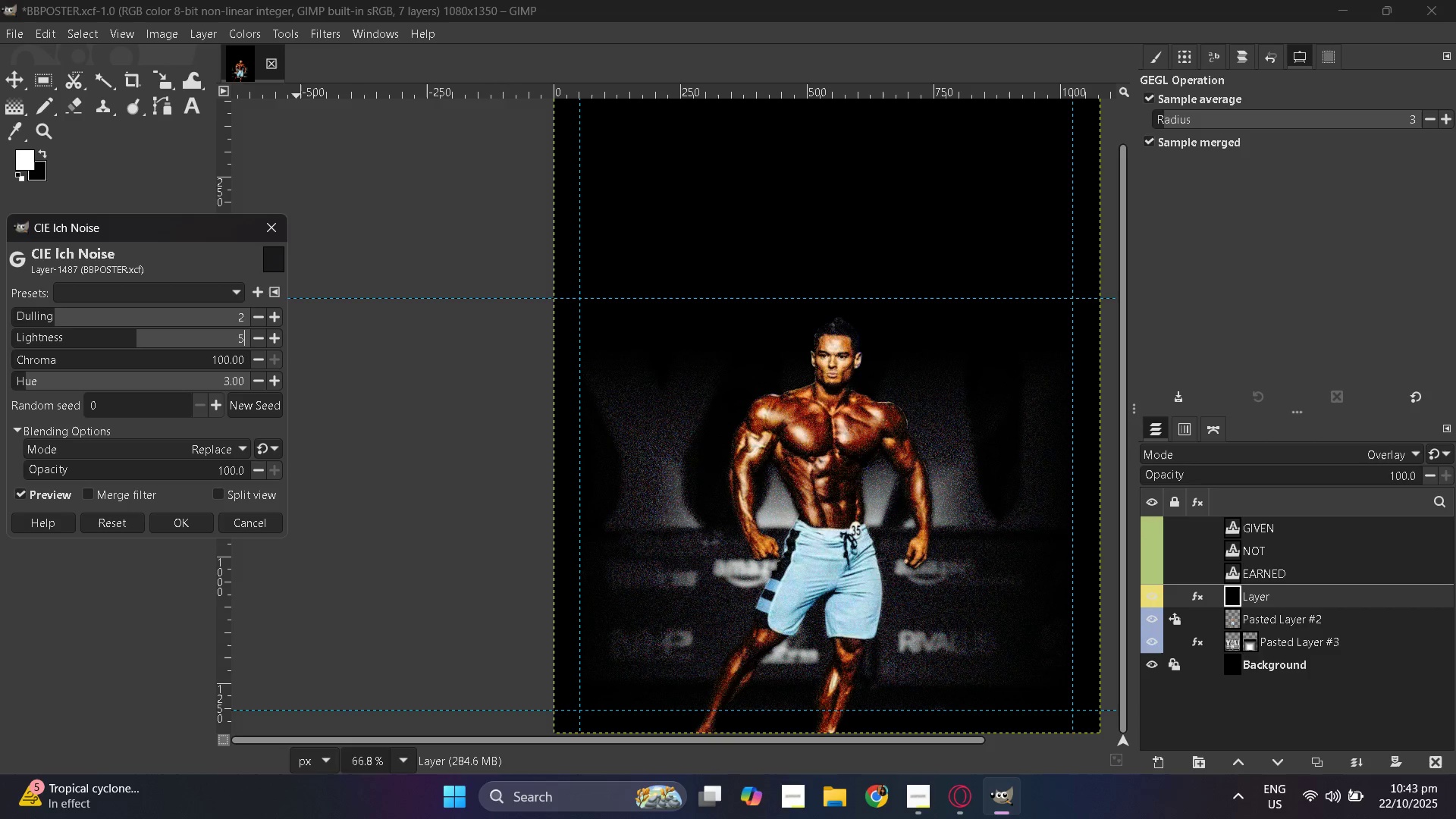 
key(Numpad0)
 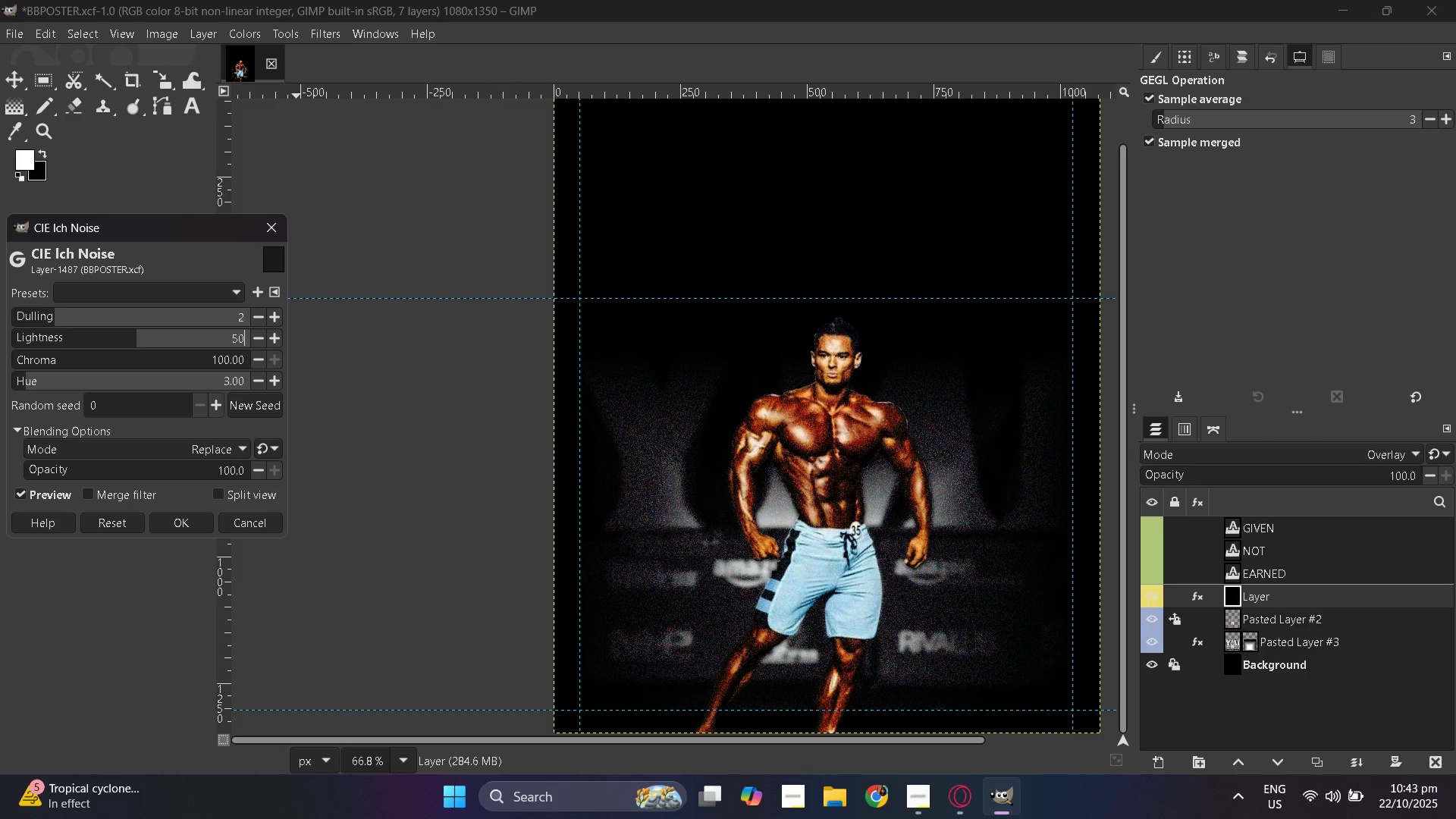 
key(NumpadEnter)
 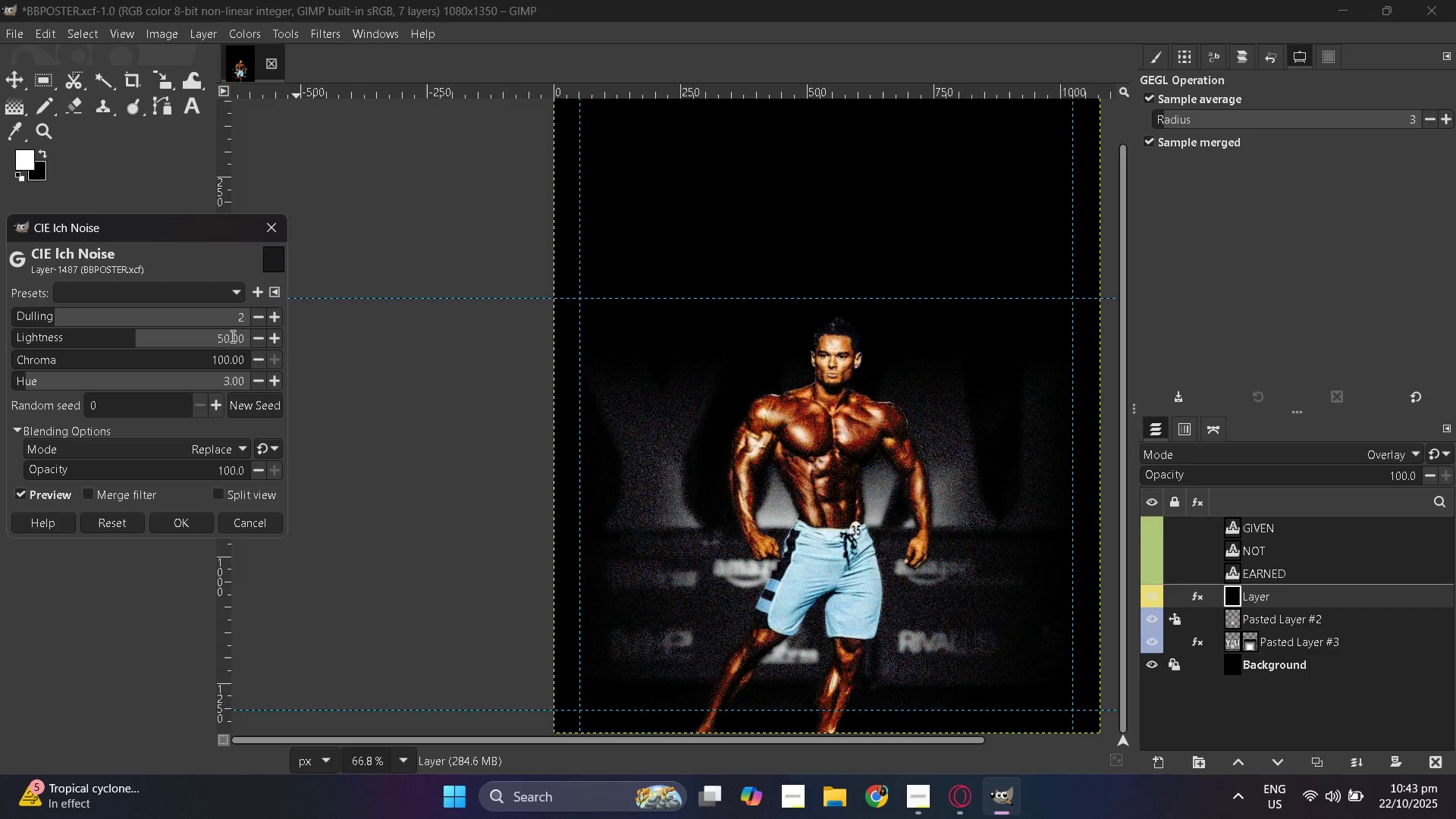 
double_click([231, 336])
 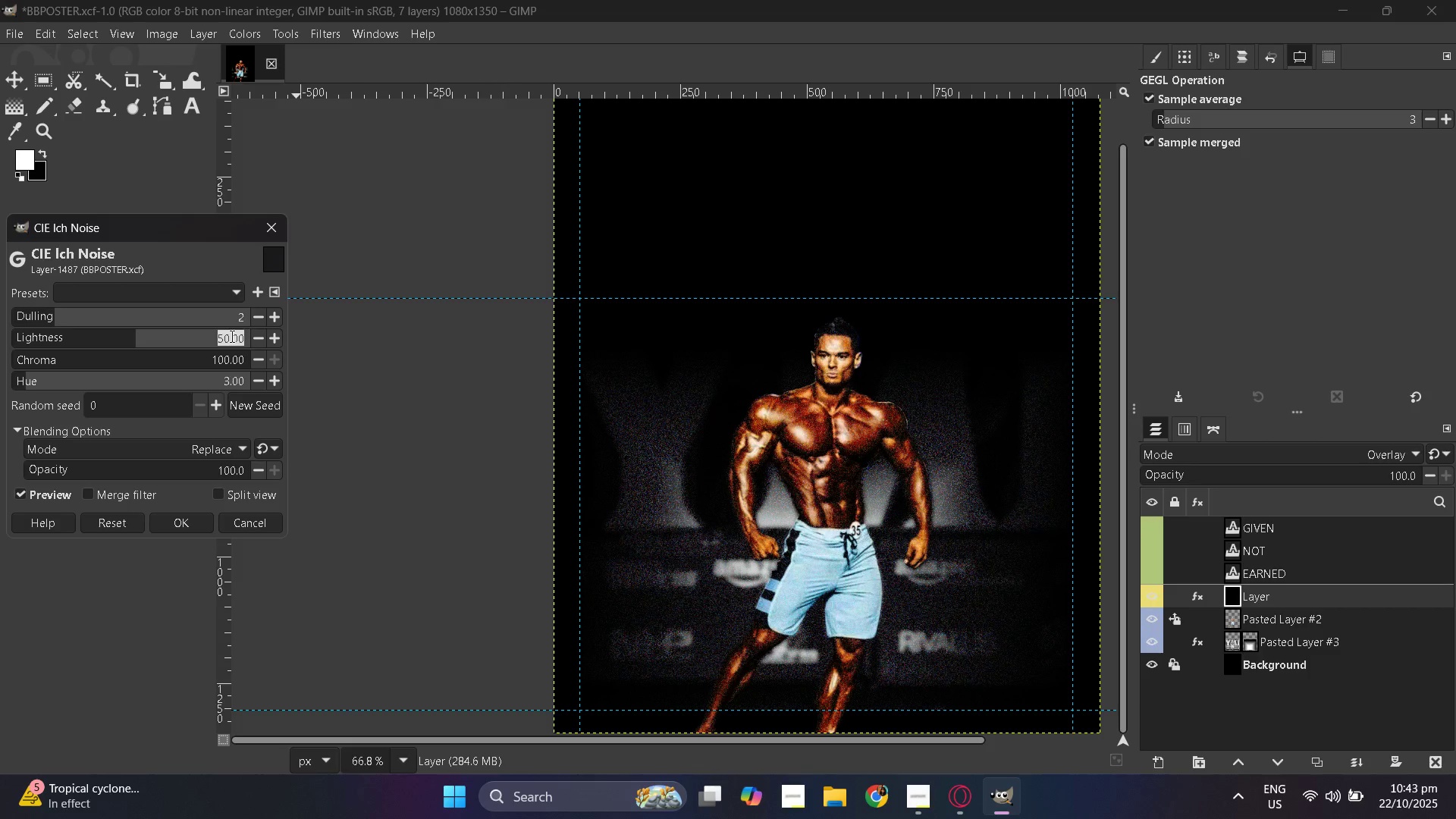 
key(Numpad4)
 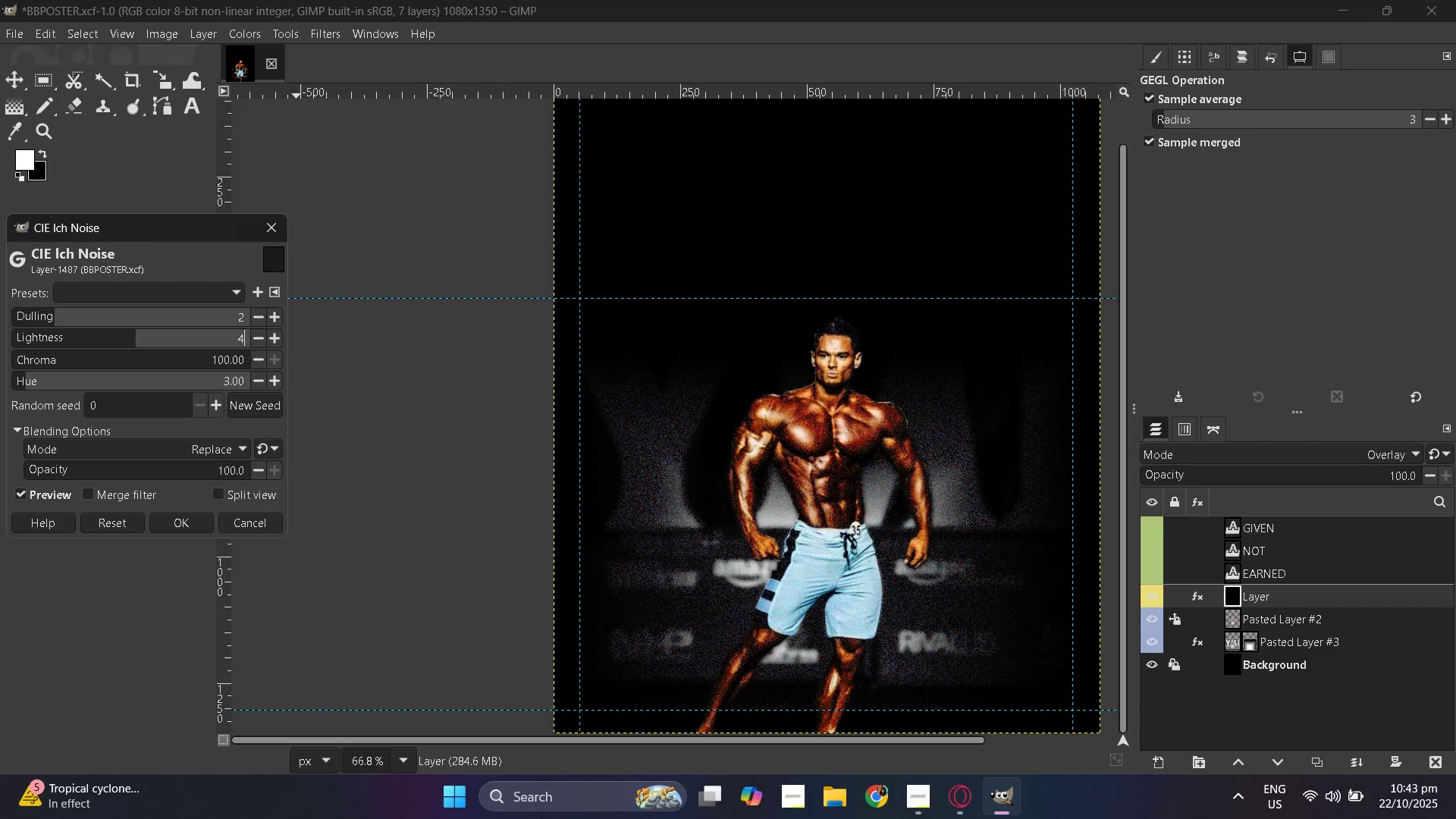 
key(Numpad0)
 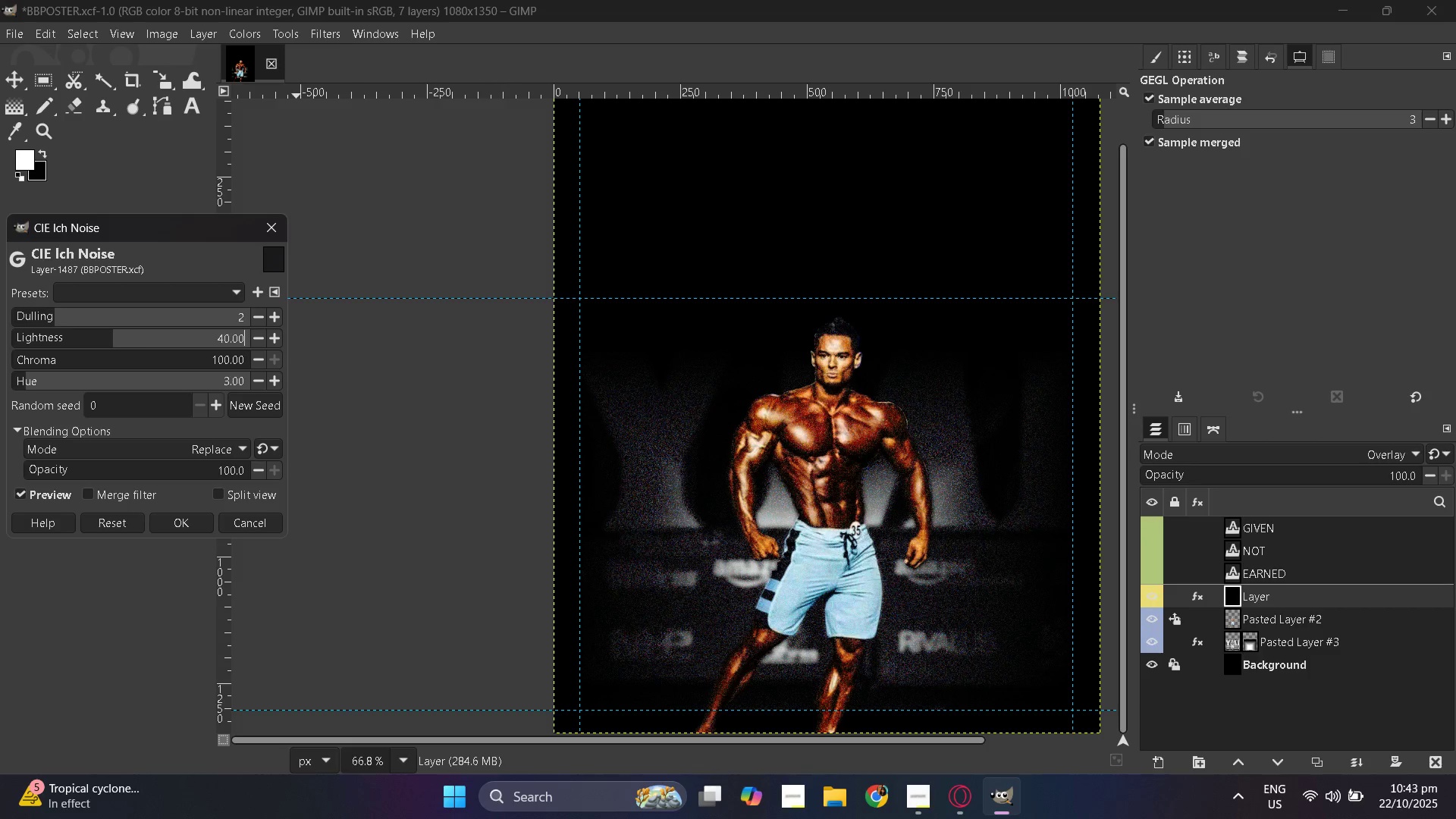 
key(NumpadEnter)
 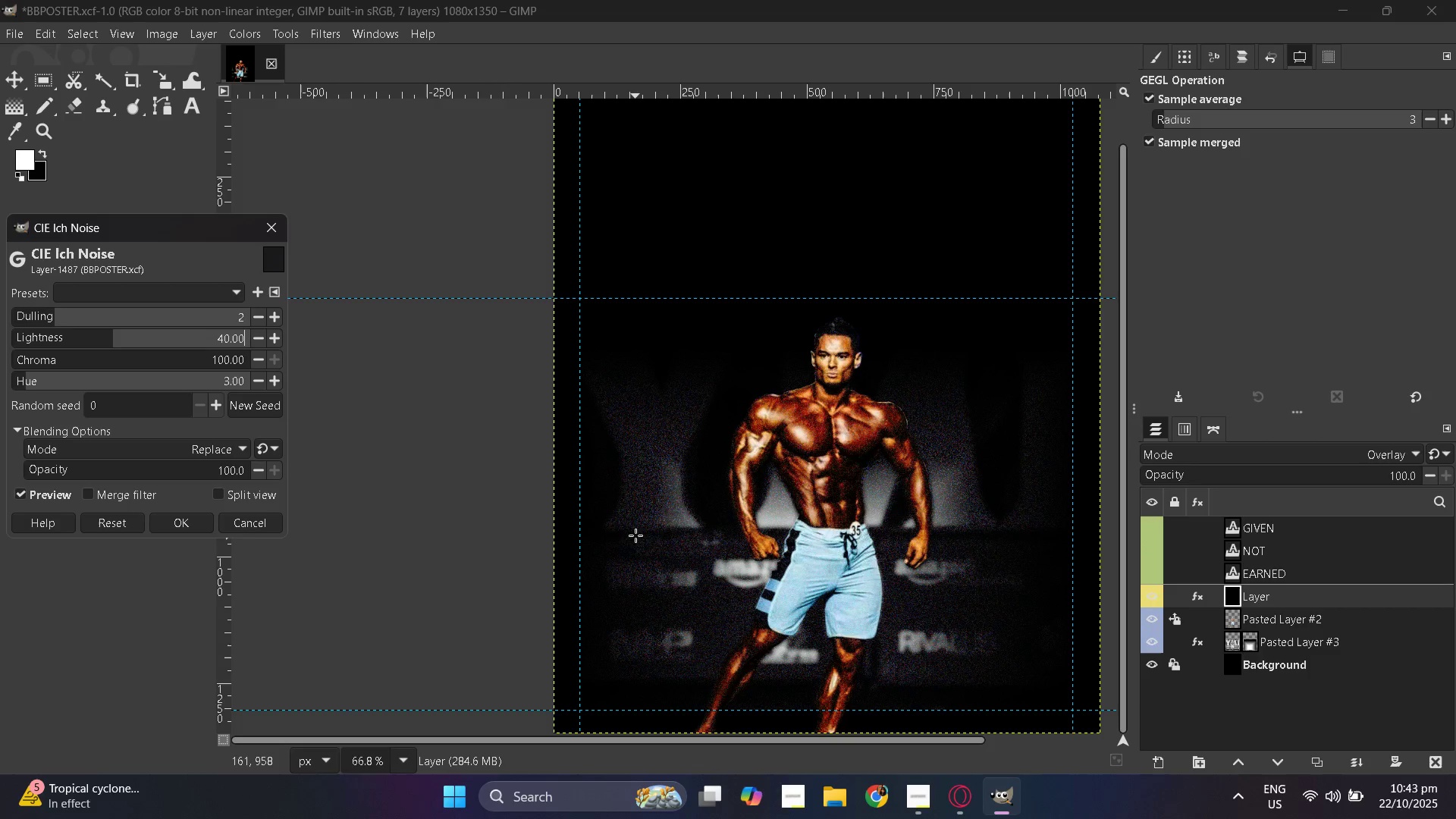 
wait(5.37)
 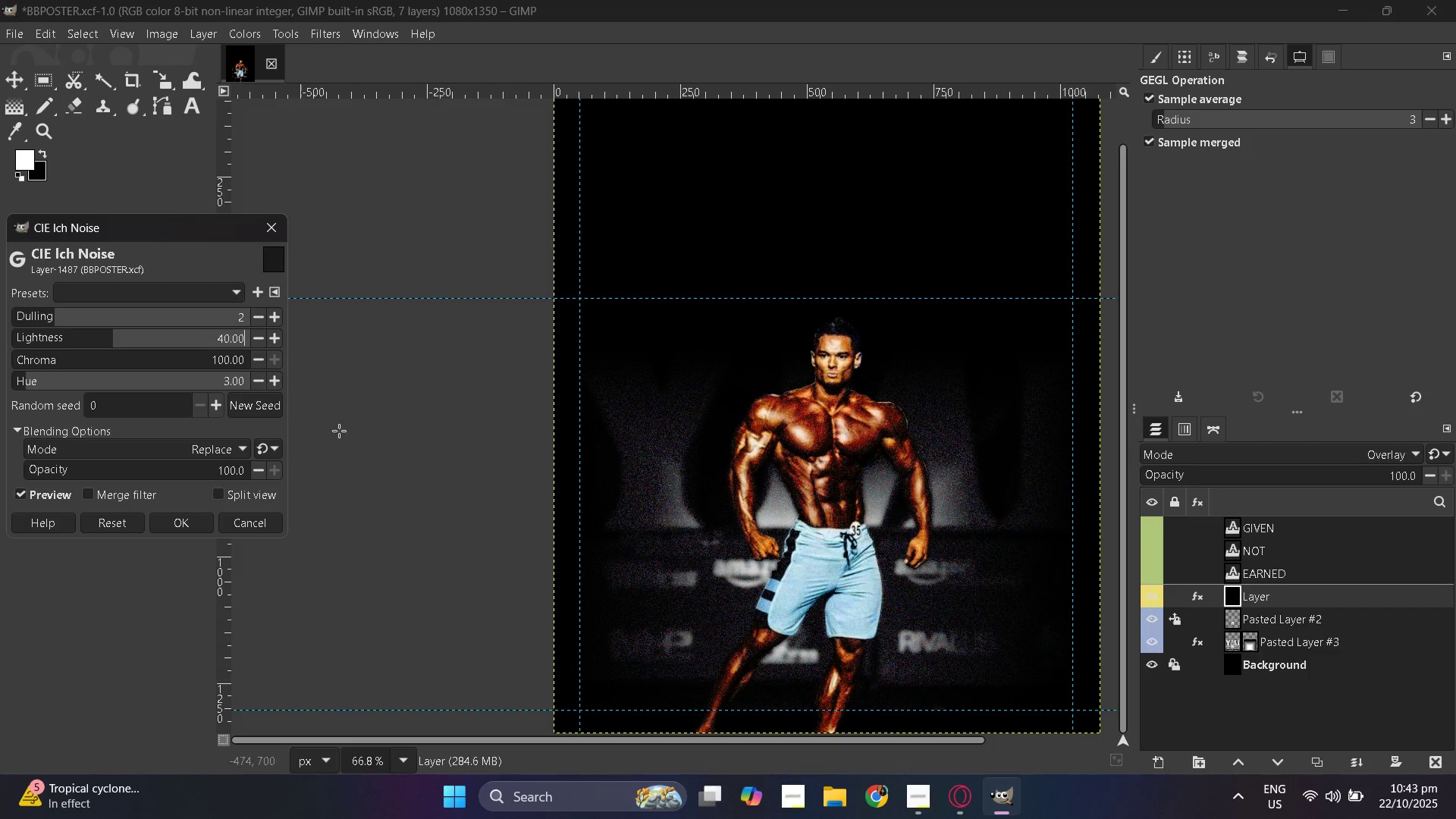 
hold_key(key=ControlLeft, duration=1.19)
scroll: coordinate [864, 551], scroll_direction: up, amount: 5.0
 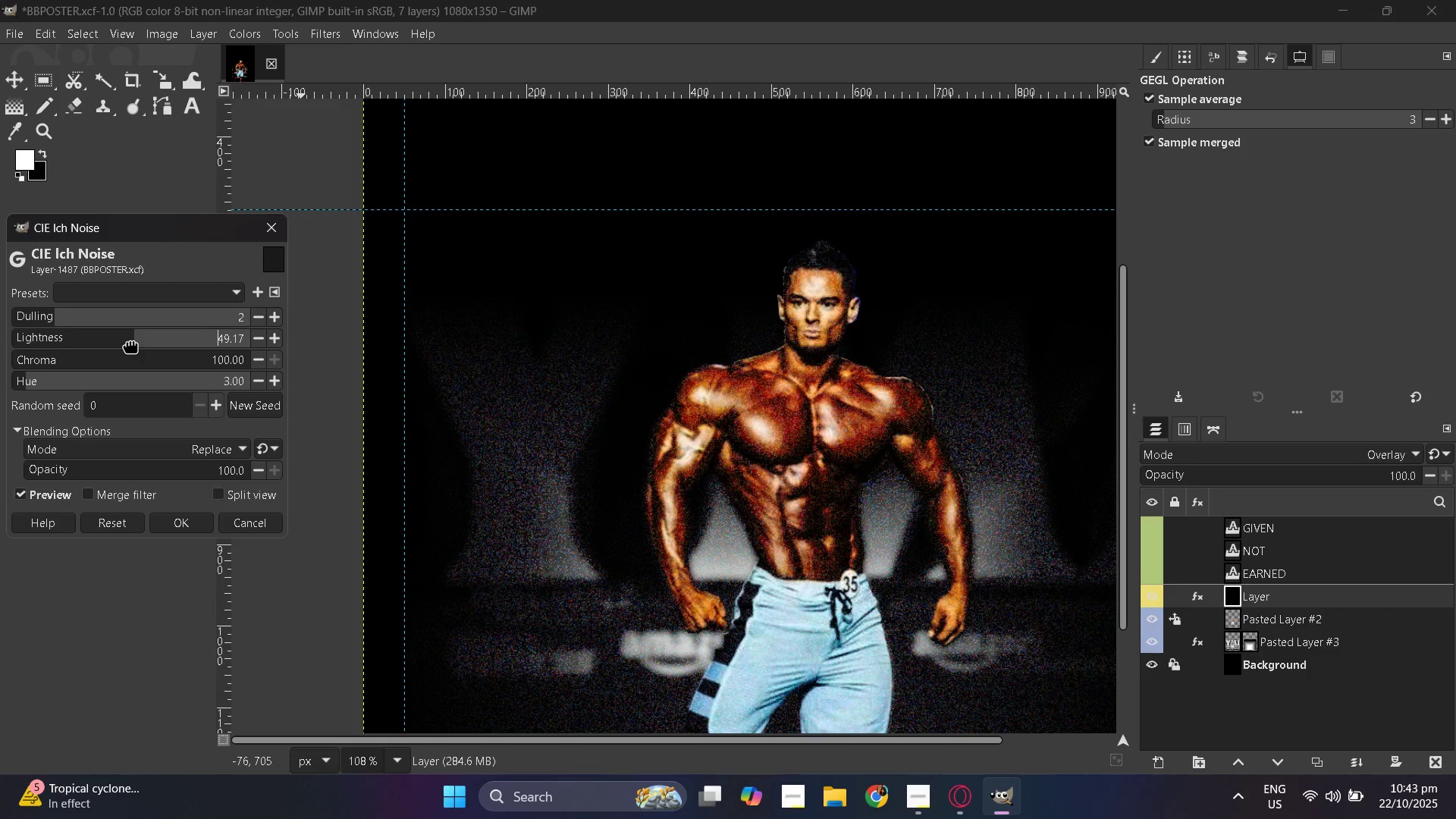 
wait(11.93)
 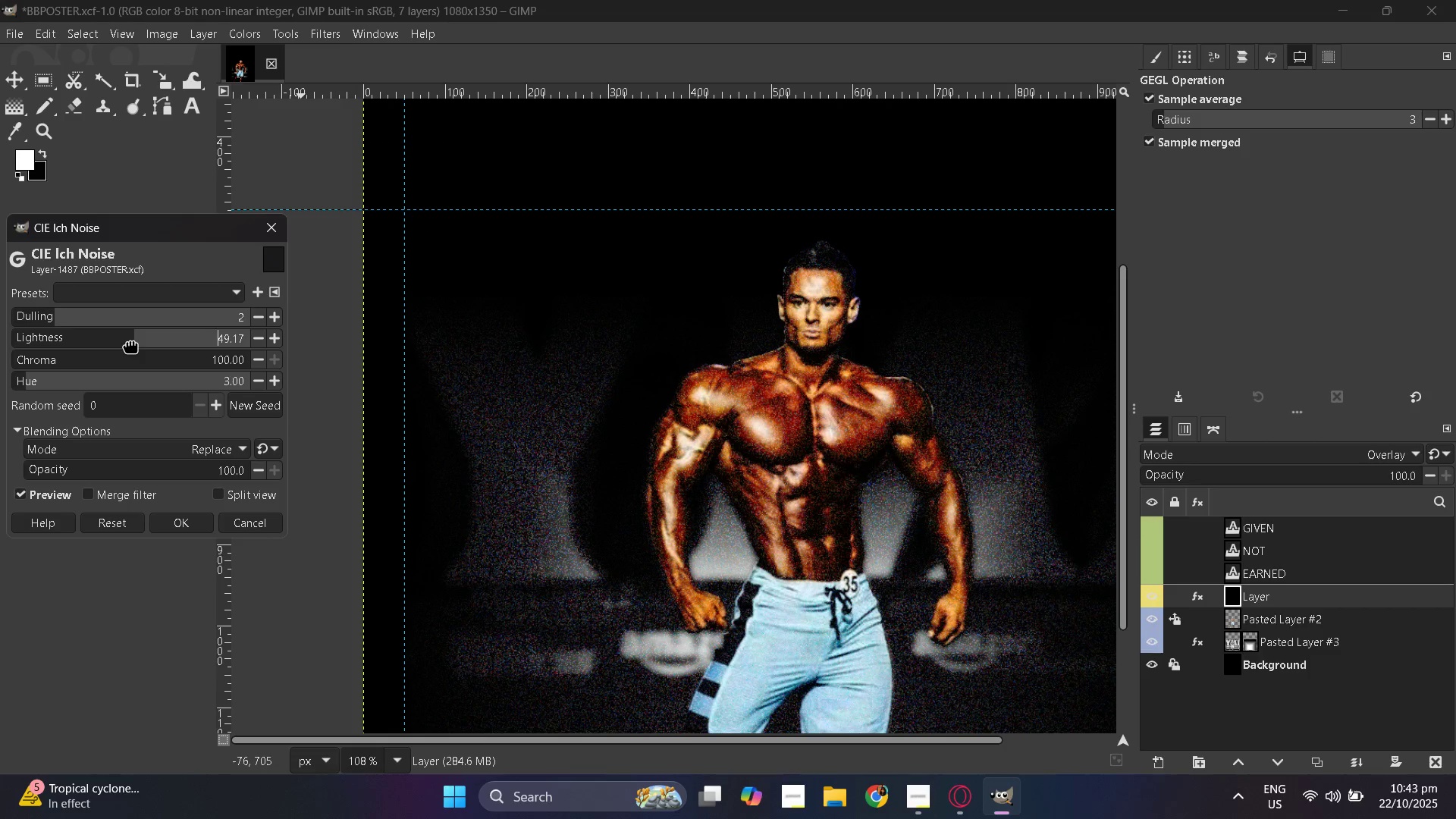 
left_click_drag(start_coordinate=[195, 357], to_coordinate=[55, 365])
 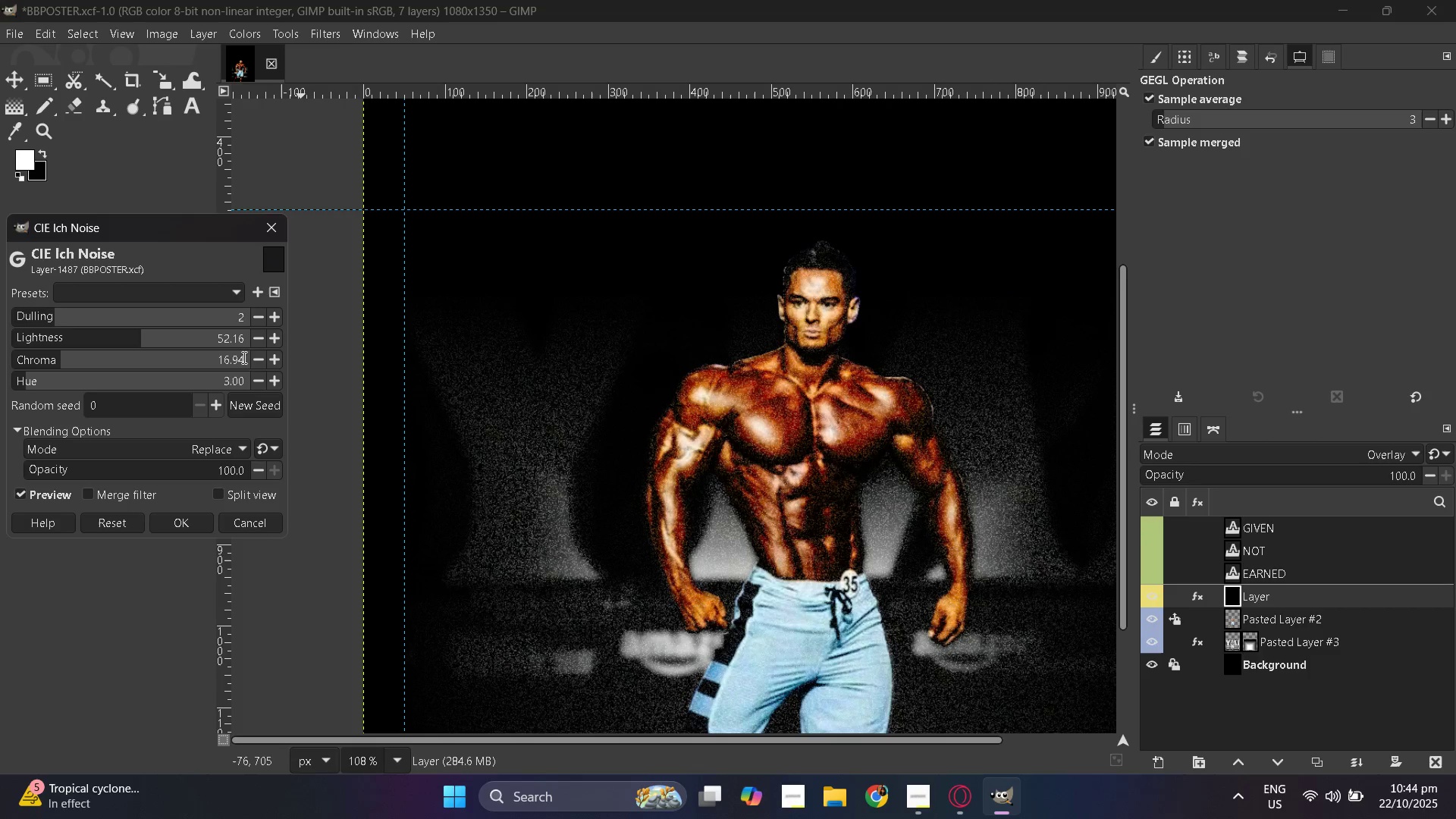 
left_click([243, 357])
 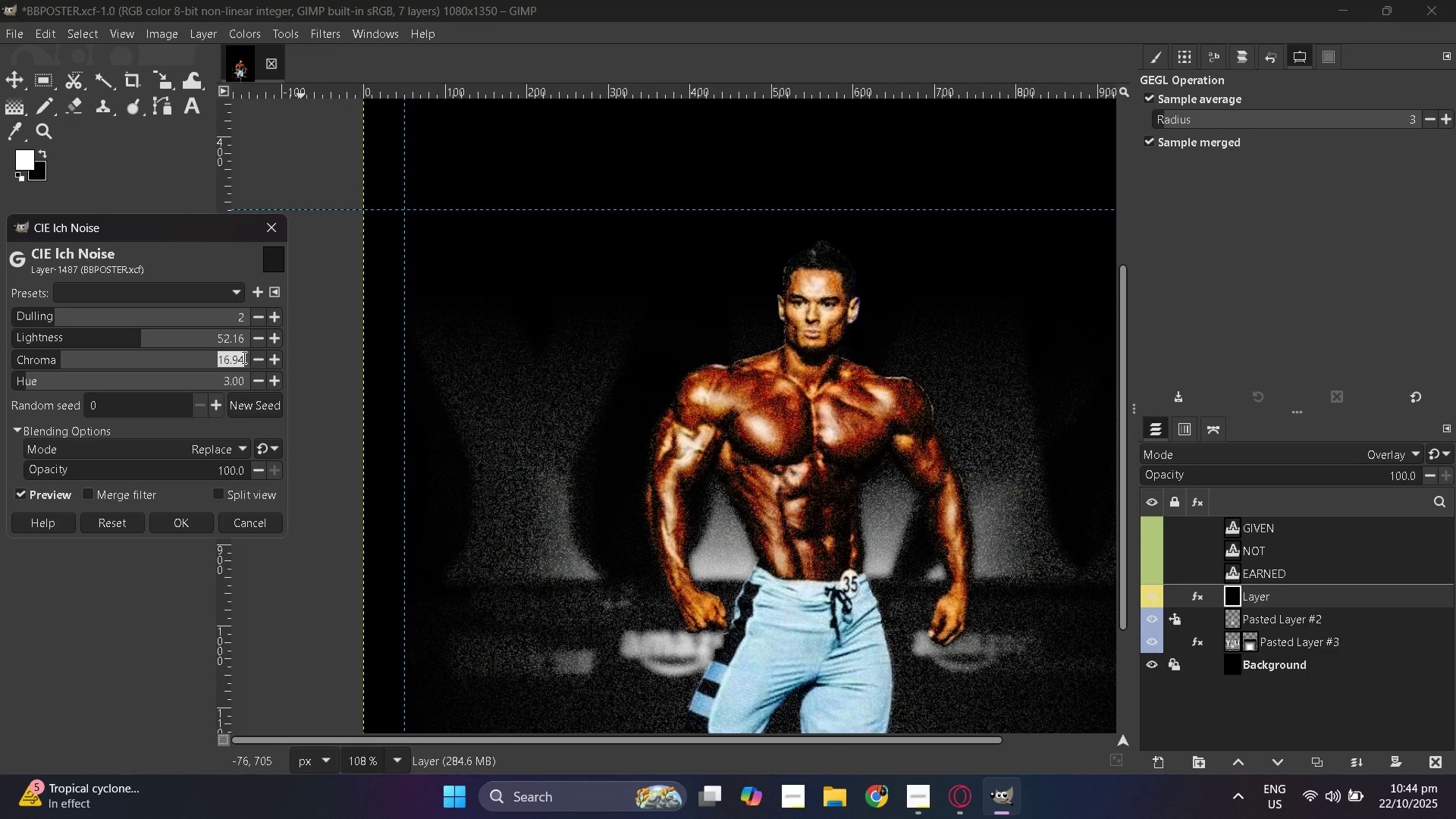 
key(Numpad3)
 